 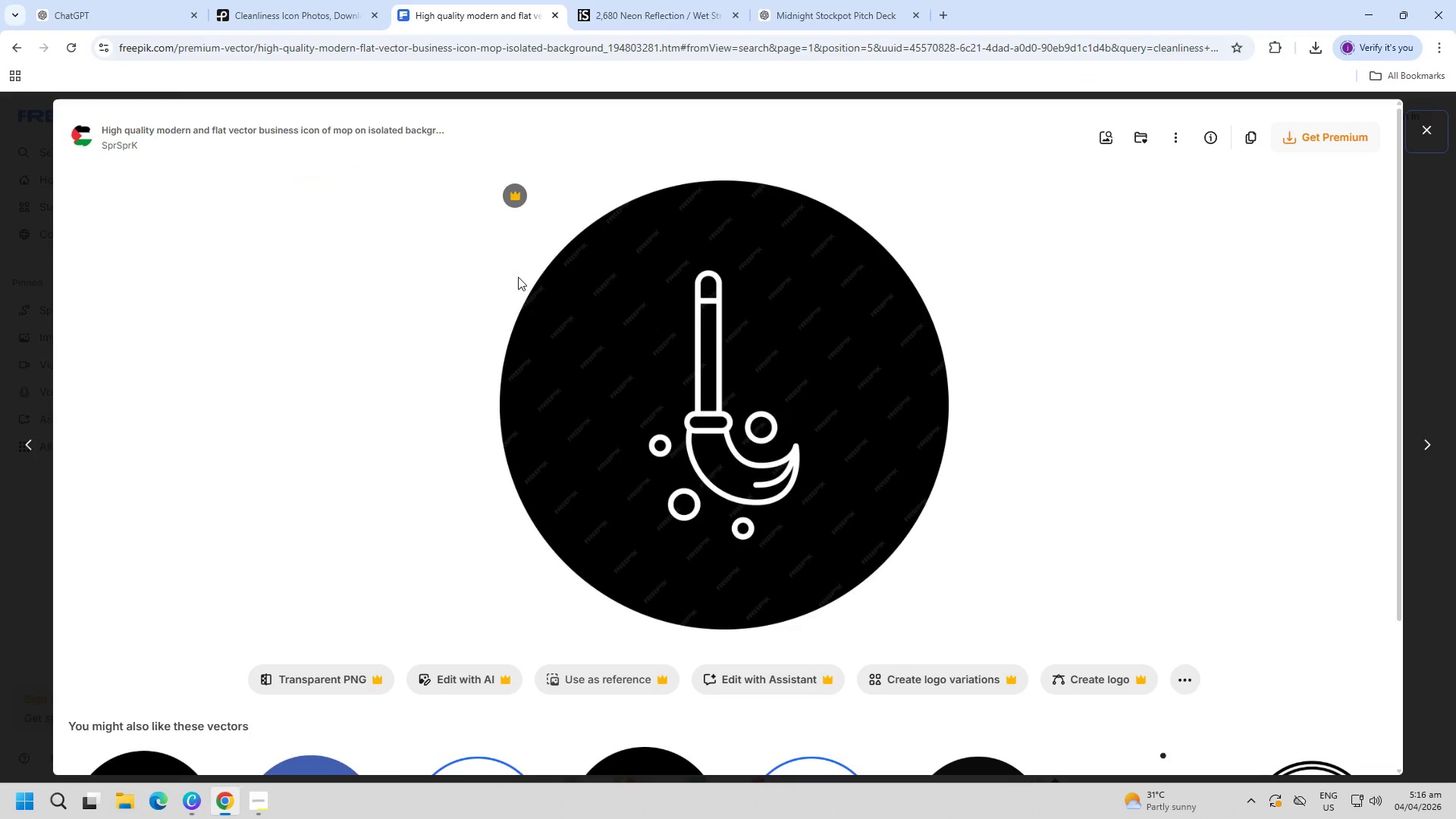 
key(Escape)
 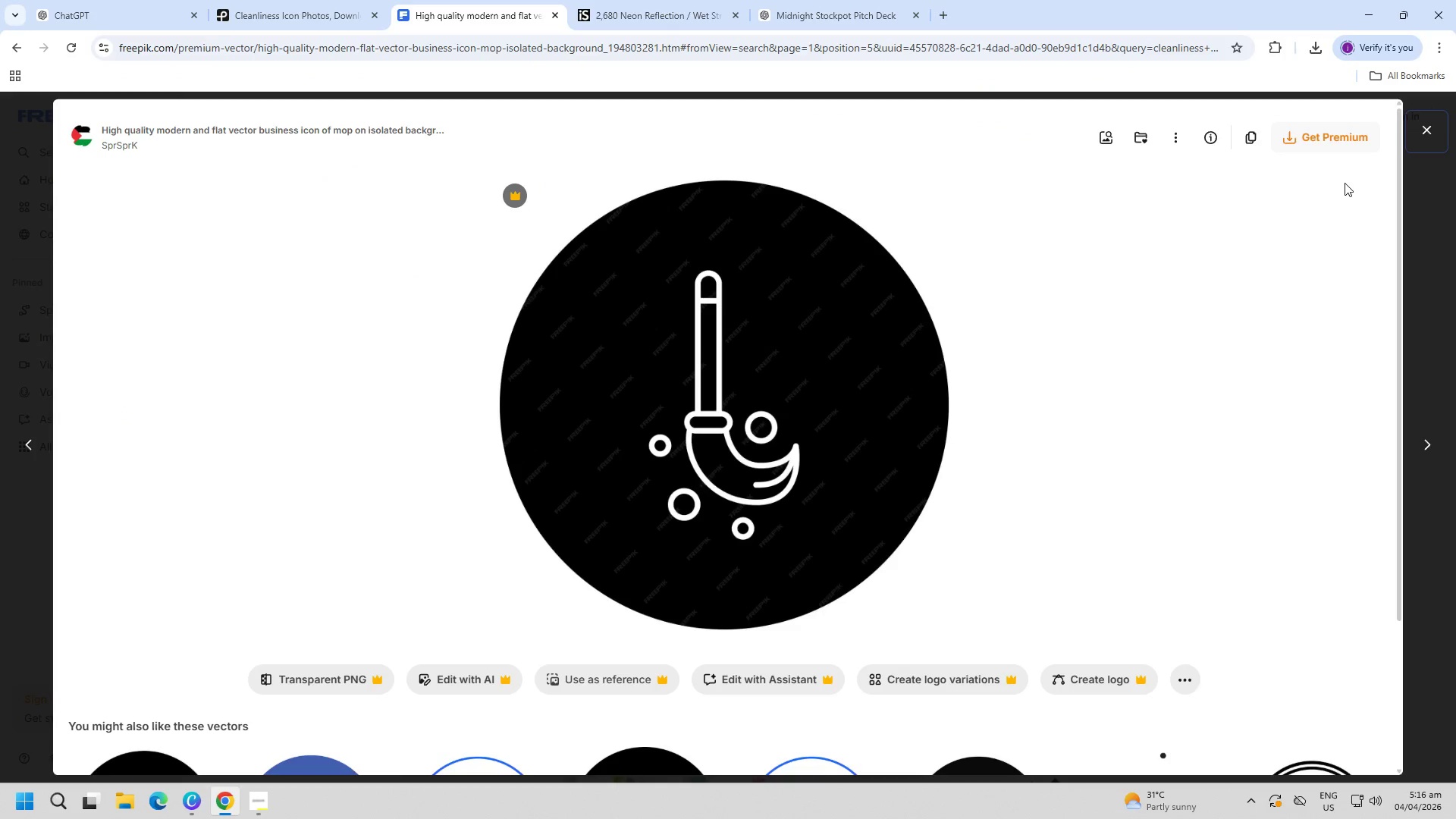 
left_click([1419, 139])
 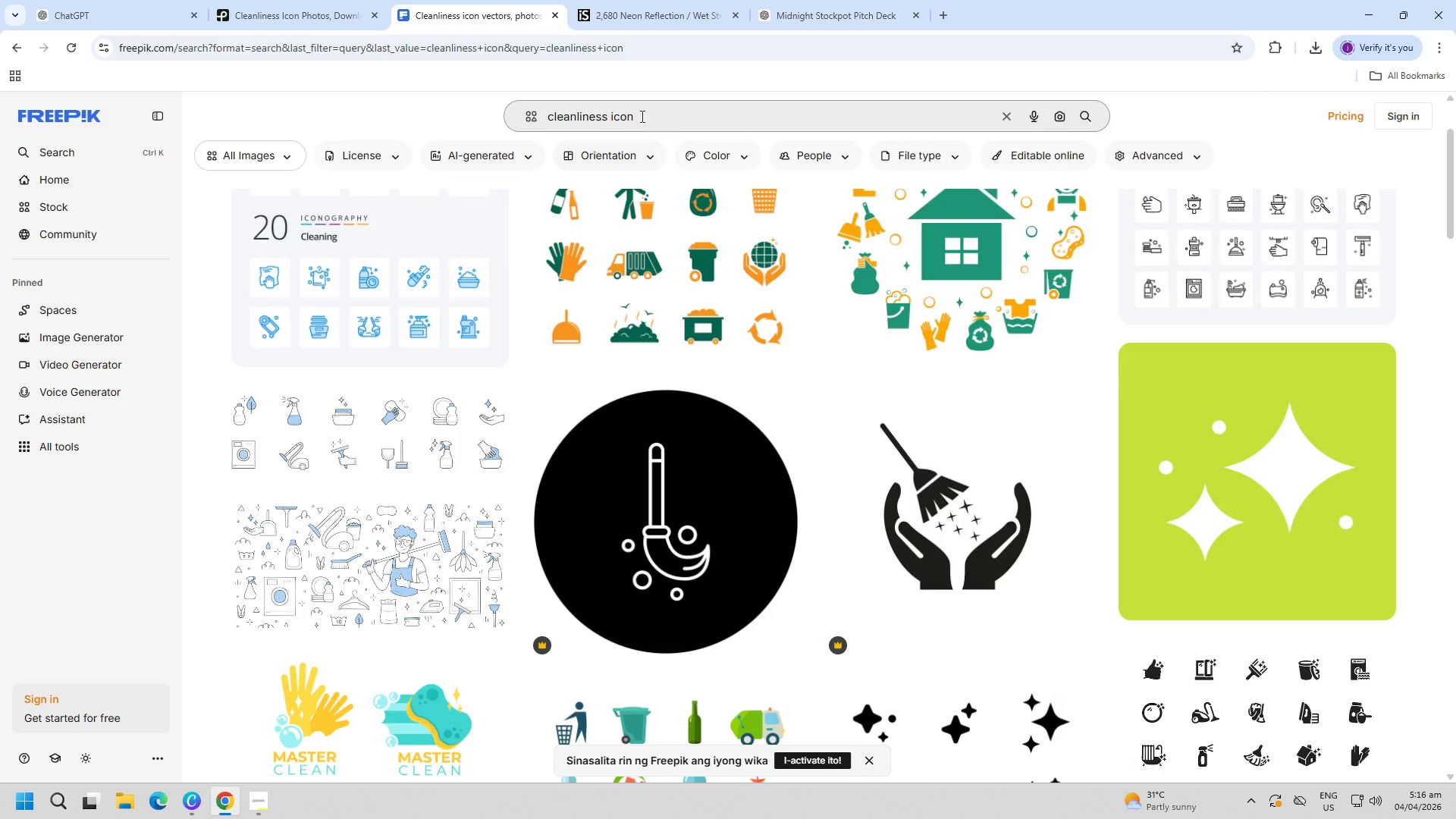 
double_click([676, 116])
 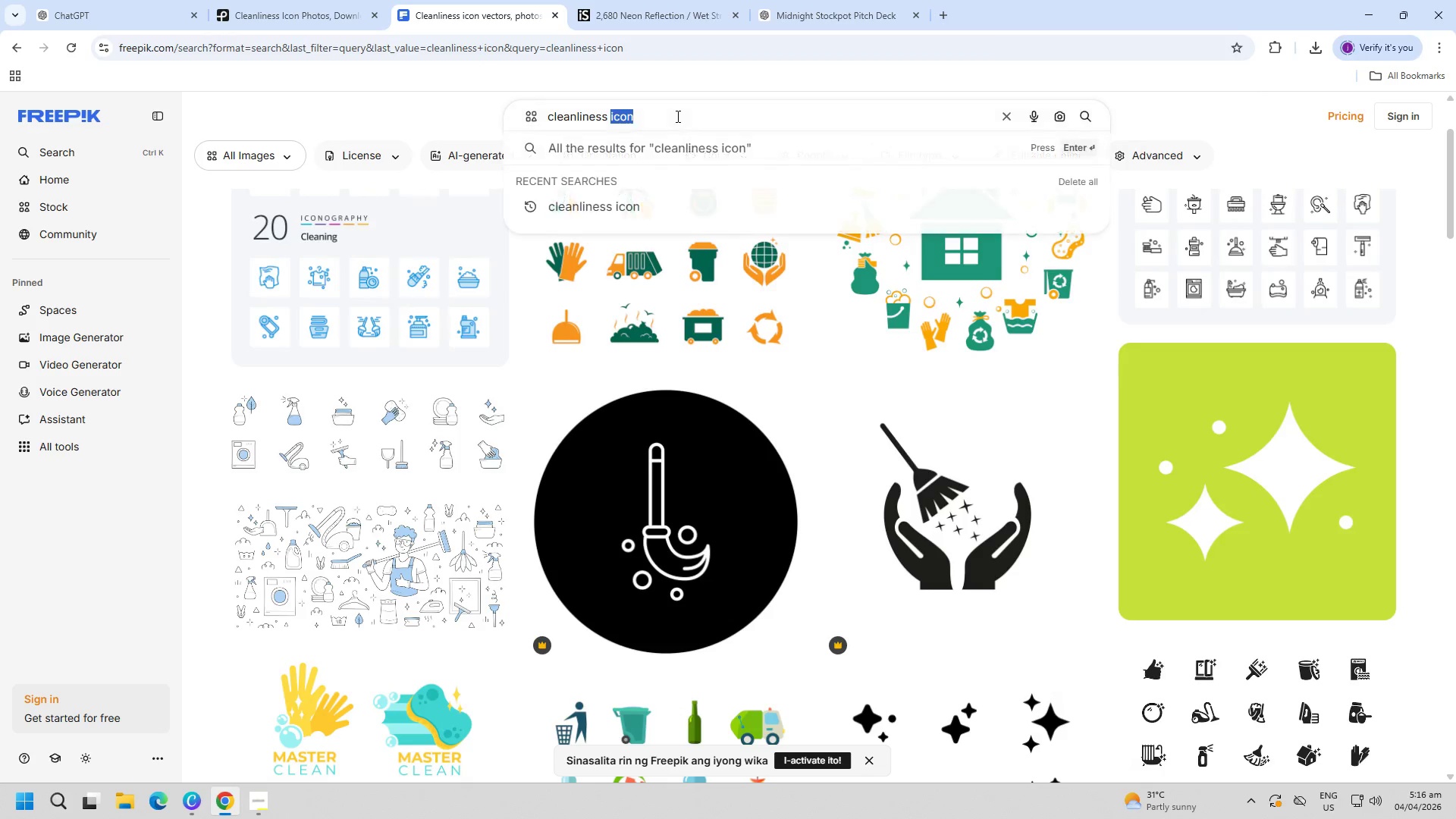 
triple_click([676, 116])
 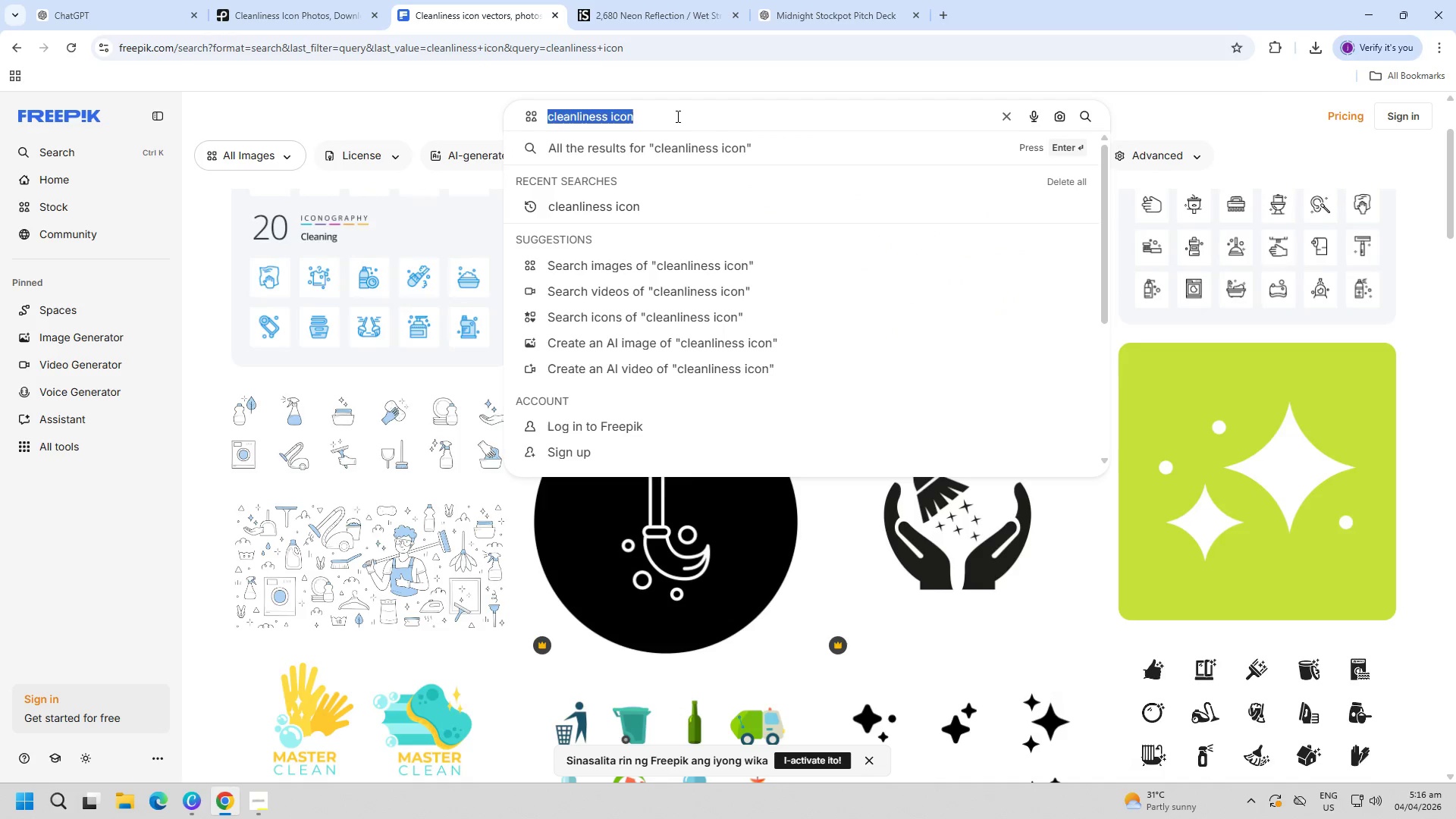 
type(staff icon)
 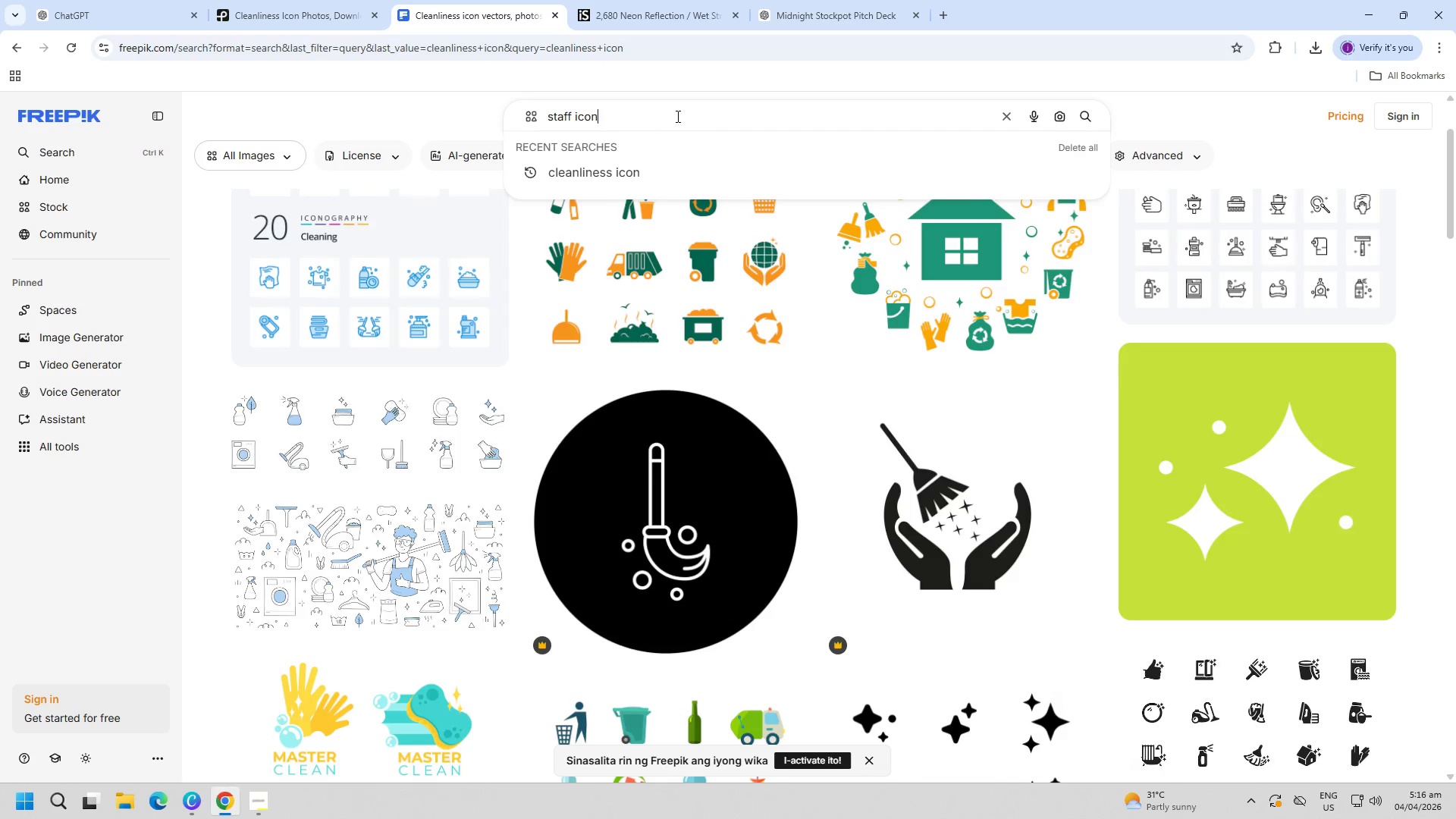 
key(Enter)
 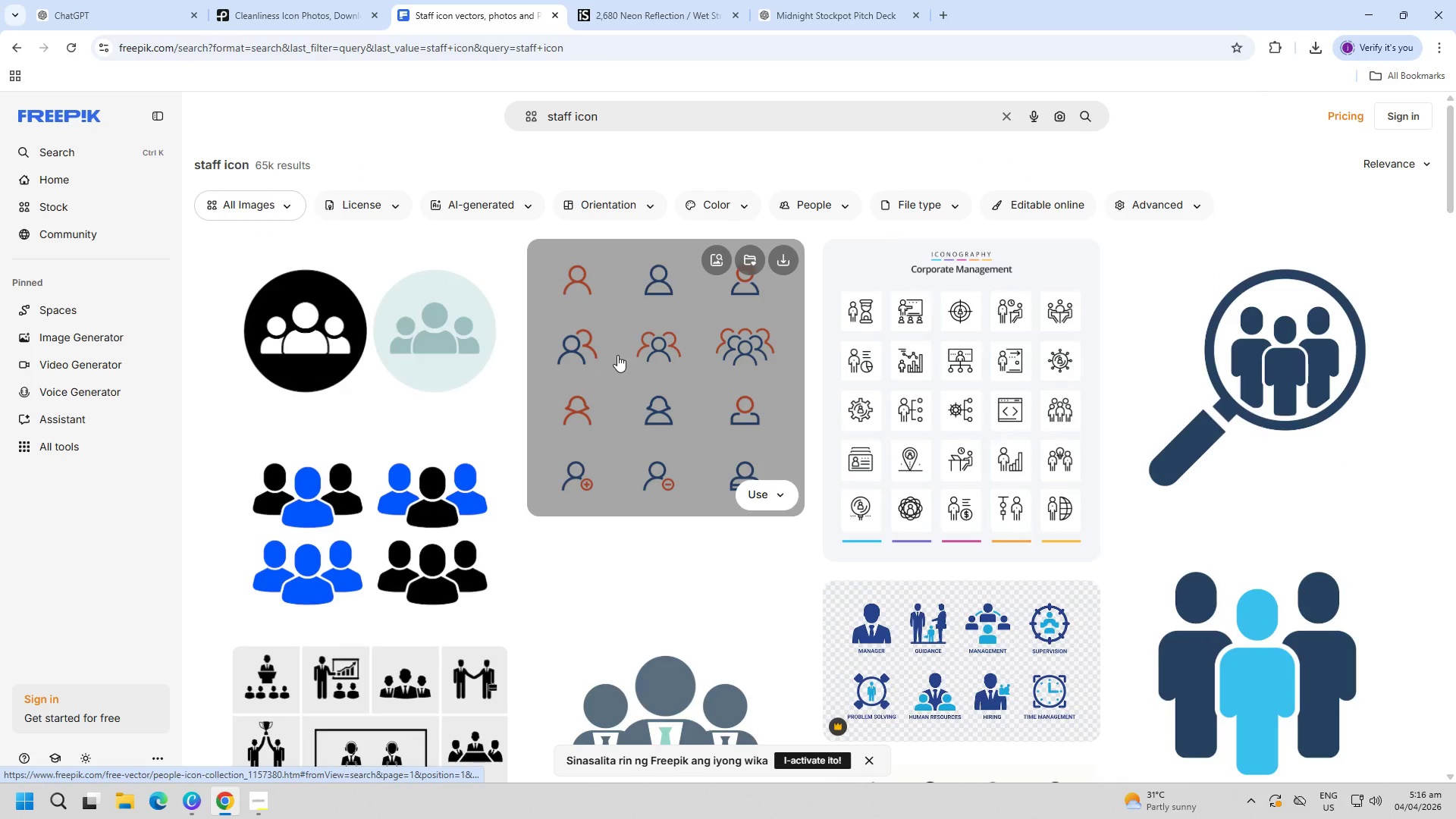 
left_click([317, 318])
 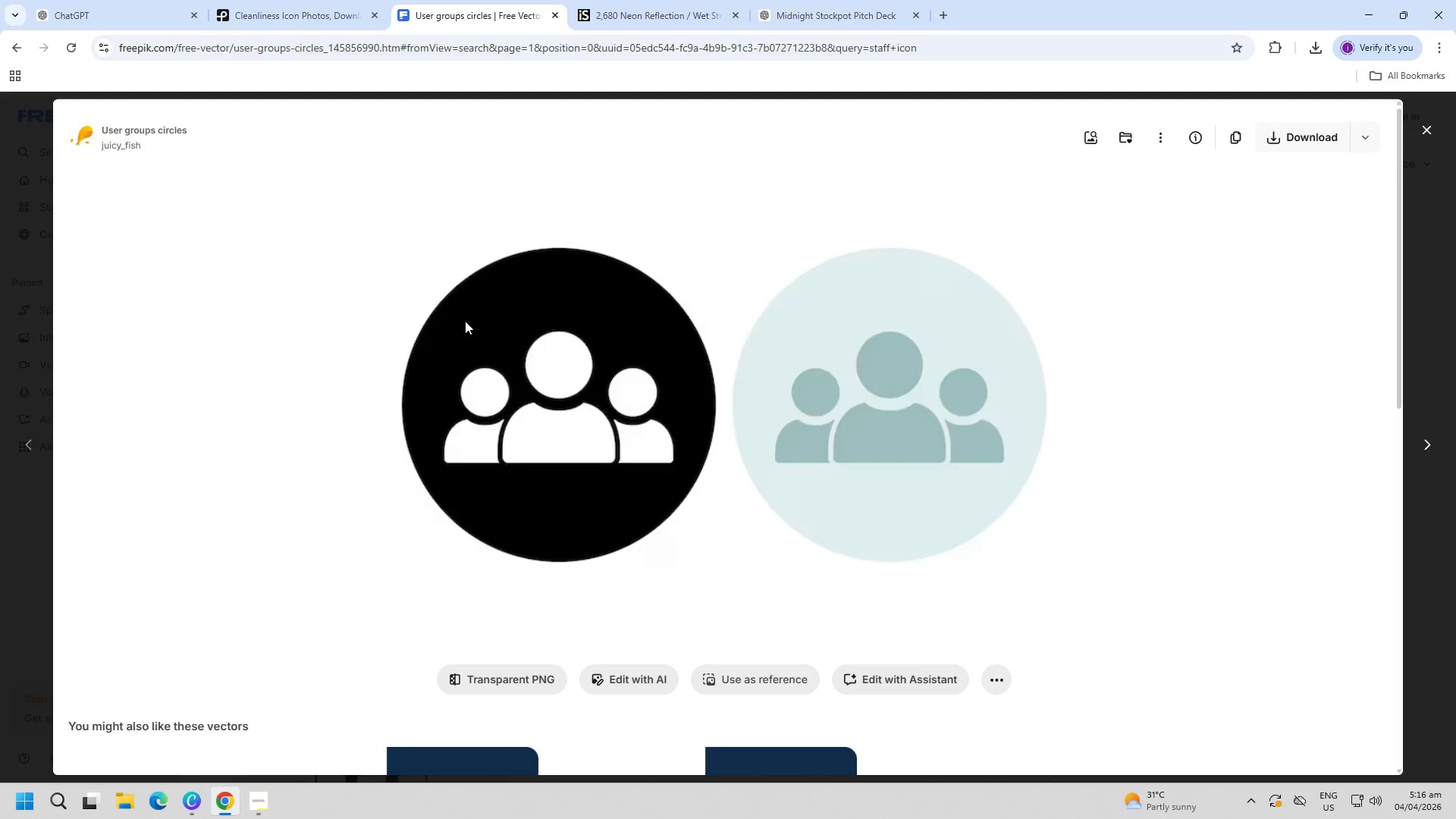 
key(PageDown)
 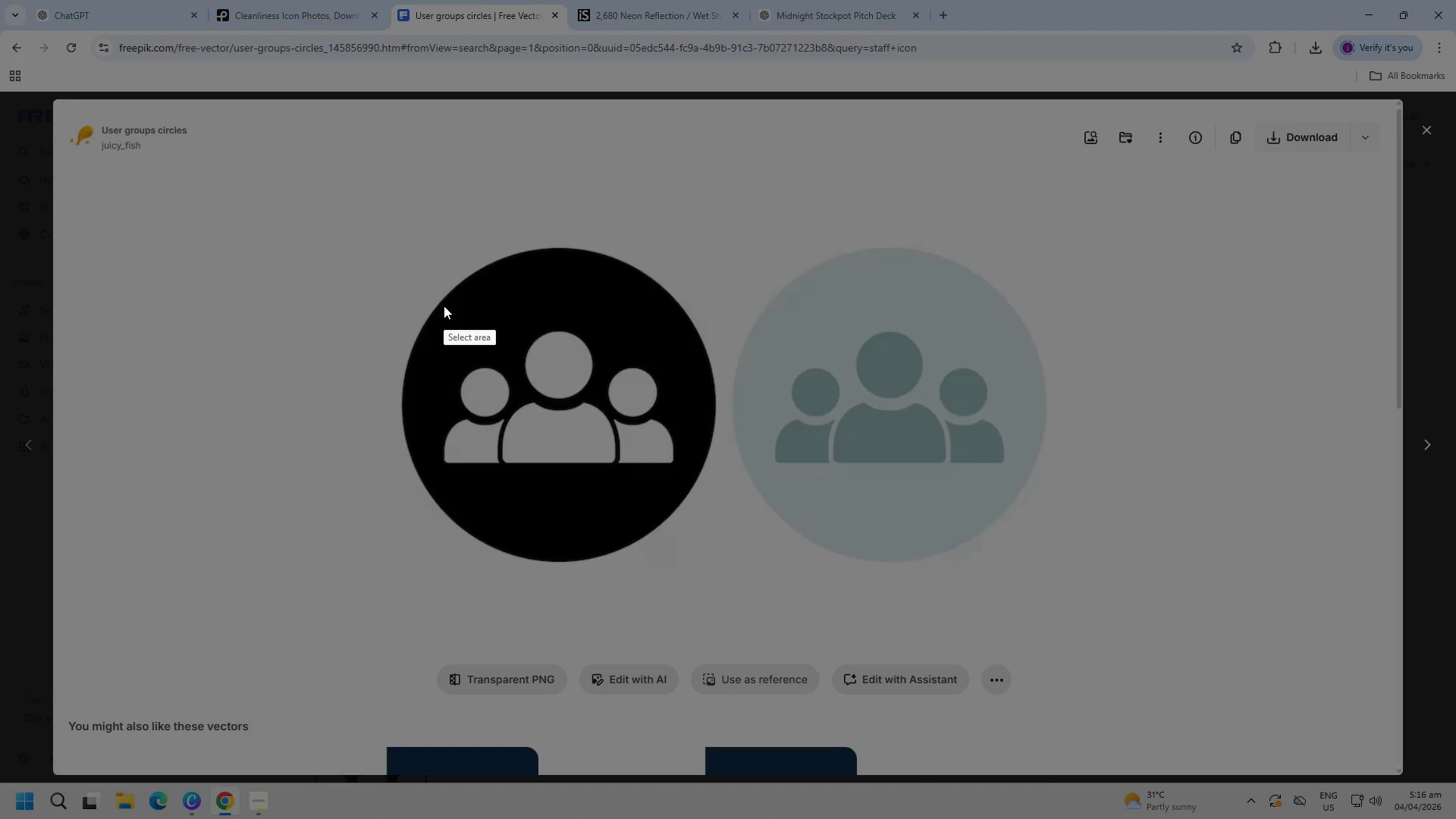 
left_click_drag(start_coordinate=[444, 306], to_coordinate=[677, 490])
 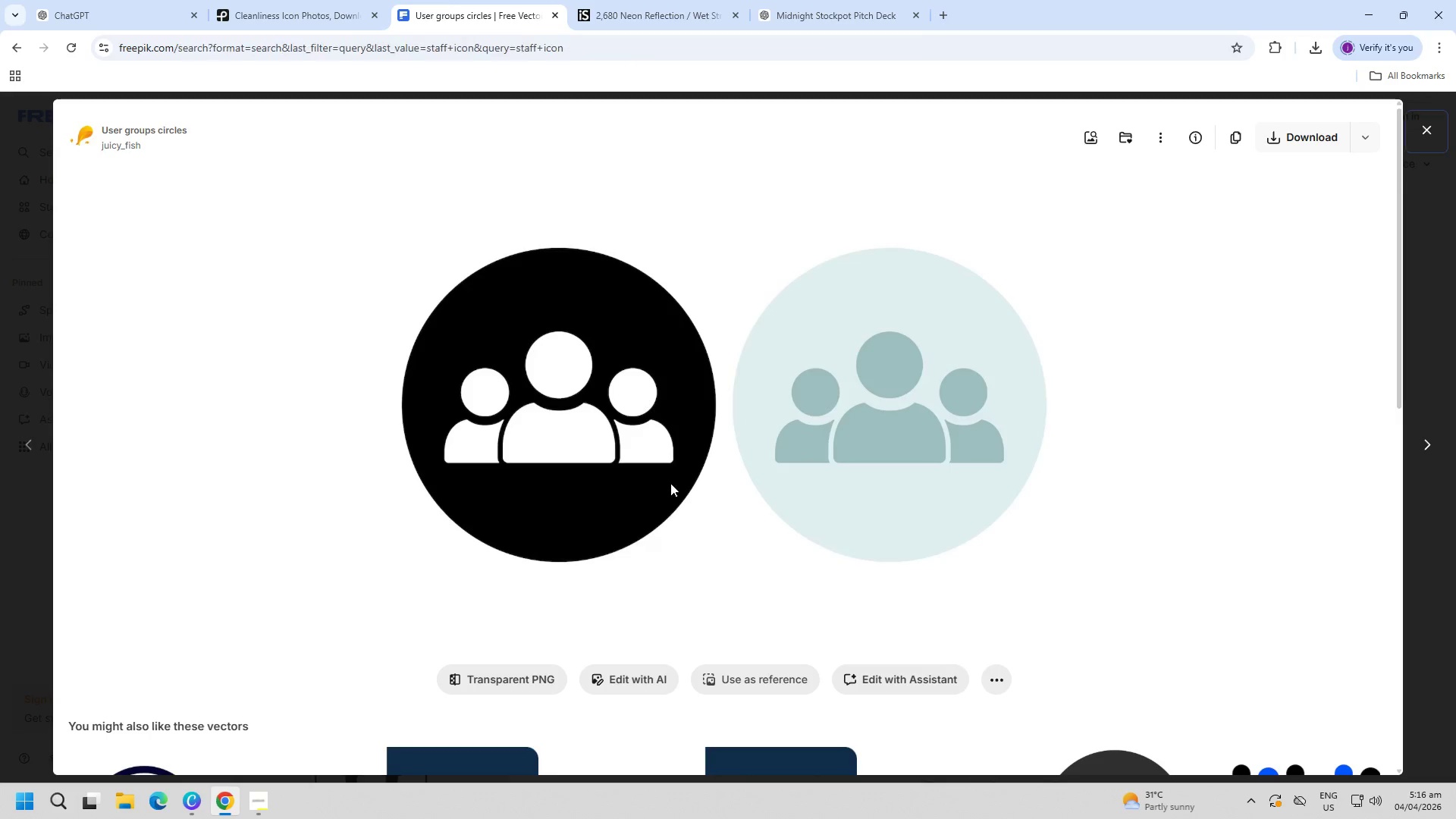 
key(Control+ControlLeft)
 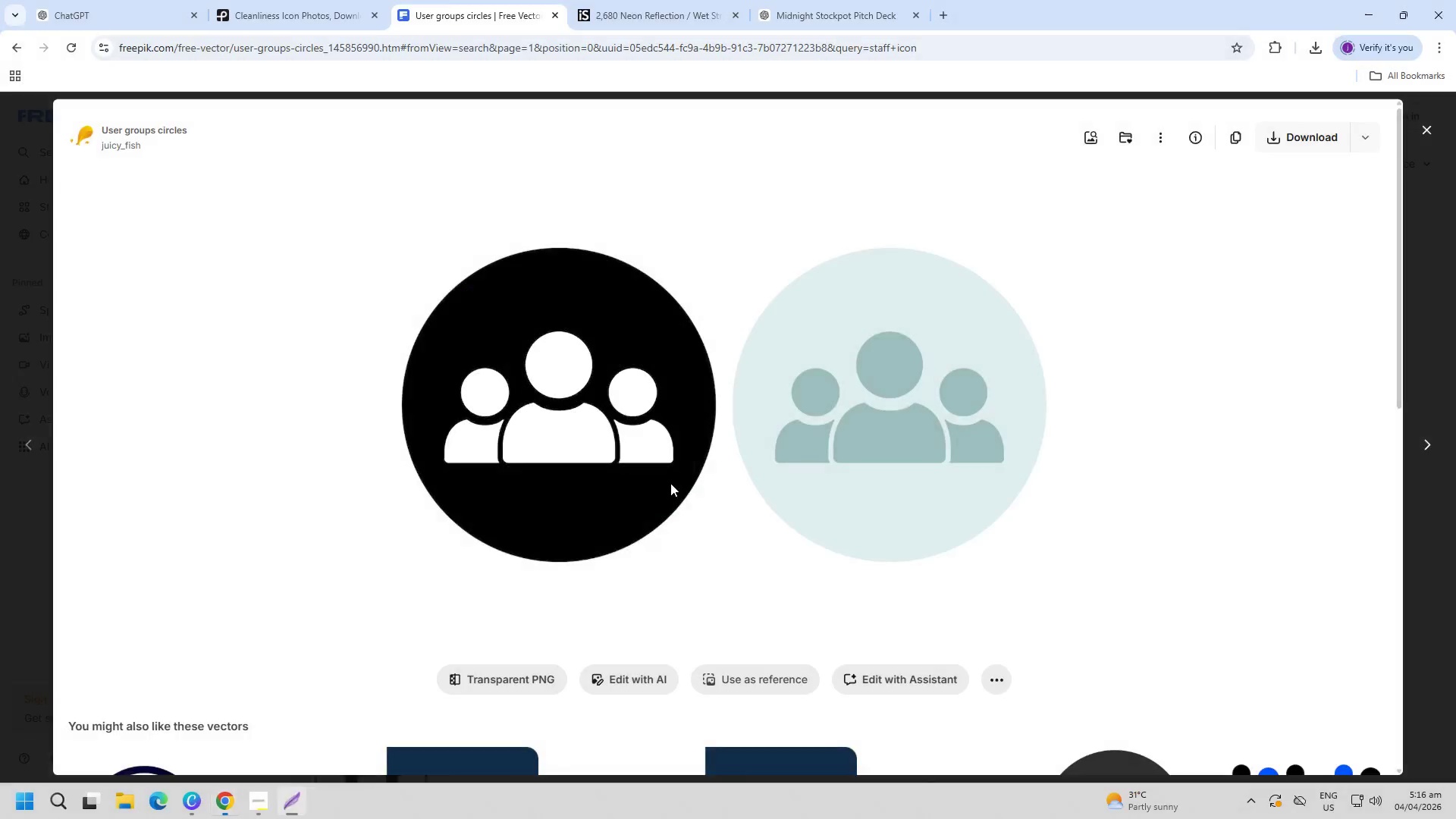 
key(Control+C)
 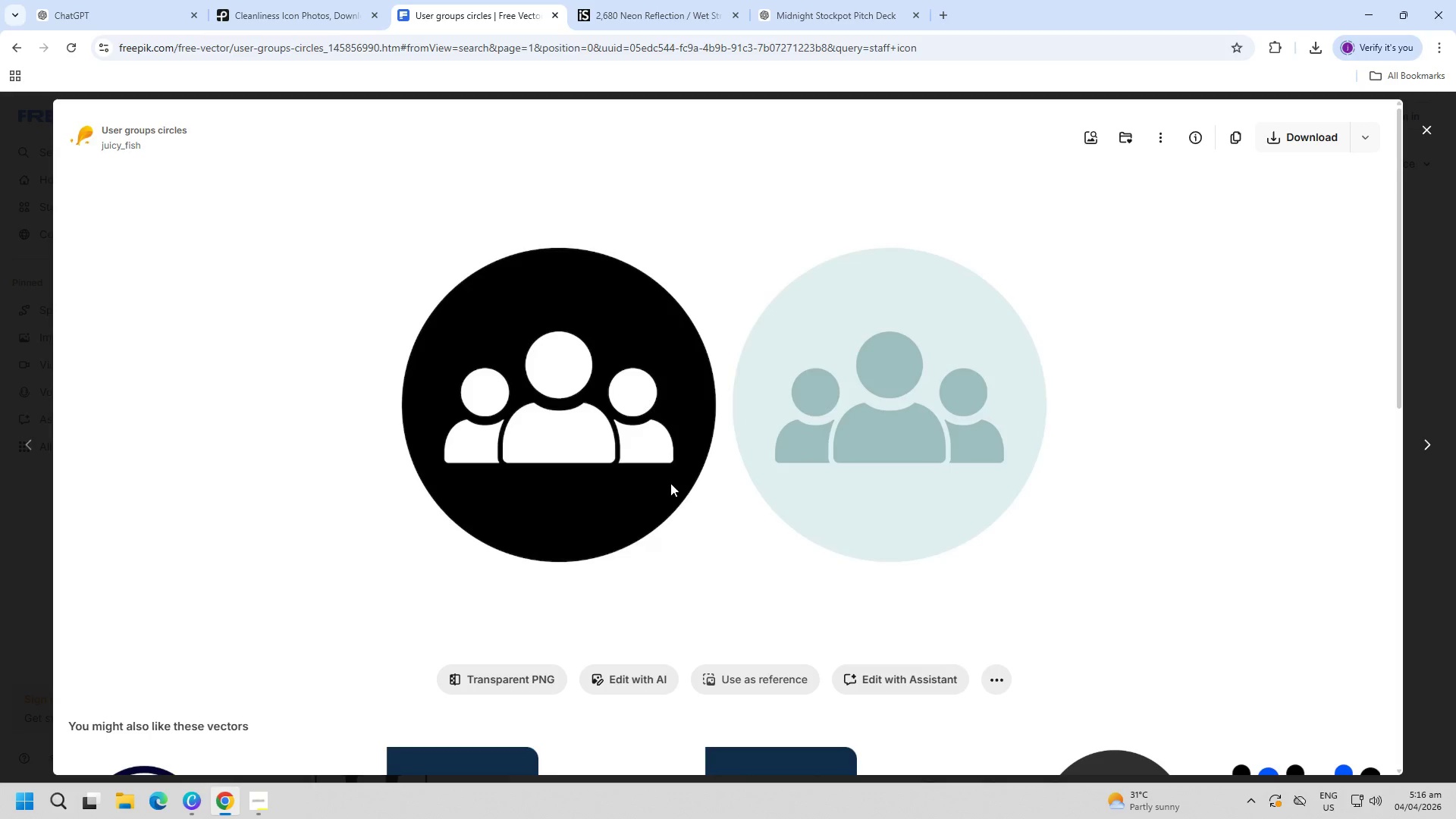 
key(Escape)
 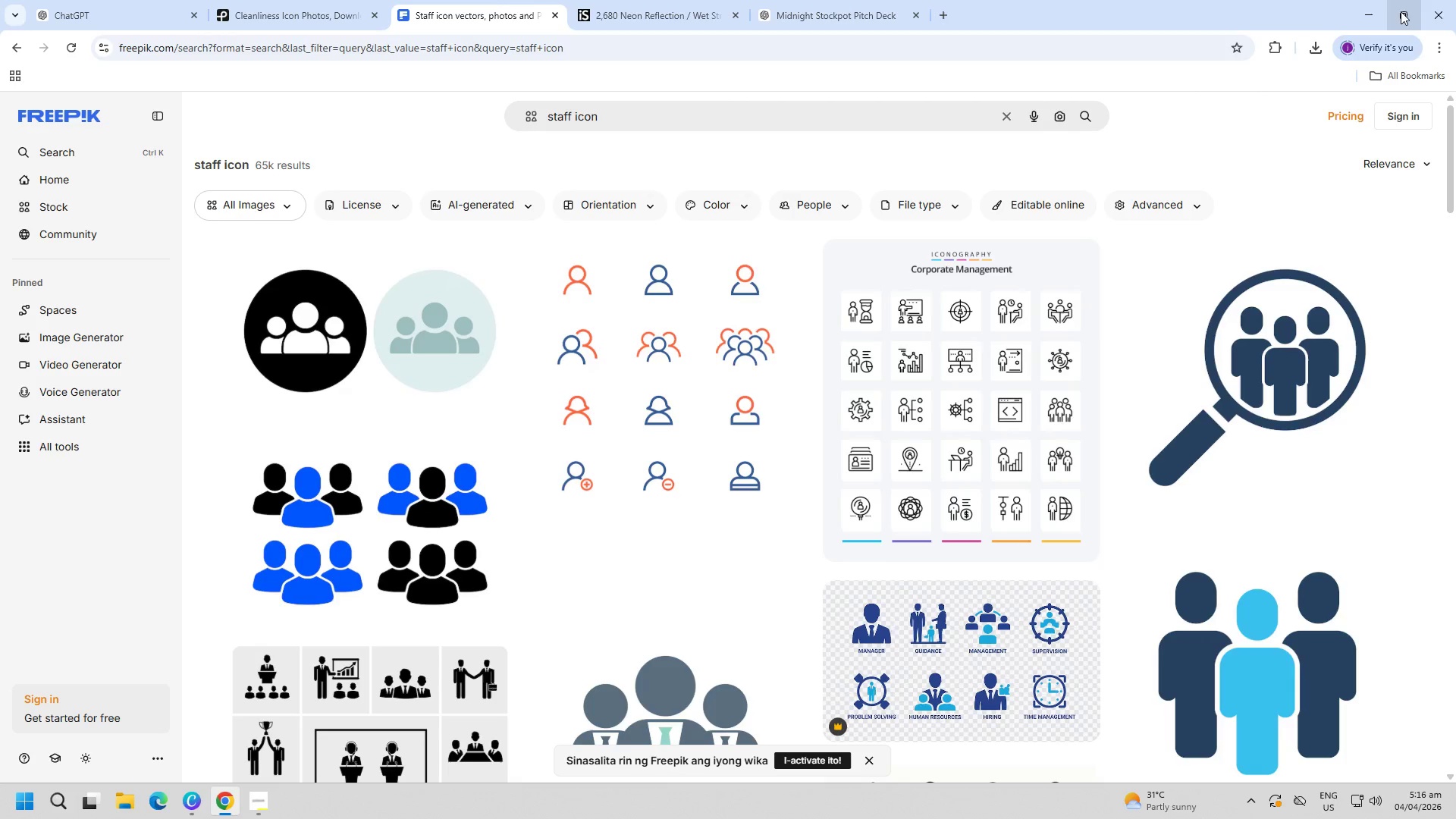 
left_click([1377, 11])
 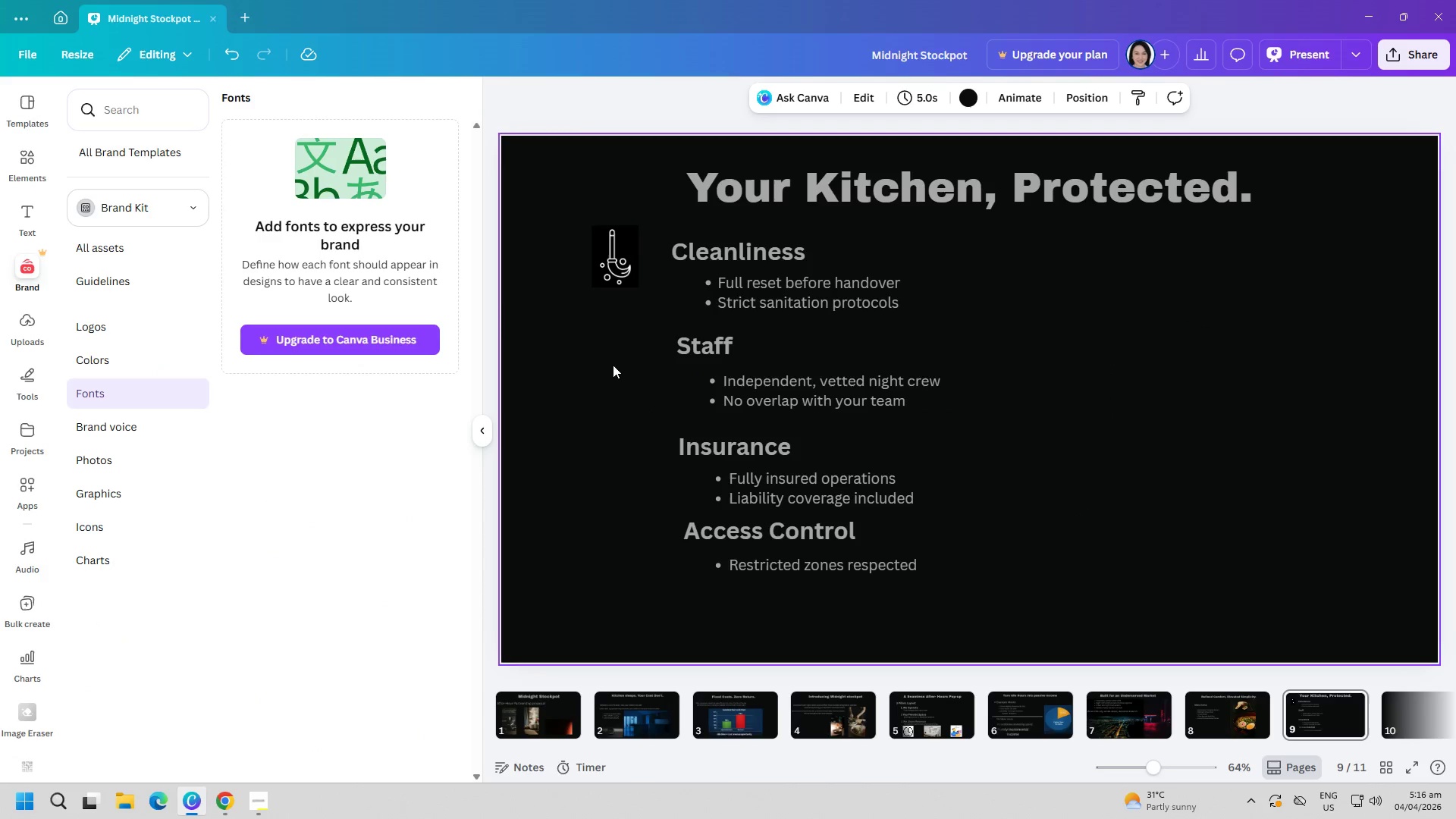 
left_click([592, 373])
 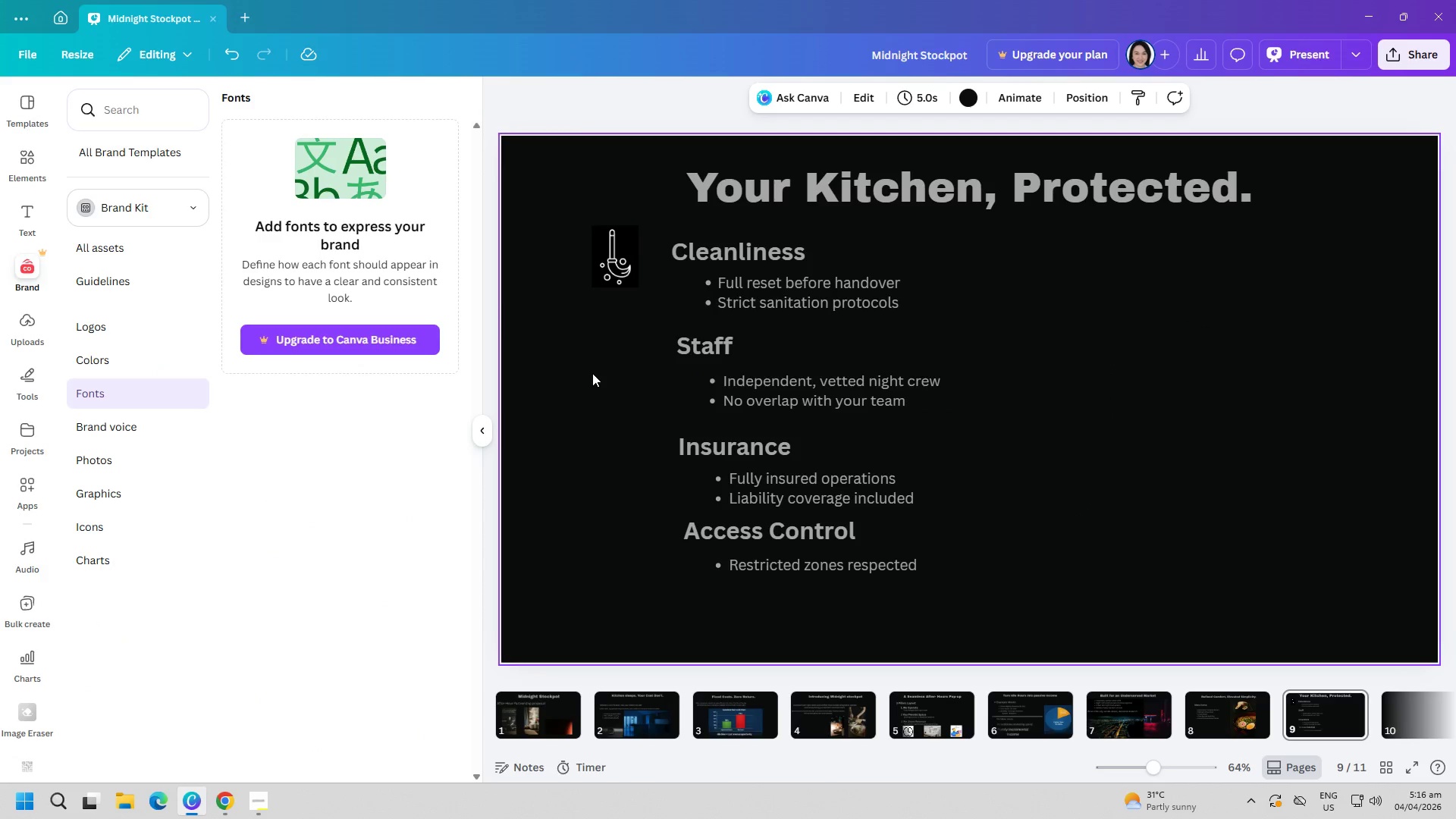 
key(Control+ControlLeft)
 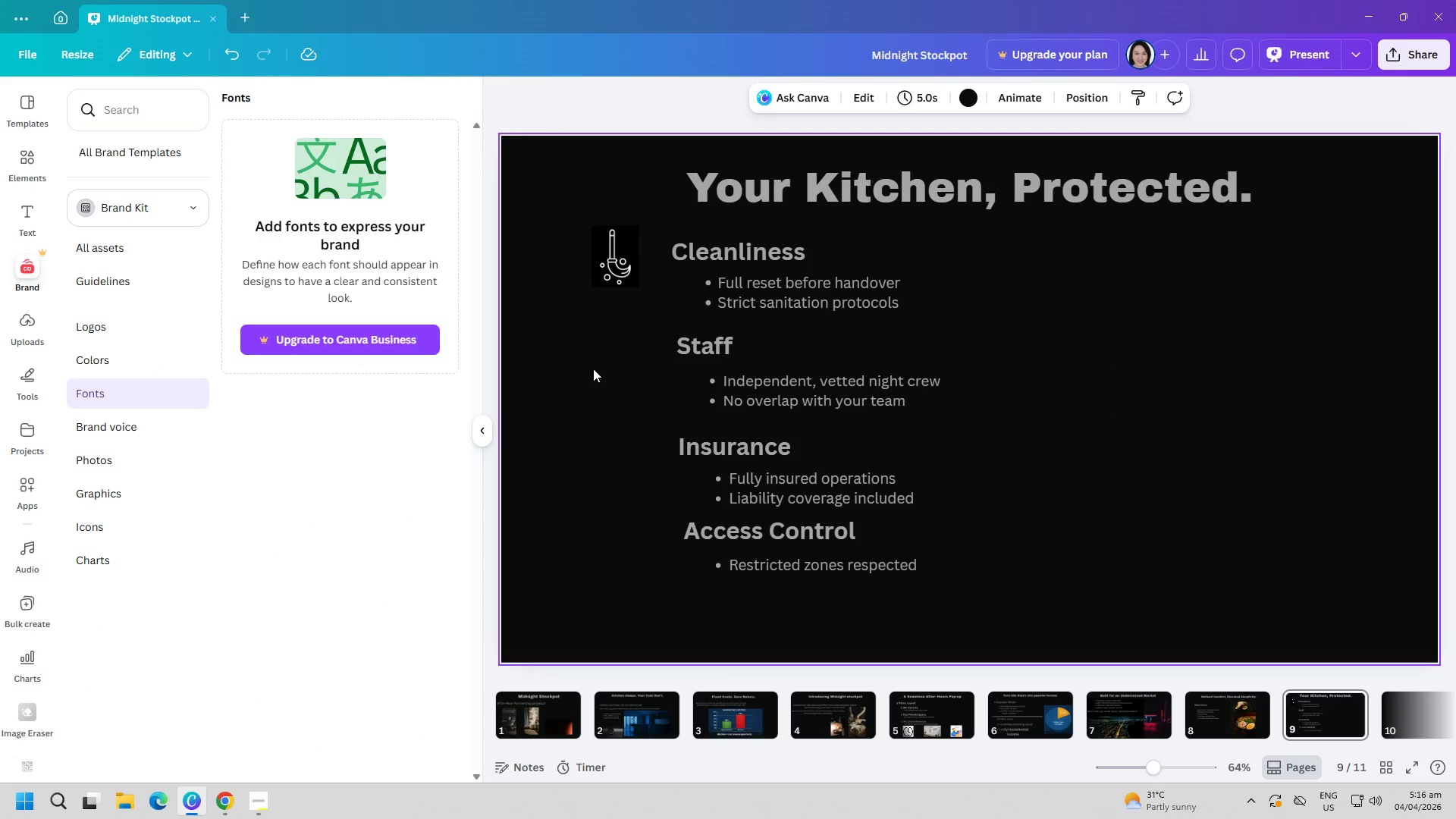 
key(Control+V)
 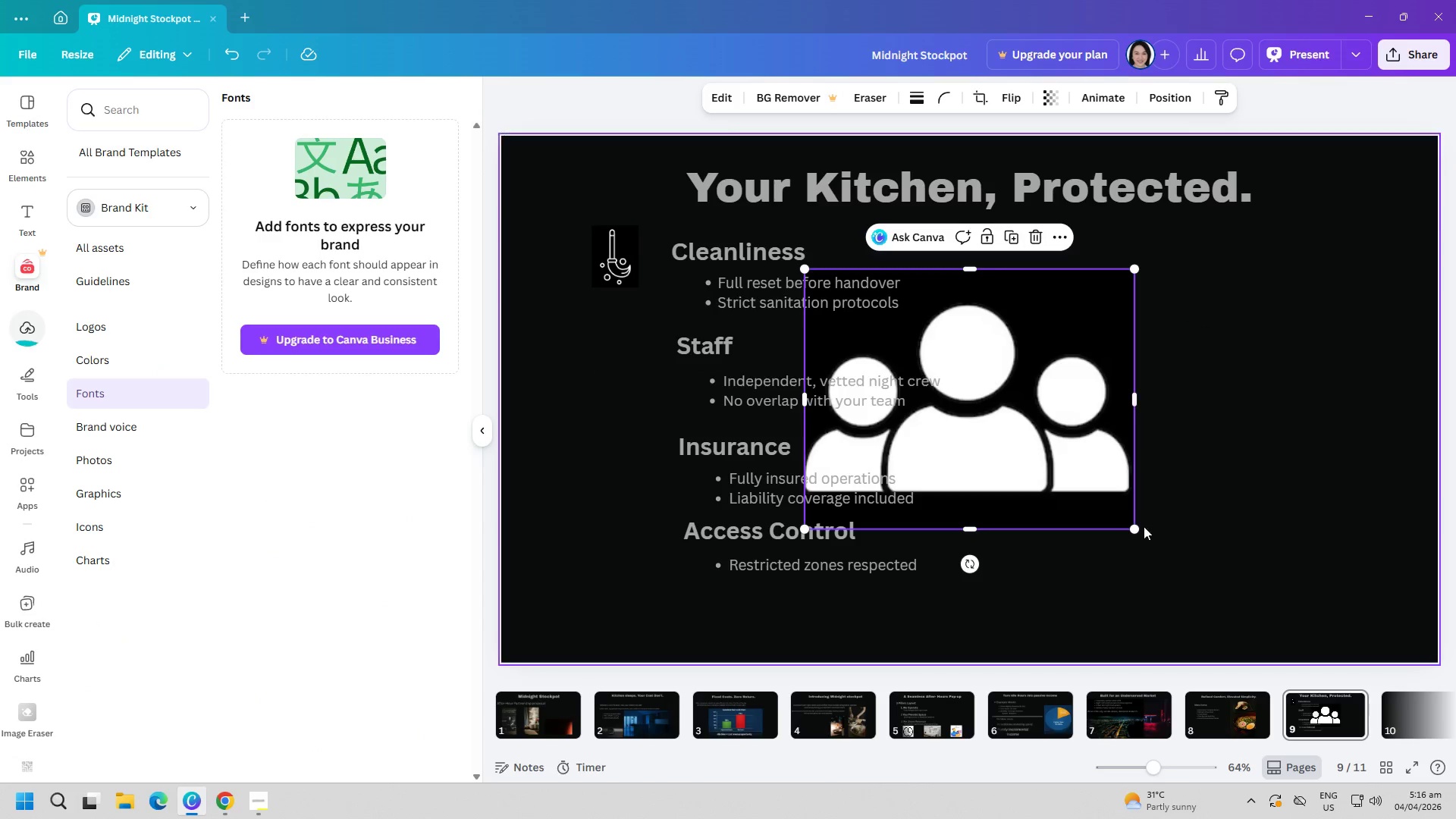 
left_click_drag(start_coordinate=[1137, 530], to_coordinate=[969, 341])
 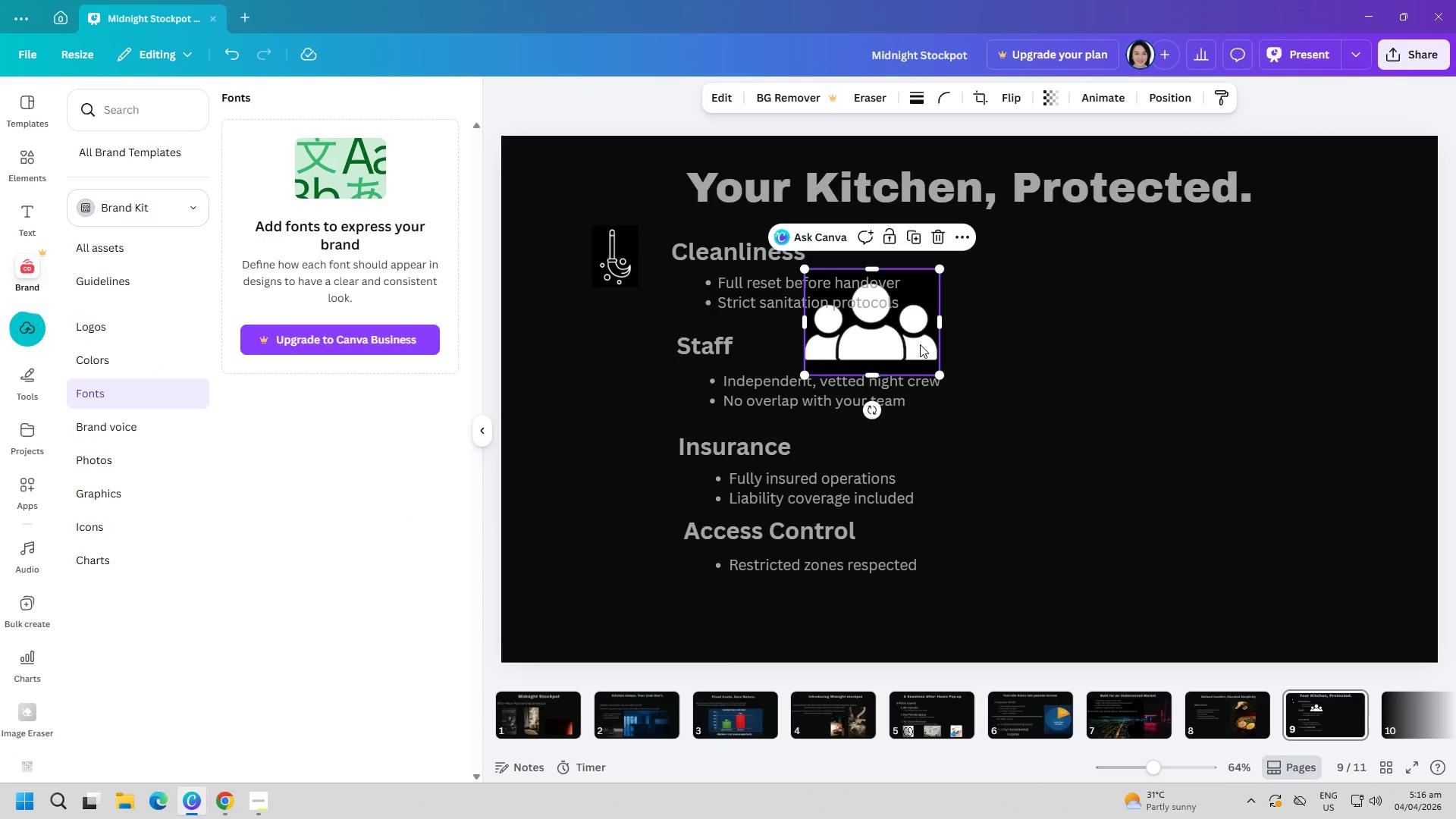 
left_click_drag(start_coordinate=[918, 344], to_coordinate=[654, 369])
 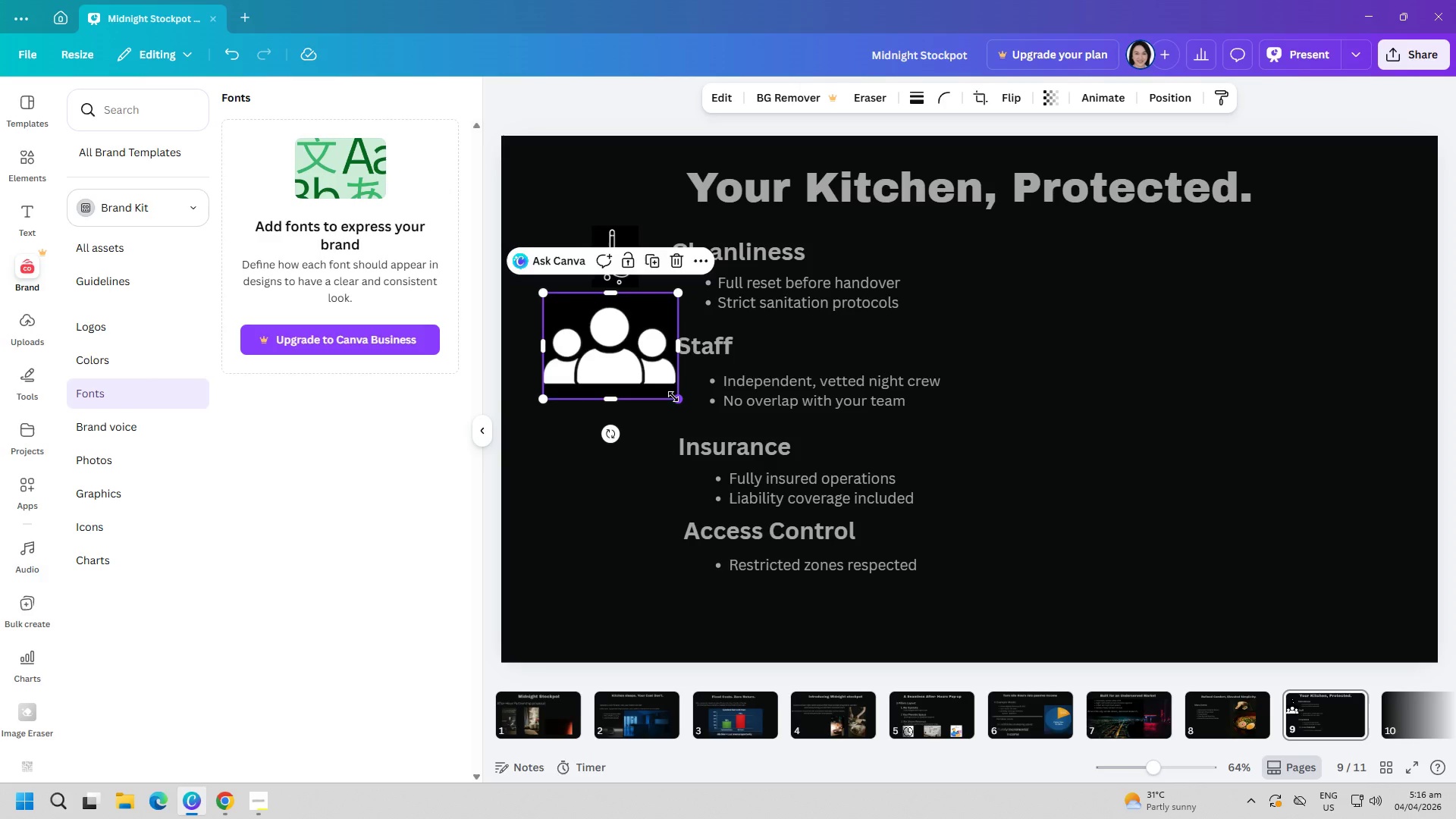 
left_click_drag(start_coordinate=[673, 397], to_coordinate=[621, 360])
 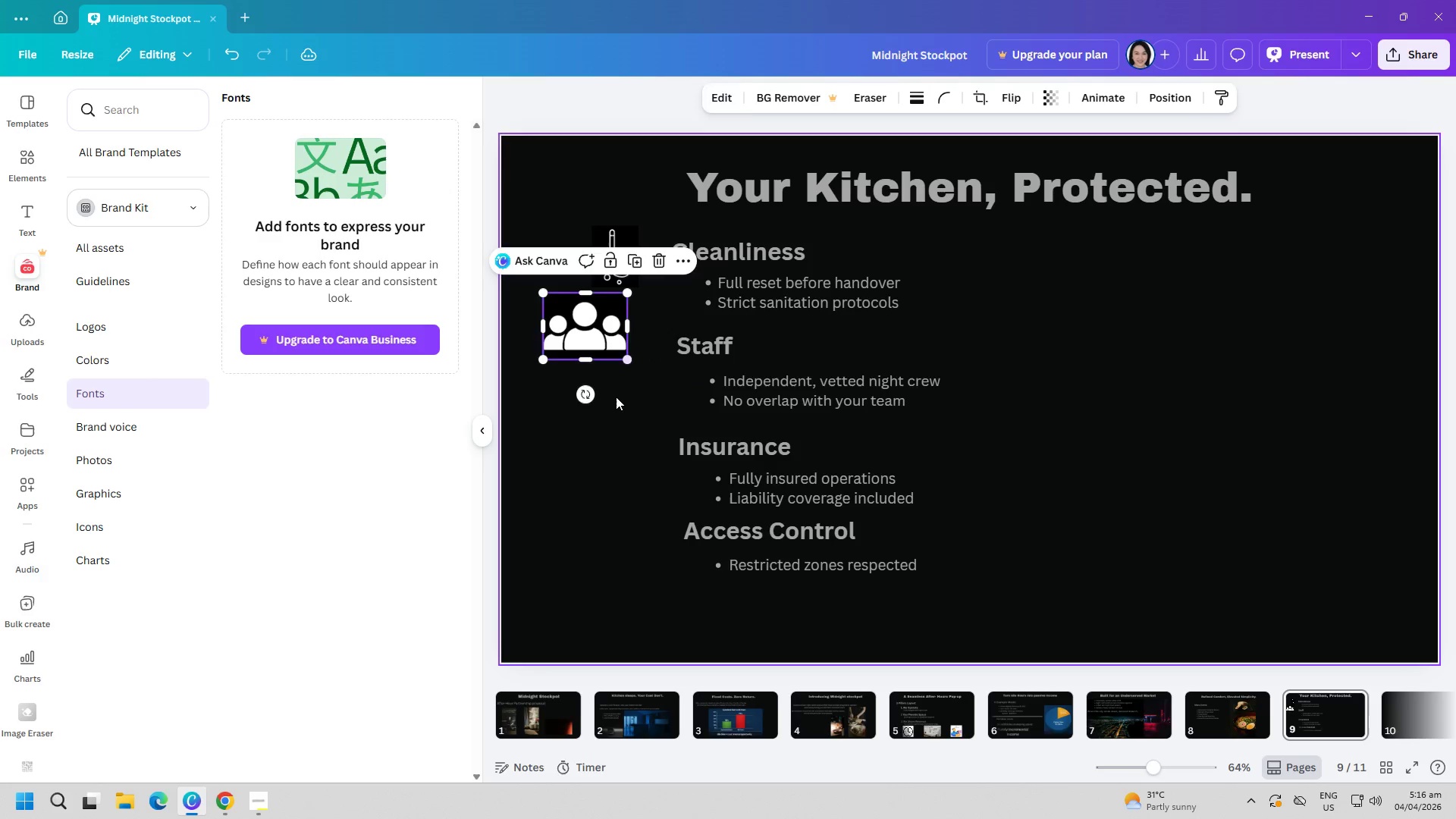 
left_click([616, 397])
 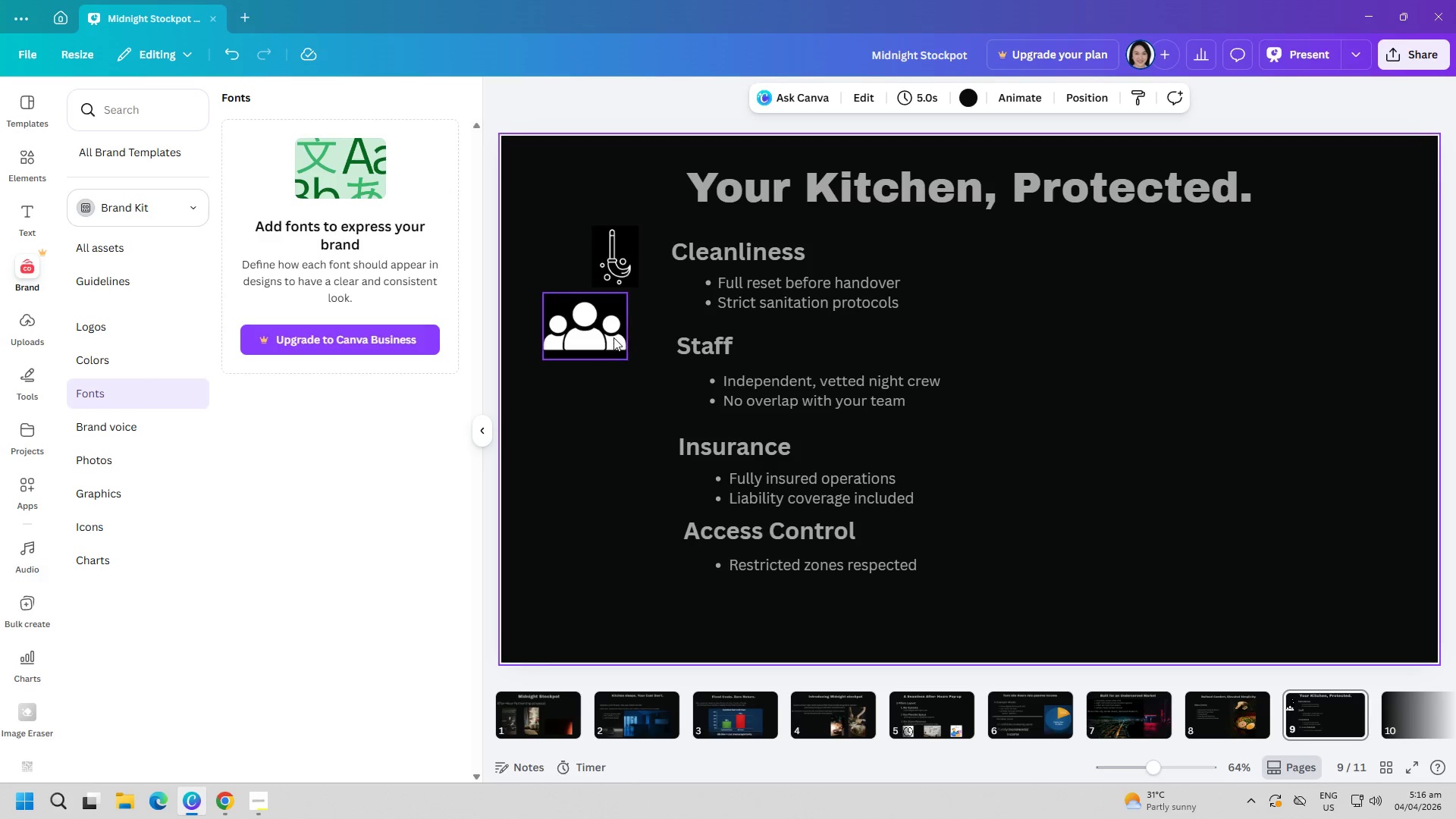 
left_click_drag(start_coordinate=[613, 336], to_coordinate=[639, 362])
 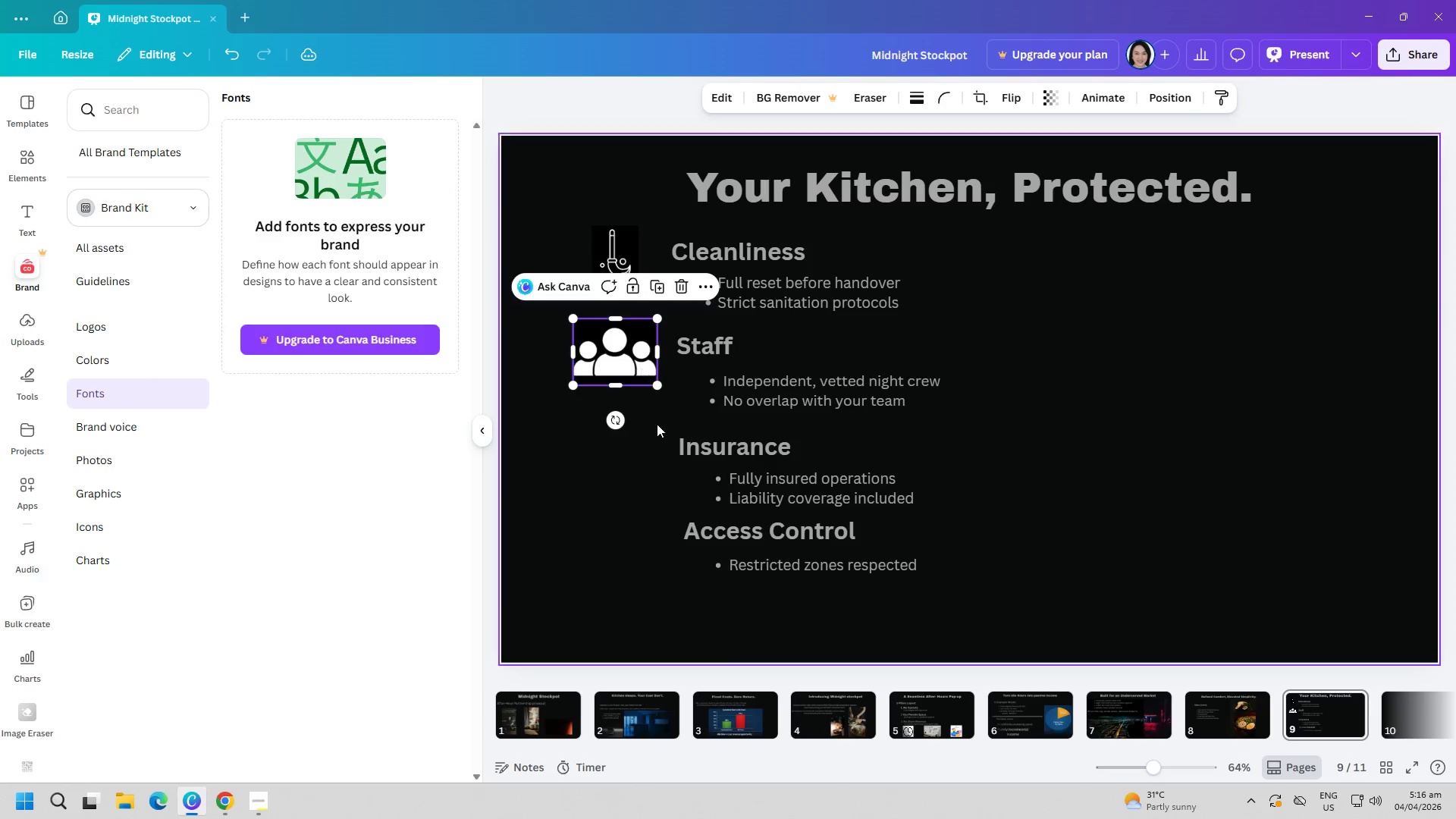 
left_click([657, 424])
 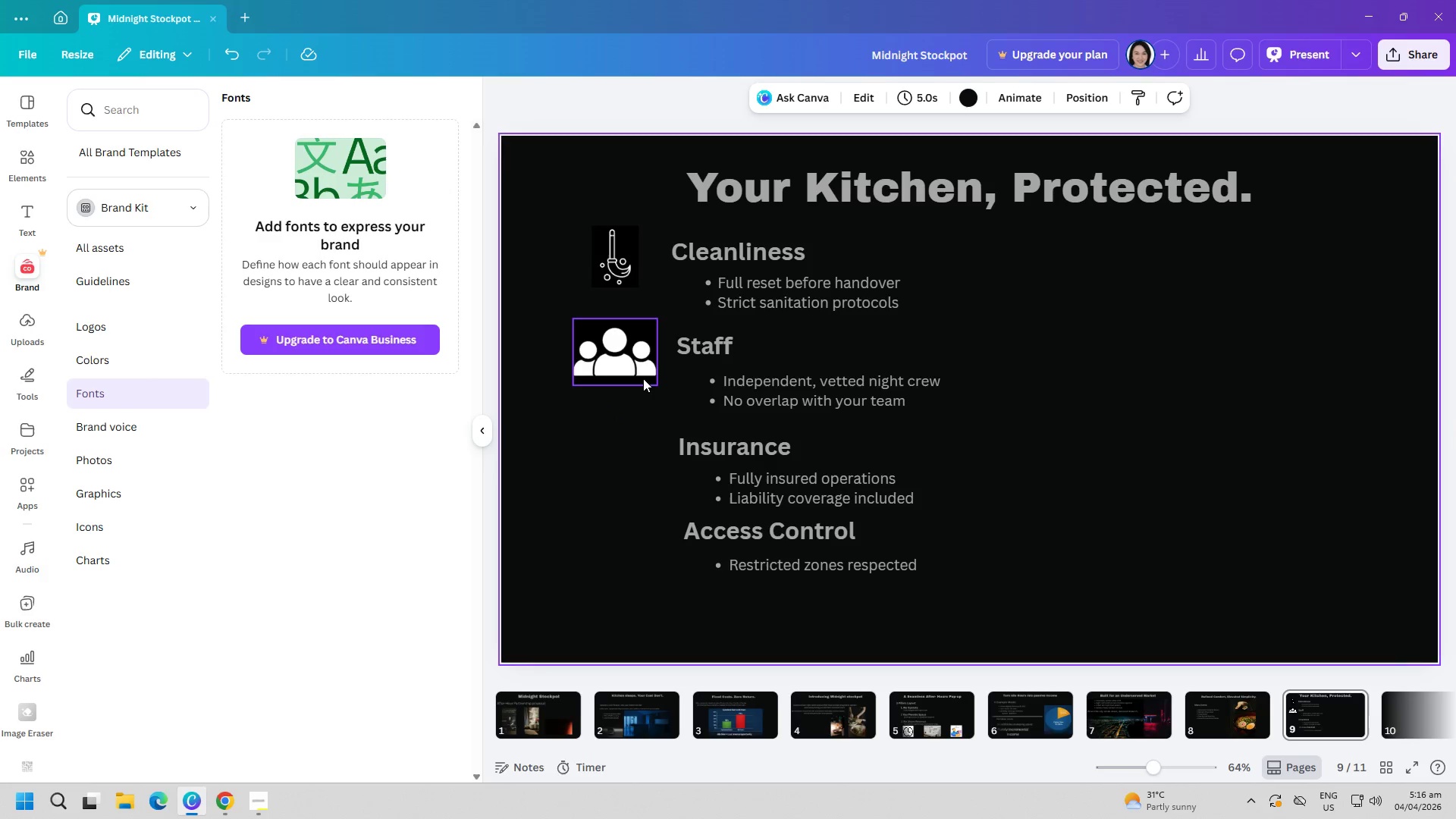 
left_click_drag(start_coordinate=[643, 374], to_coordinate=[645, 369])
 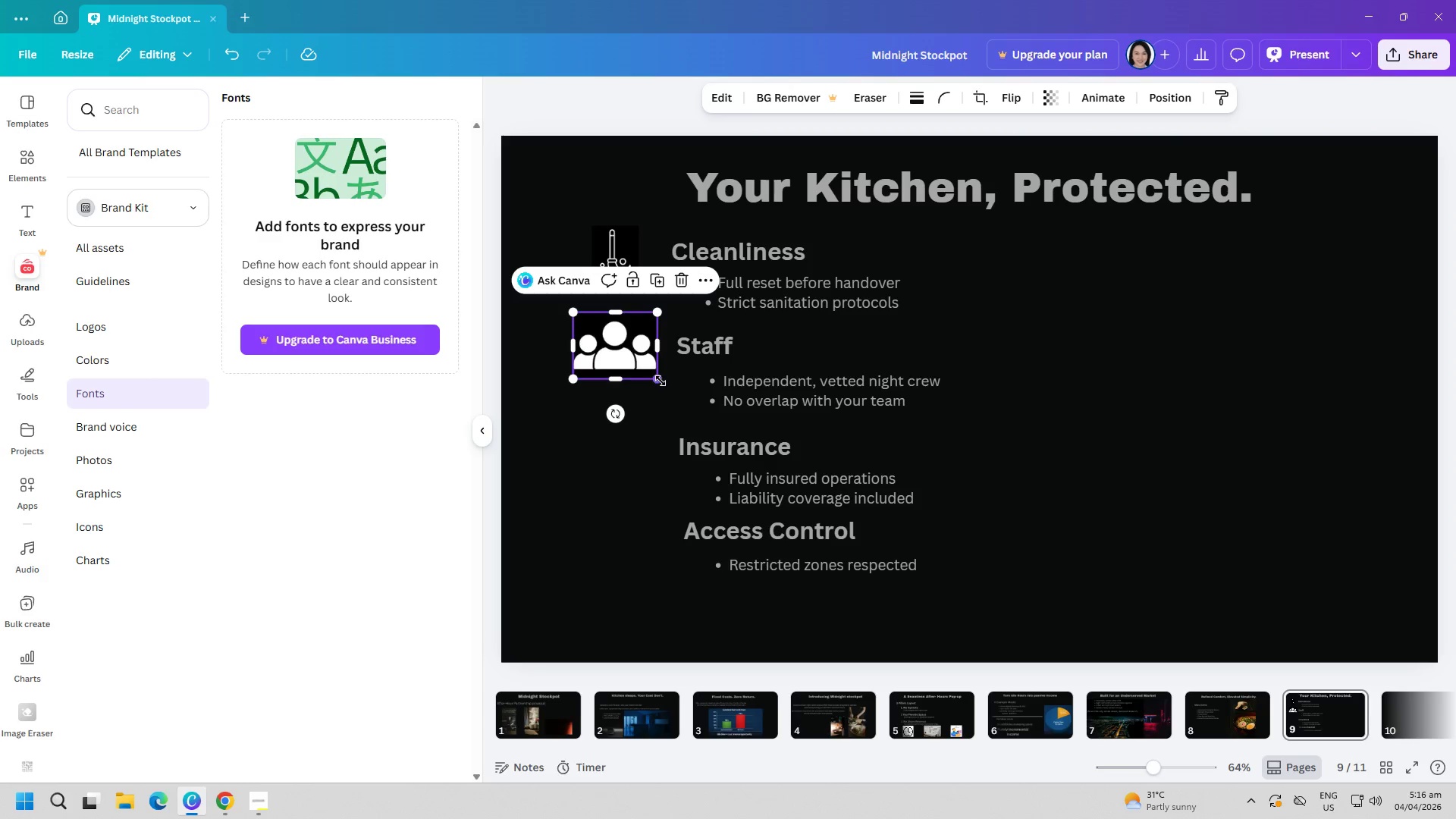 
left_click_drag(start_coordinate=[659, 381], to_coordinate=[647, 369])
 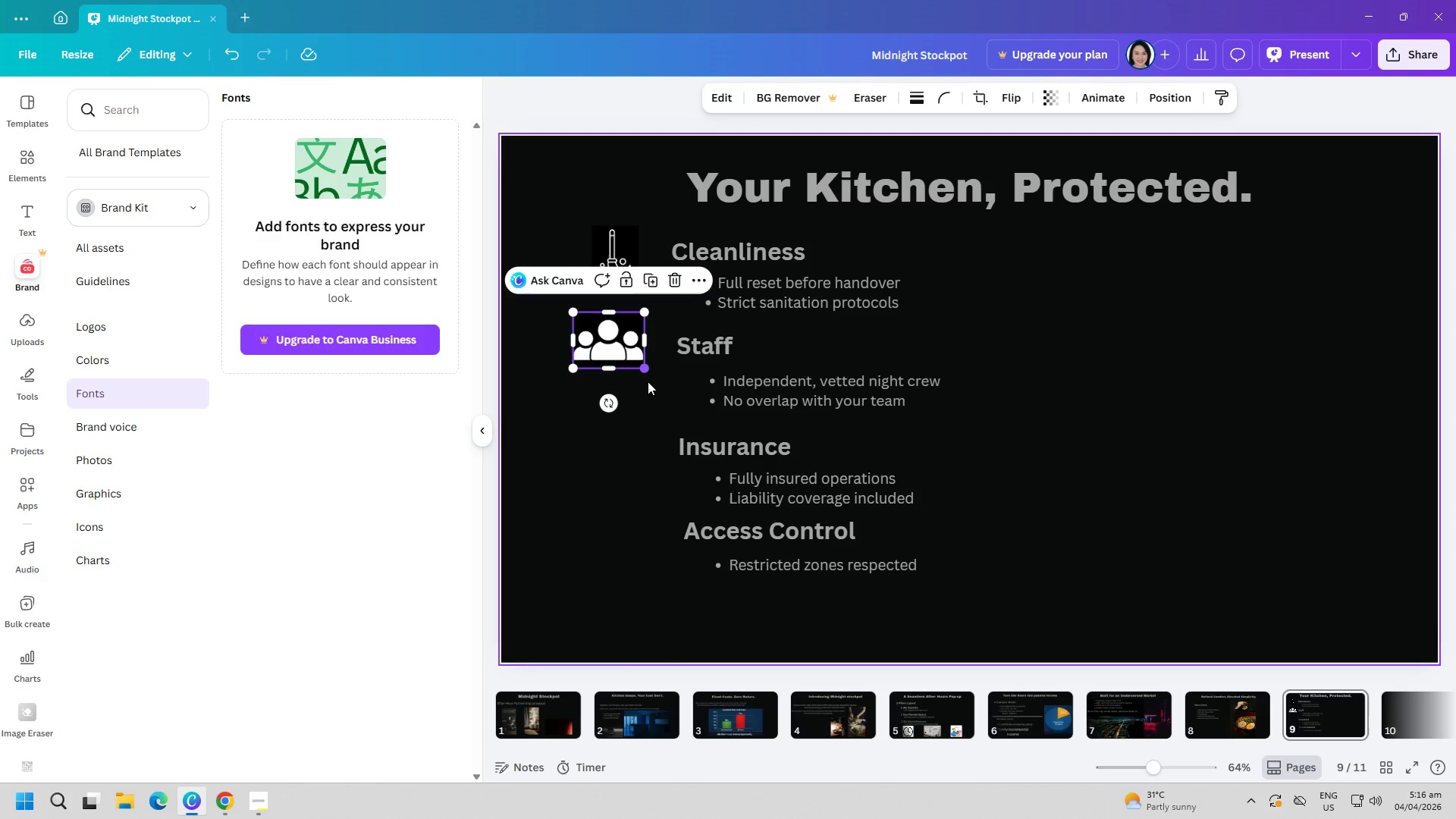 
left_click([643, 406])
 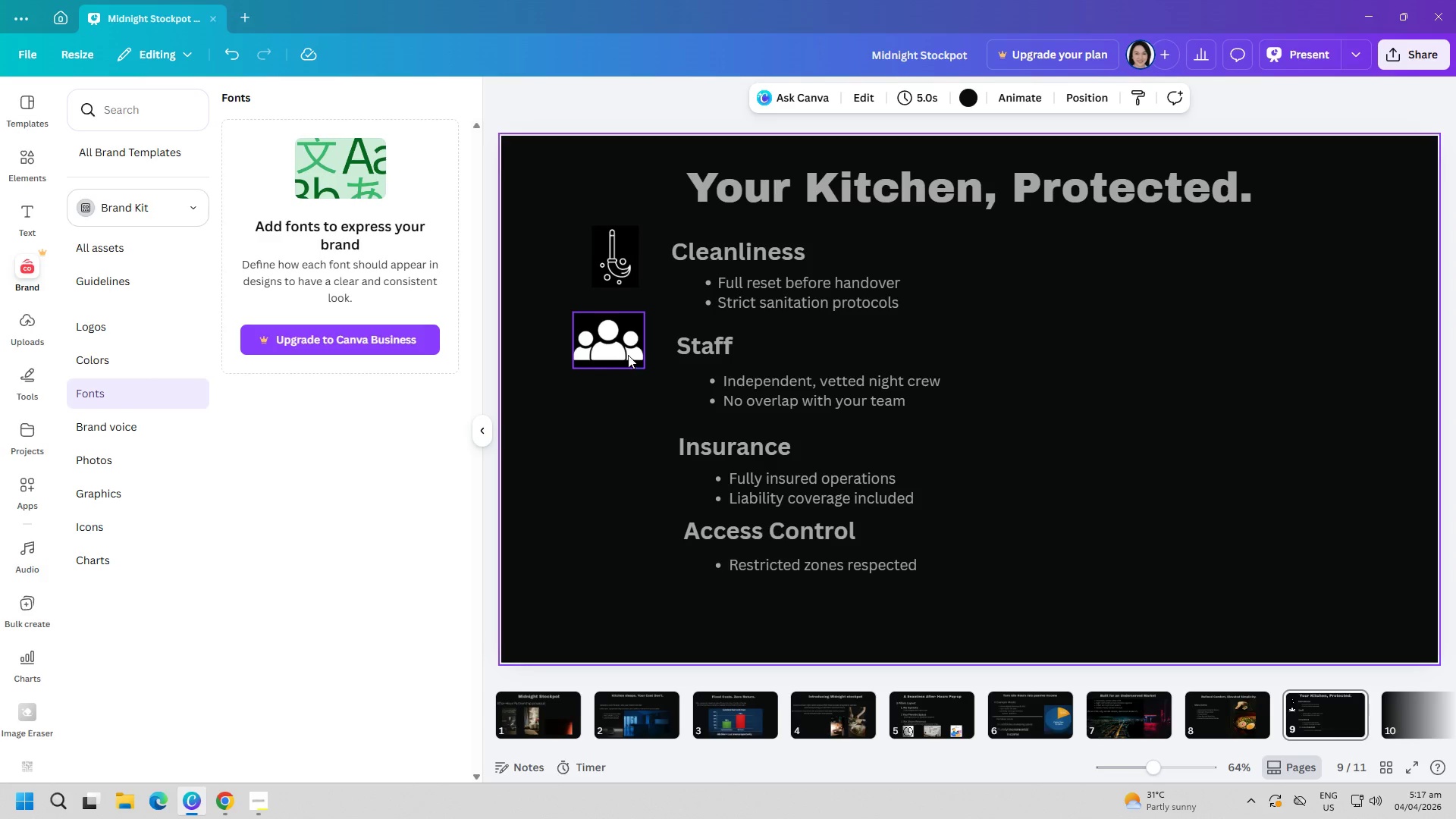 
left_click_drag(start_coordinate=[626, 353], to_coordinate=[632, 361])
 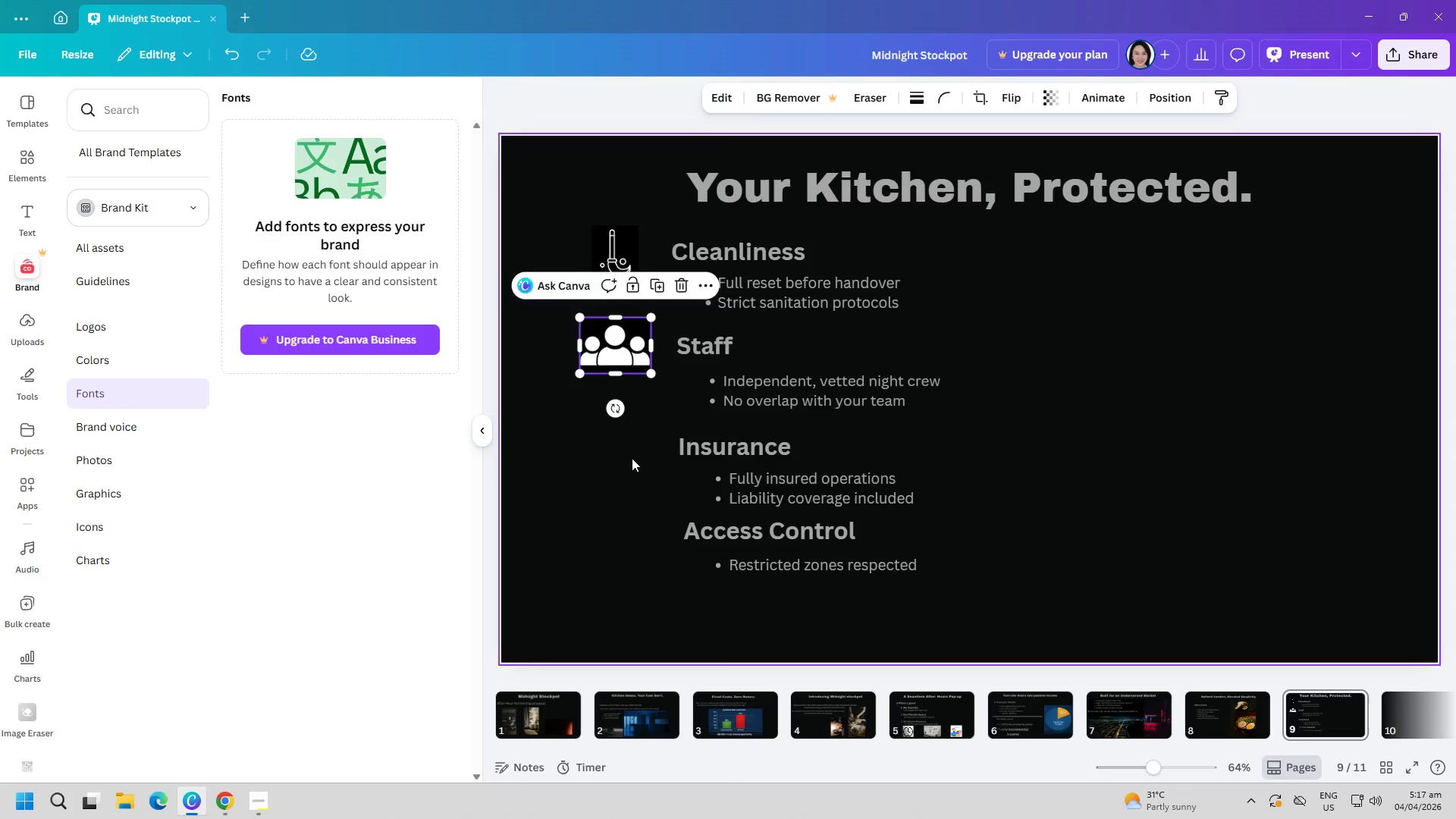 
left_click([632, 460])
 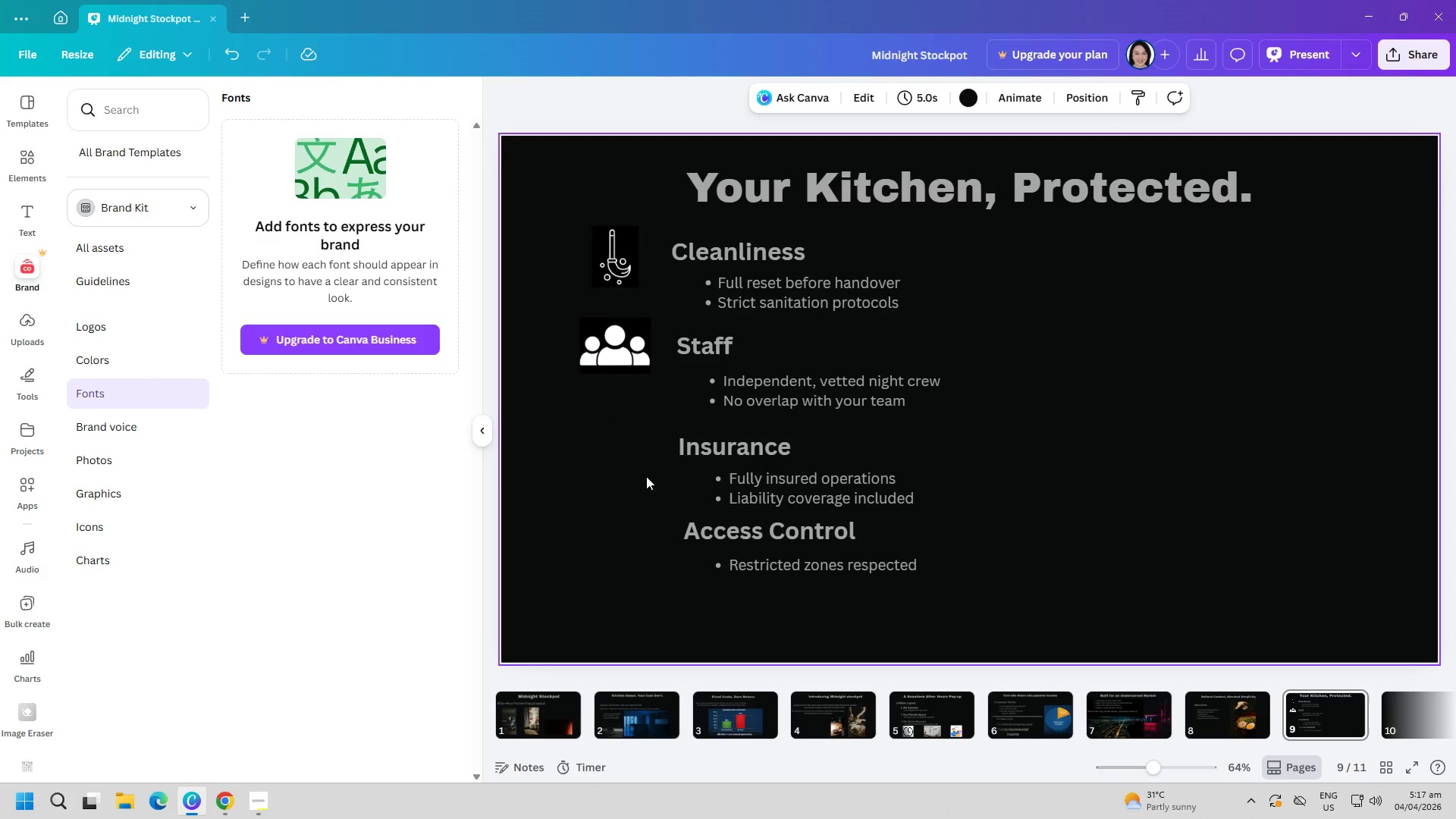 
double_click([713, 449])
 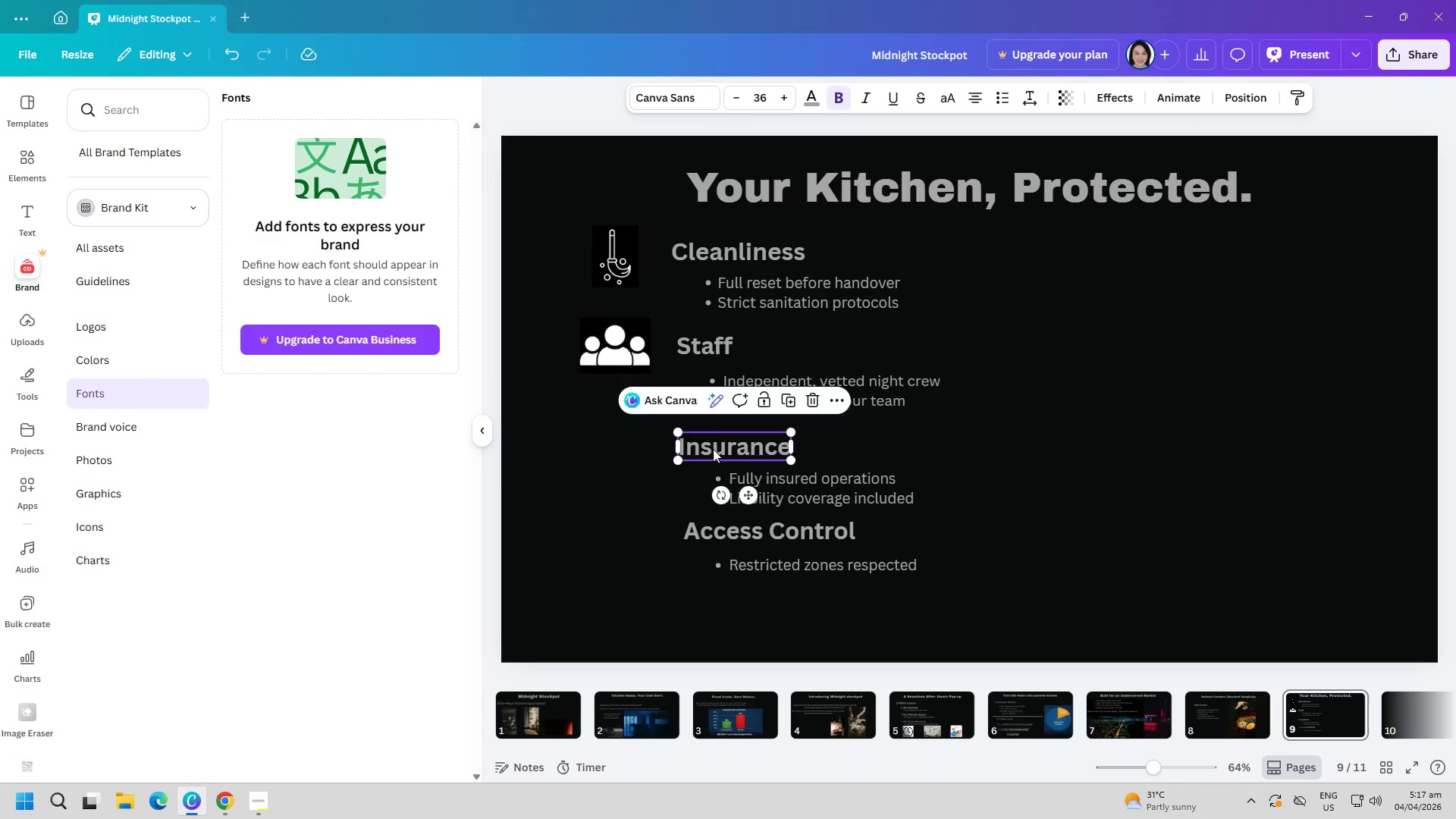 
triple_click([713, 449])
 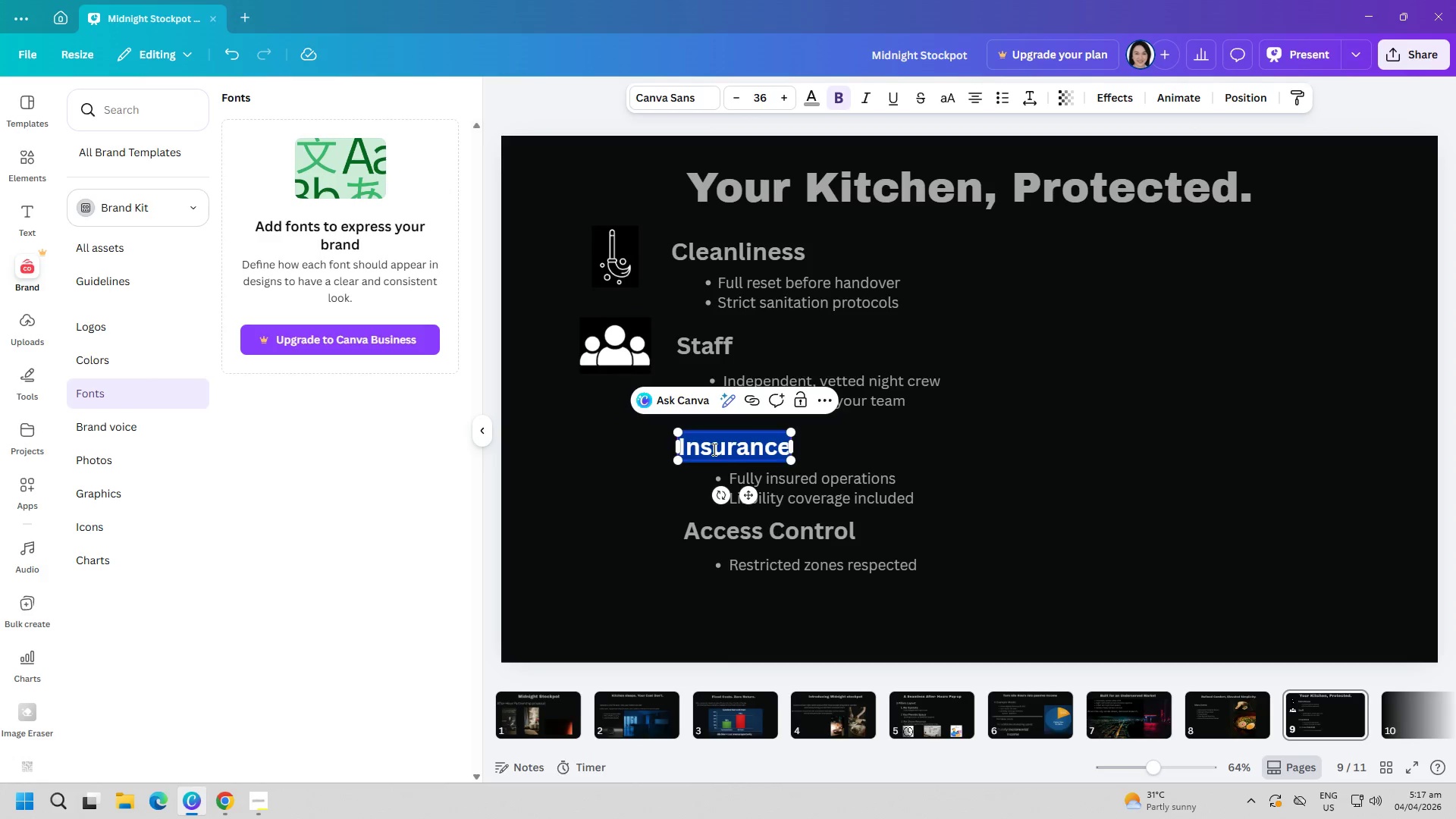 
key(Control+ControlLeft)
 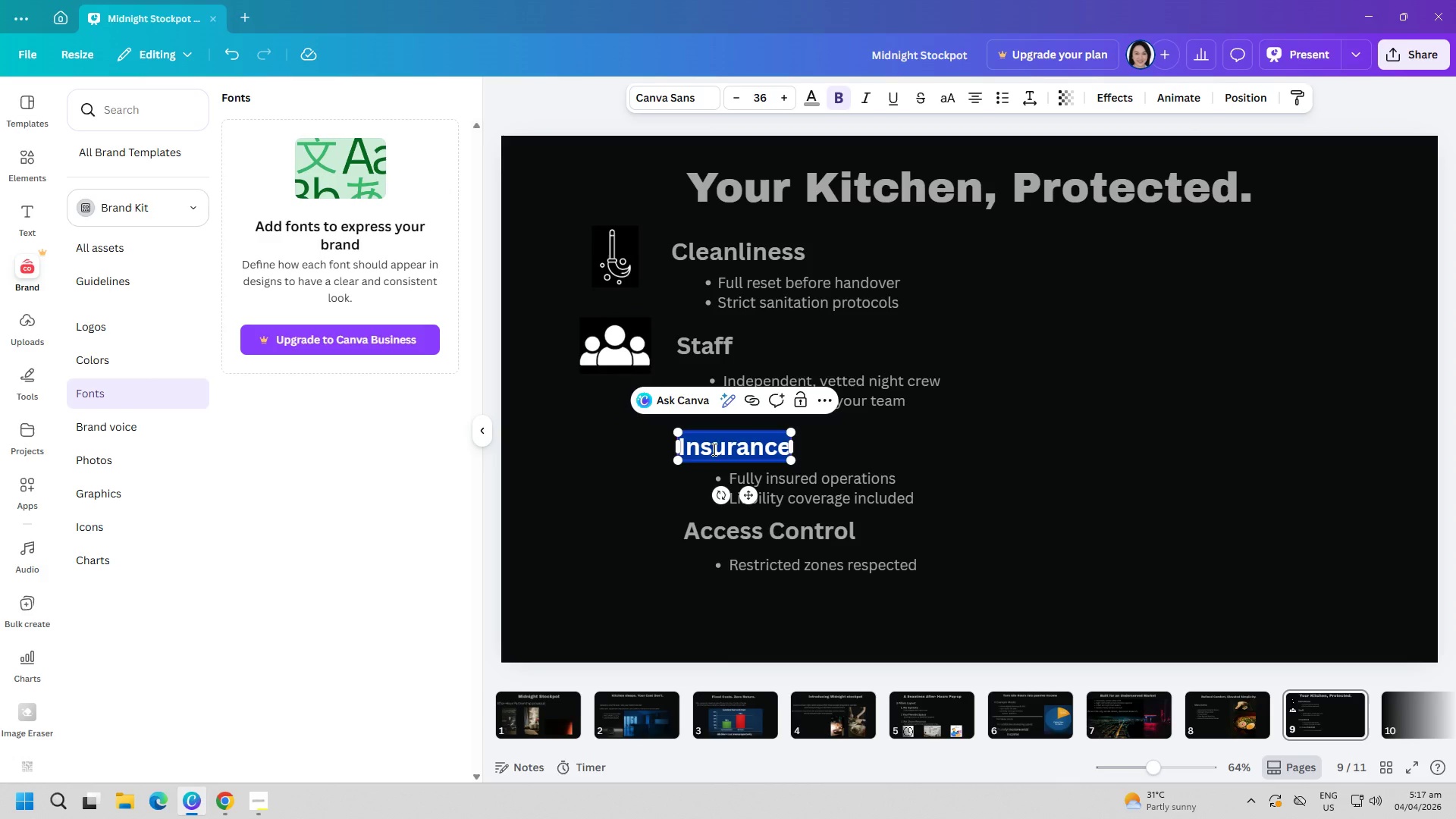 
key(Control+C)
 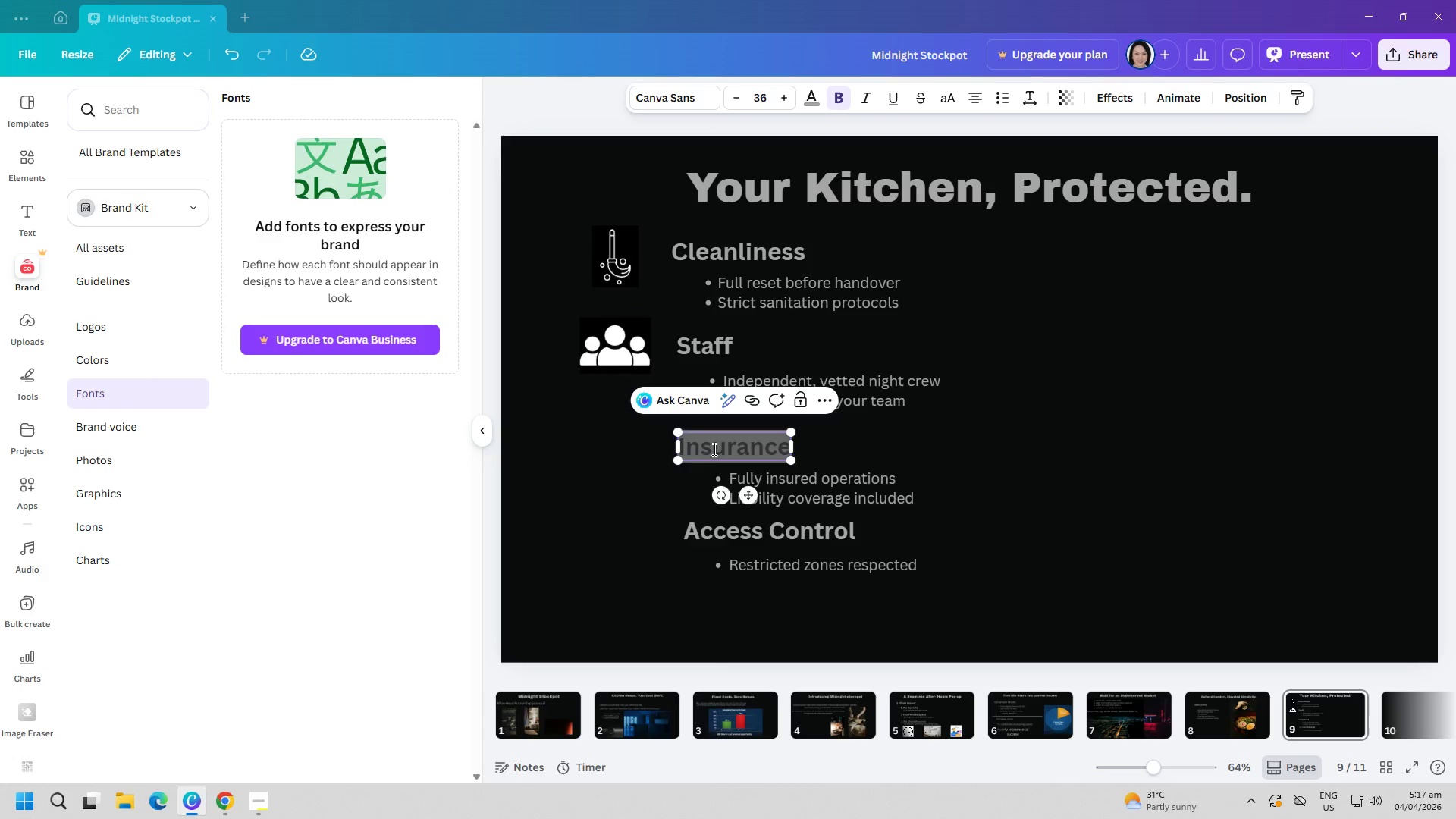 
key(Alt+AltLeft)
 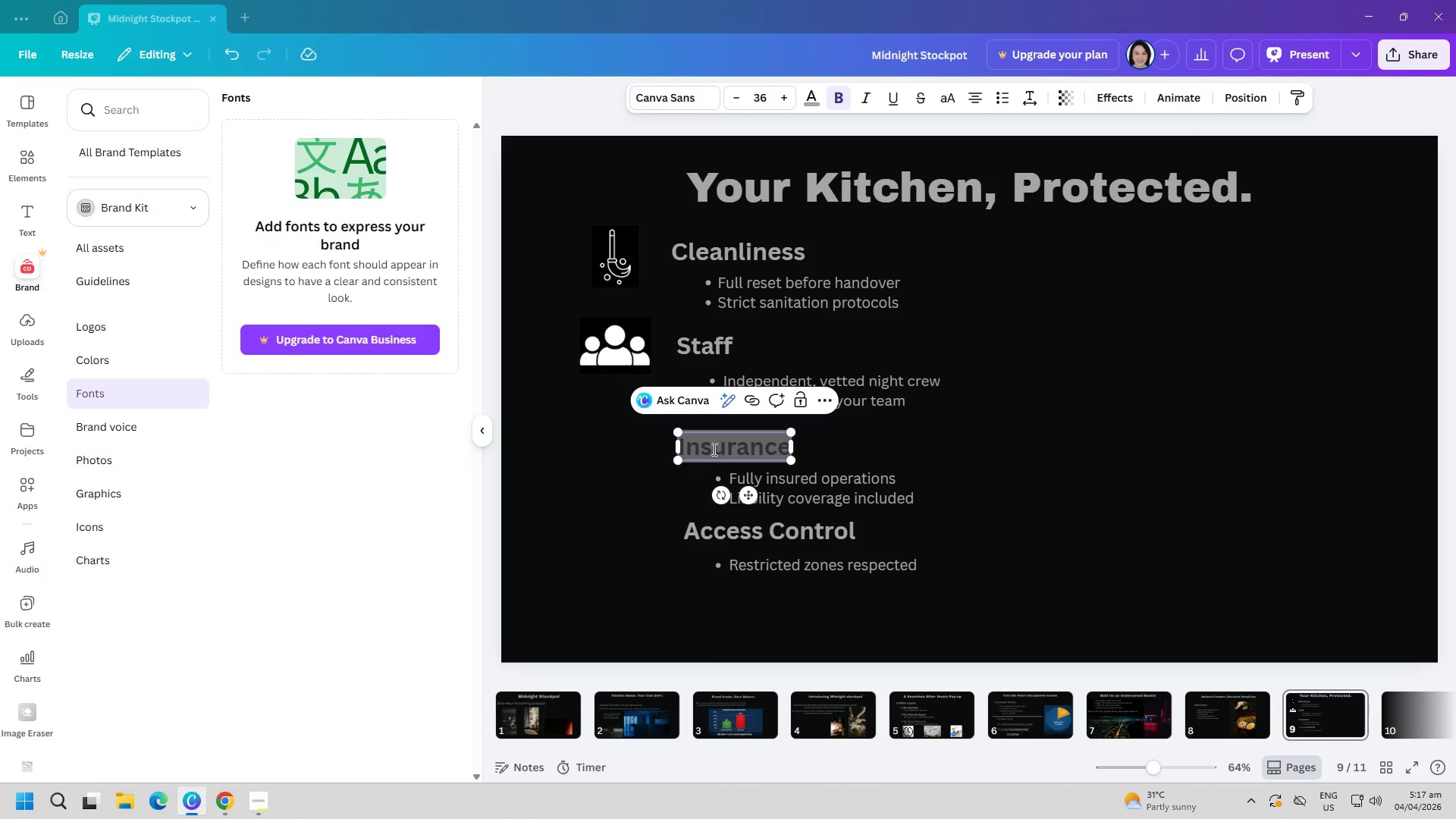 
key(Alt+Tab)
 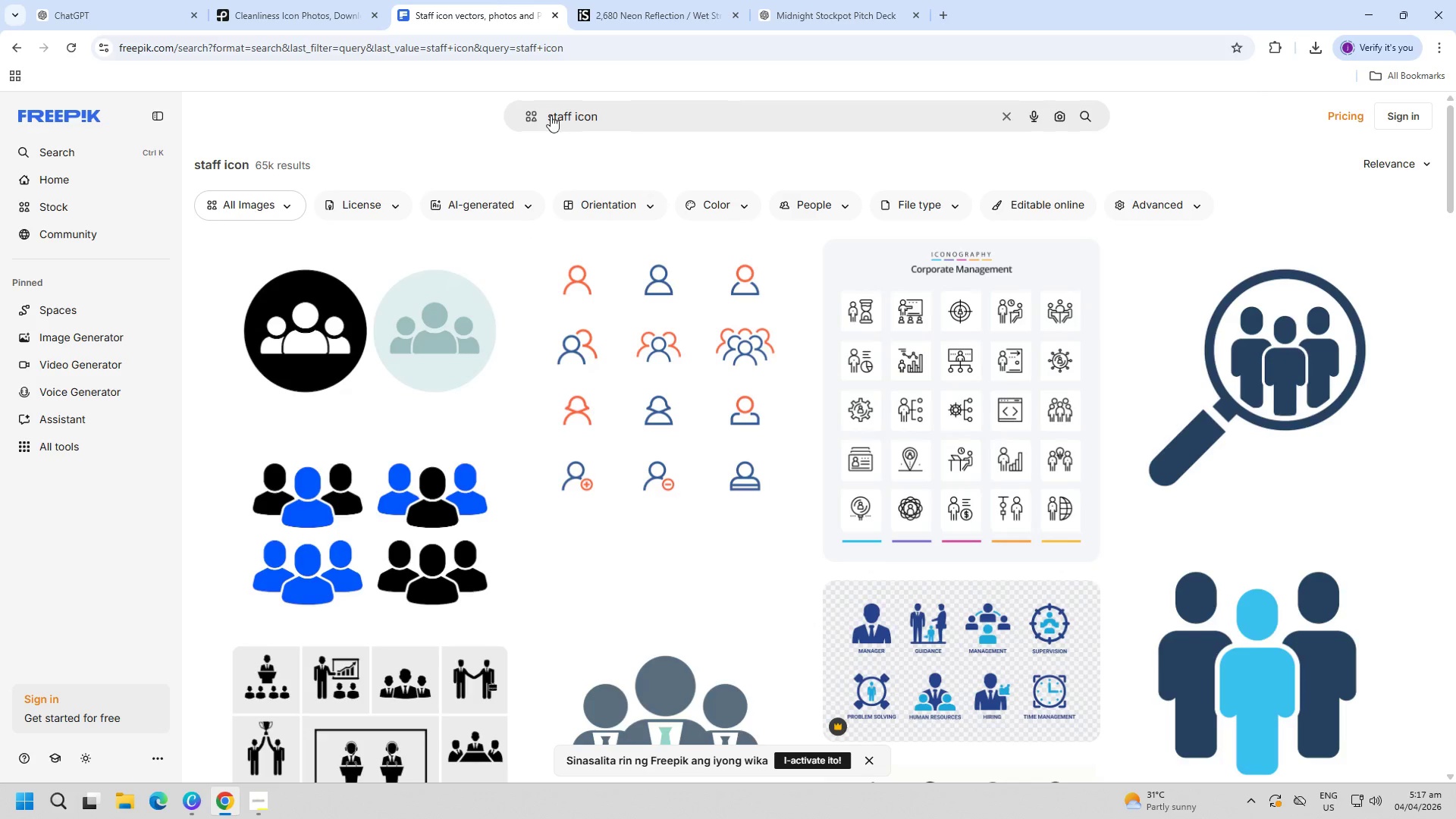 
double_click([612, 109])
 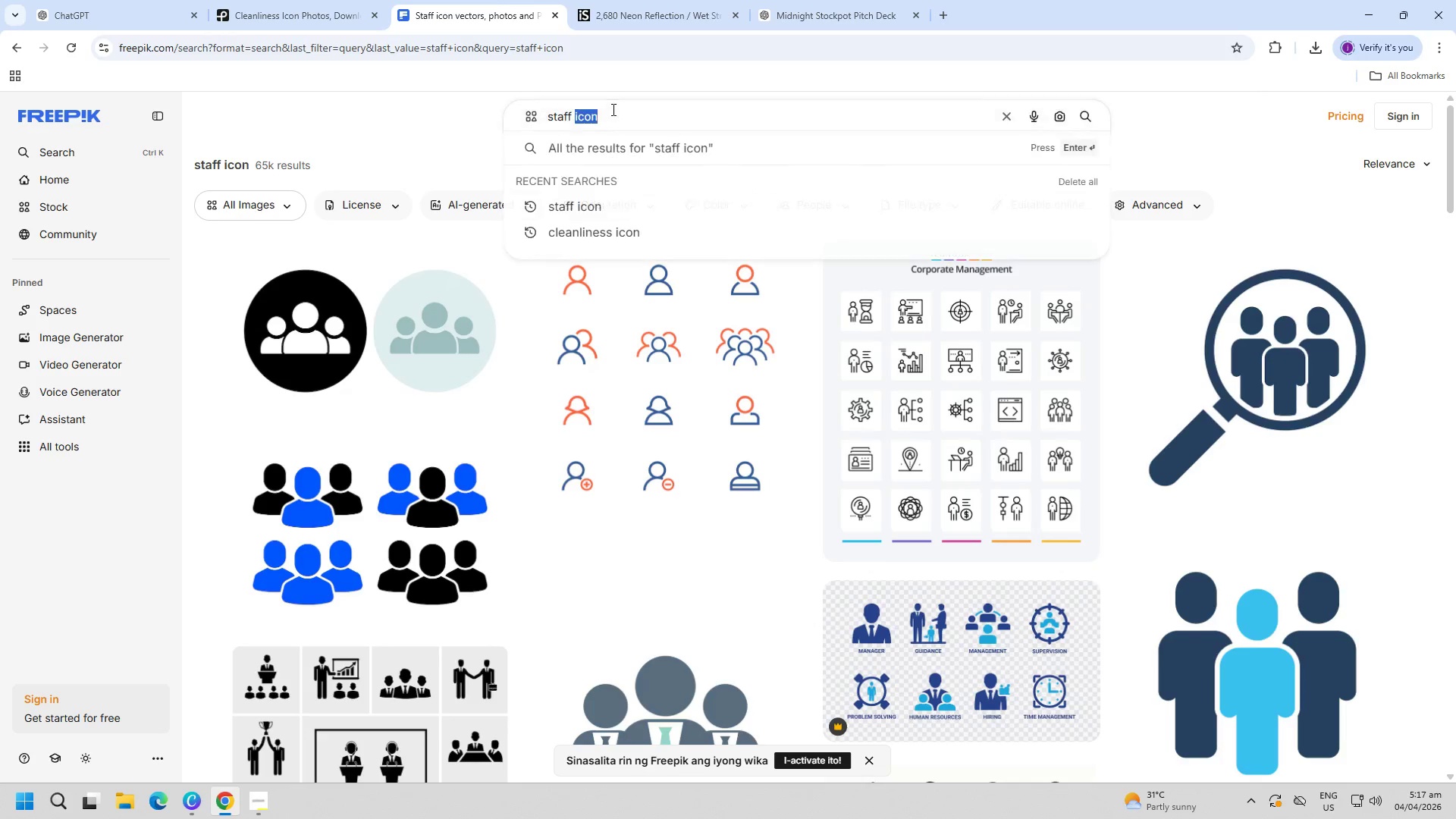 
triple_click([612, 109])
 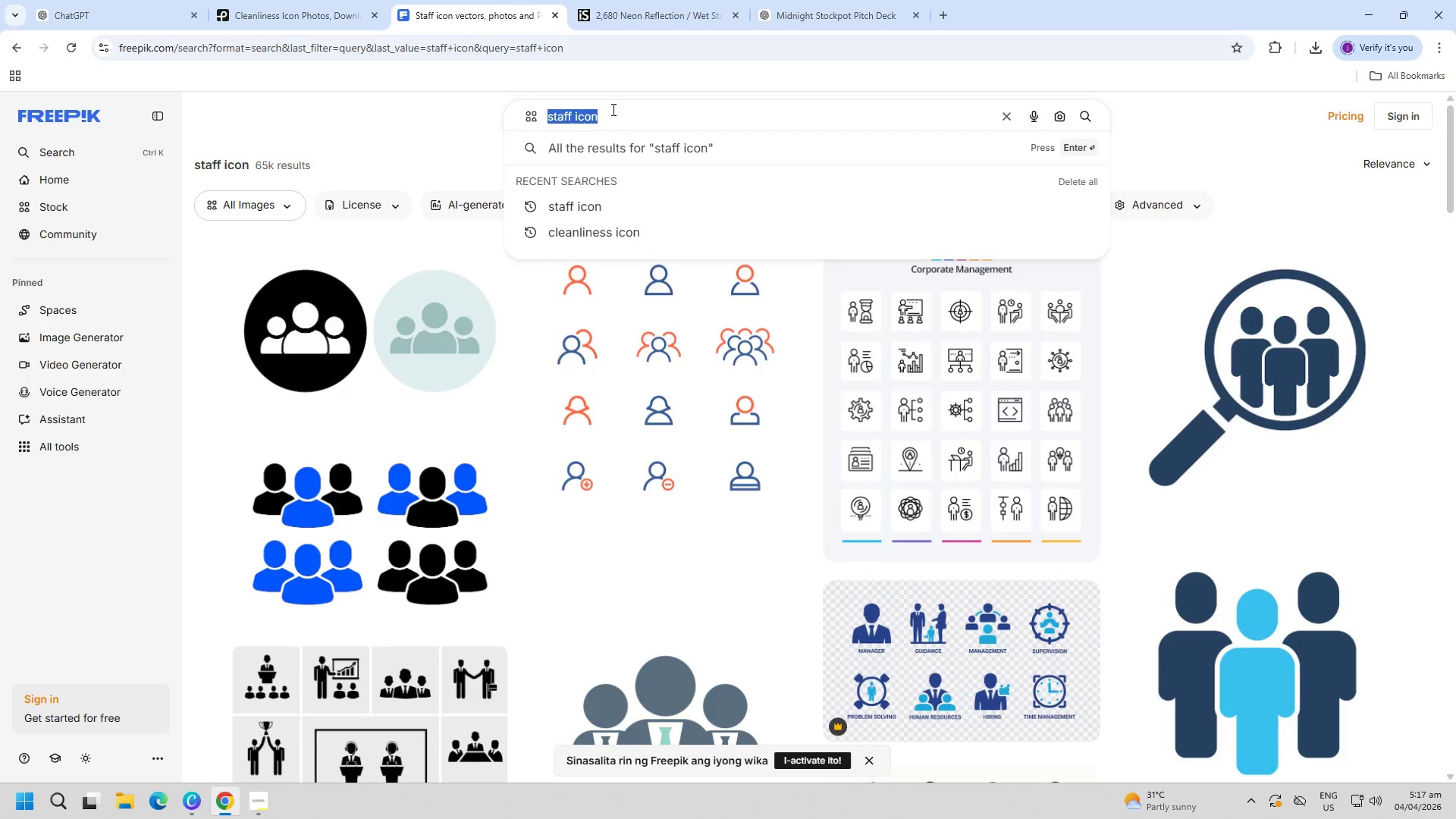 
key(Control+ControlLeft)
 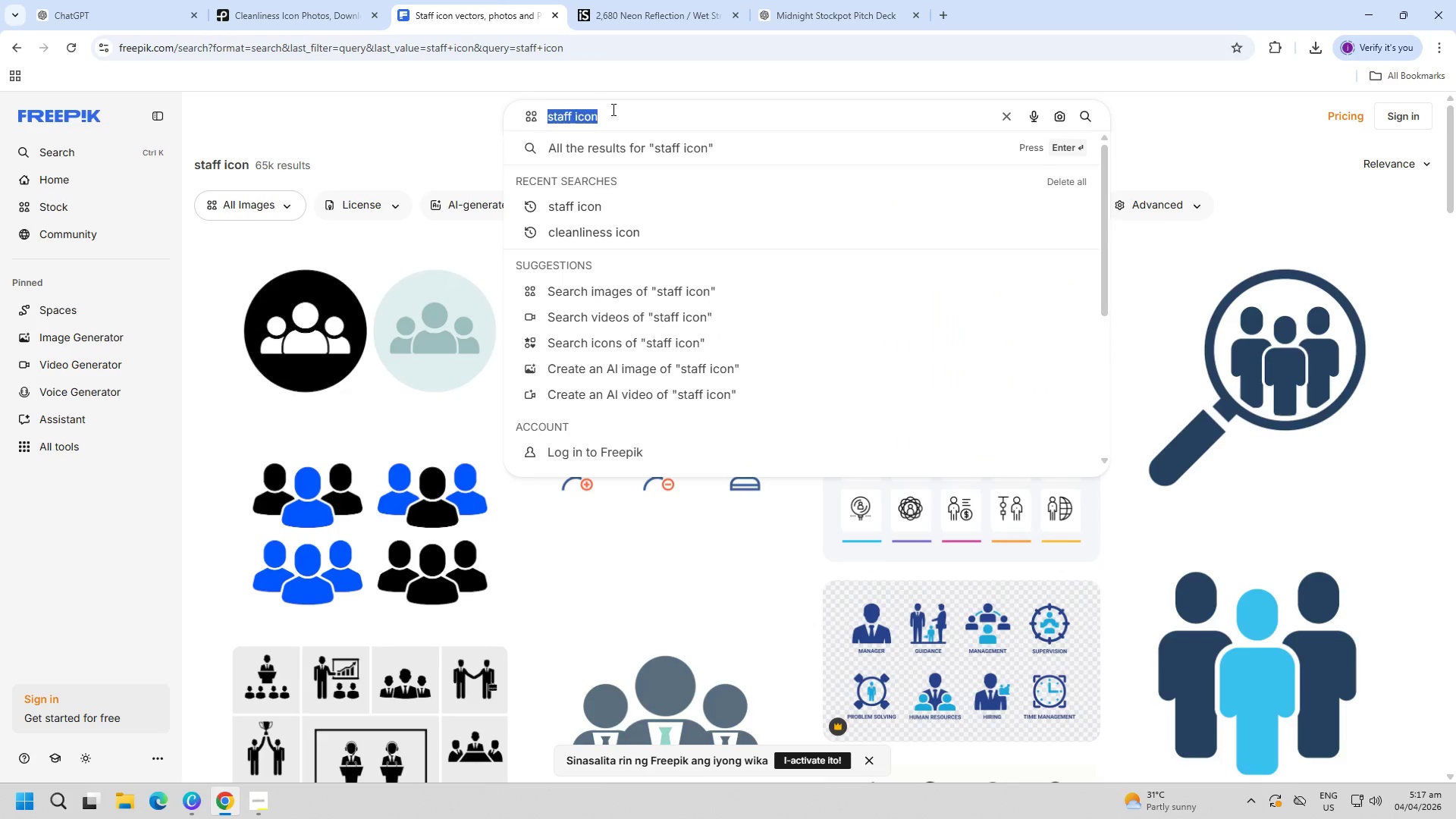 
key(Control+V)
 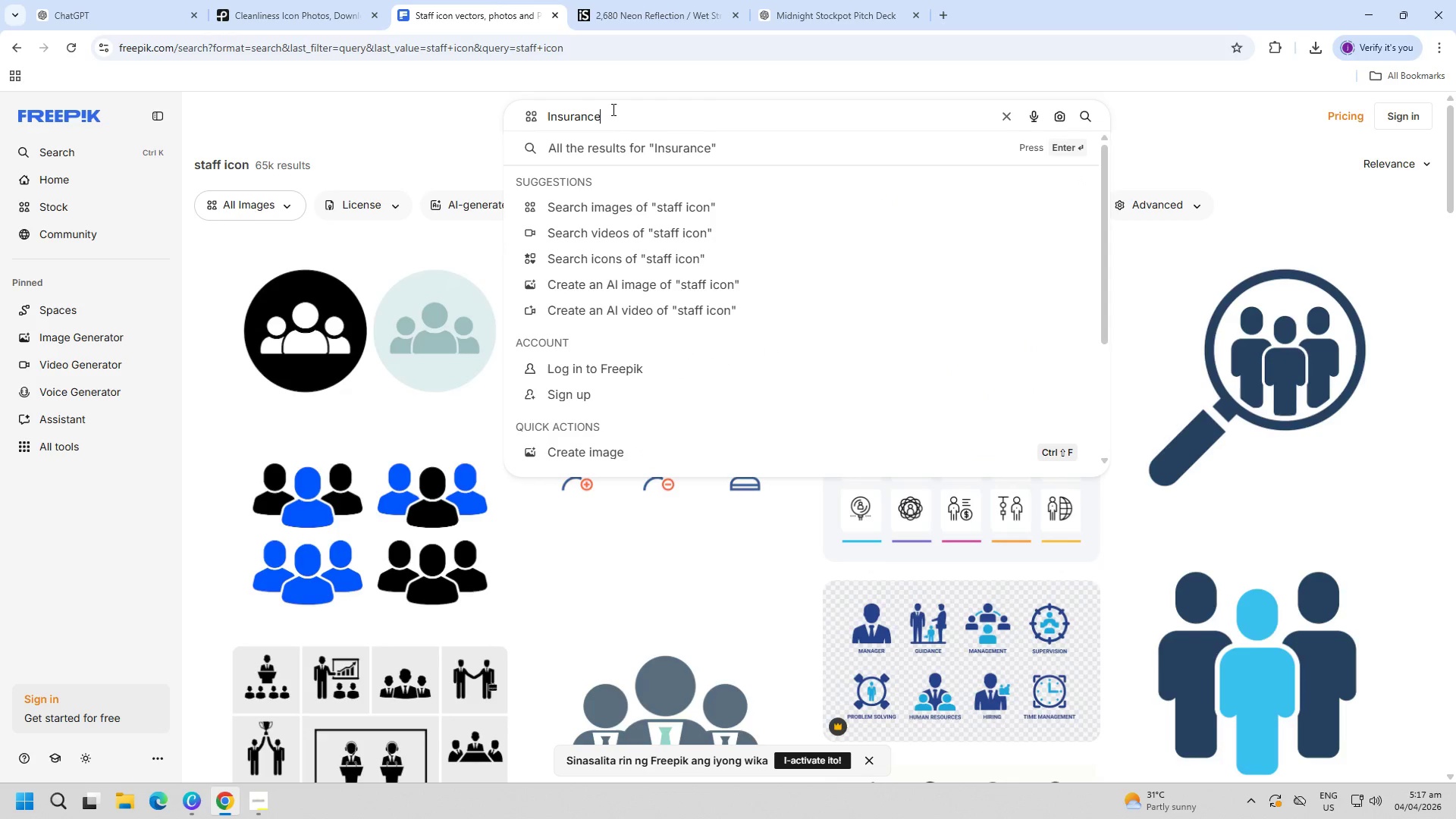 
type( icon)
 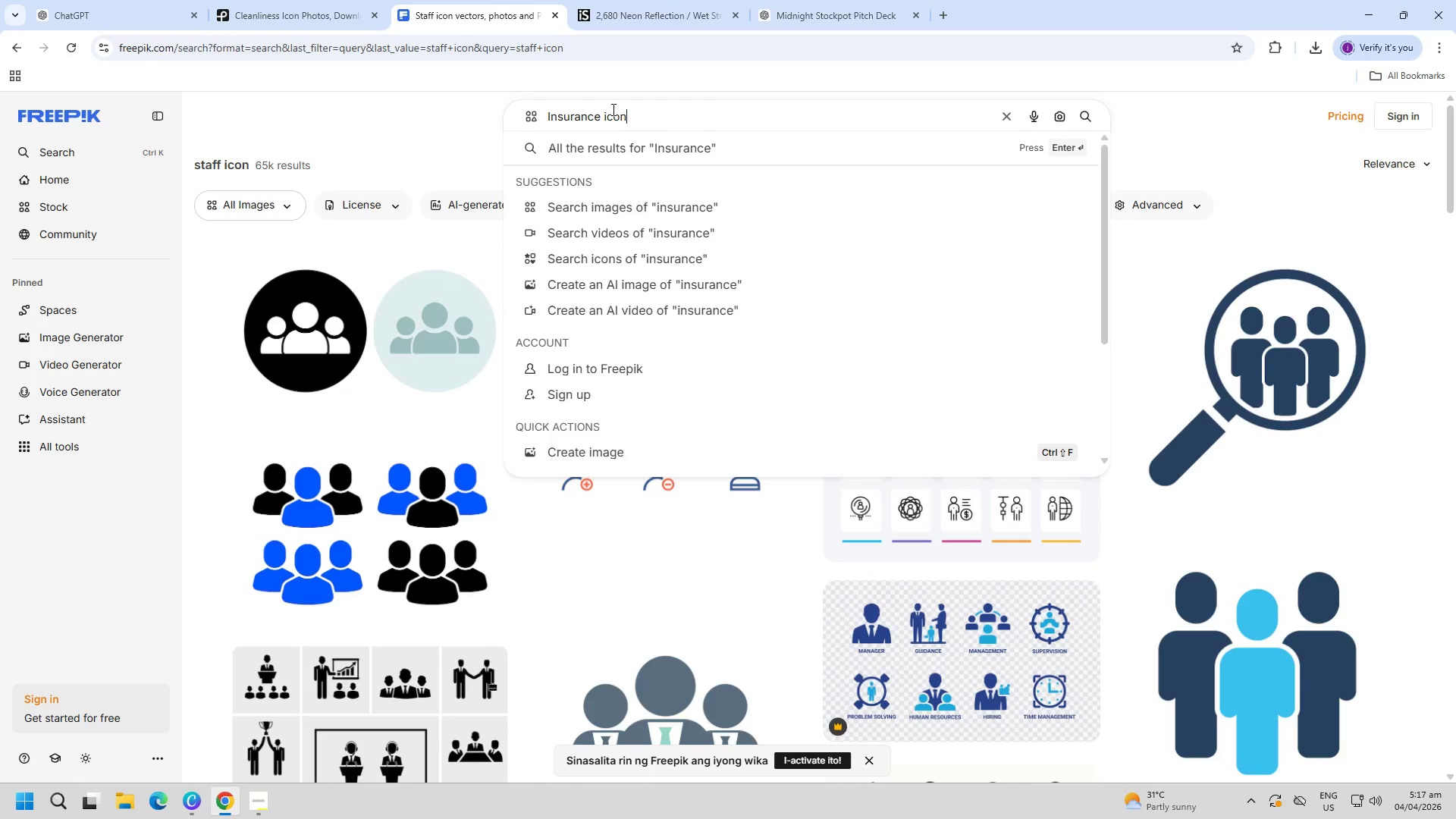 
key(Enter)
 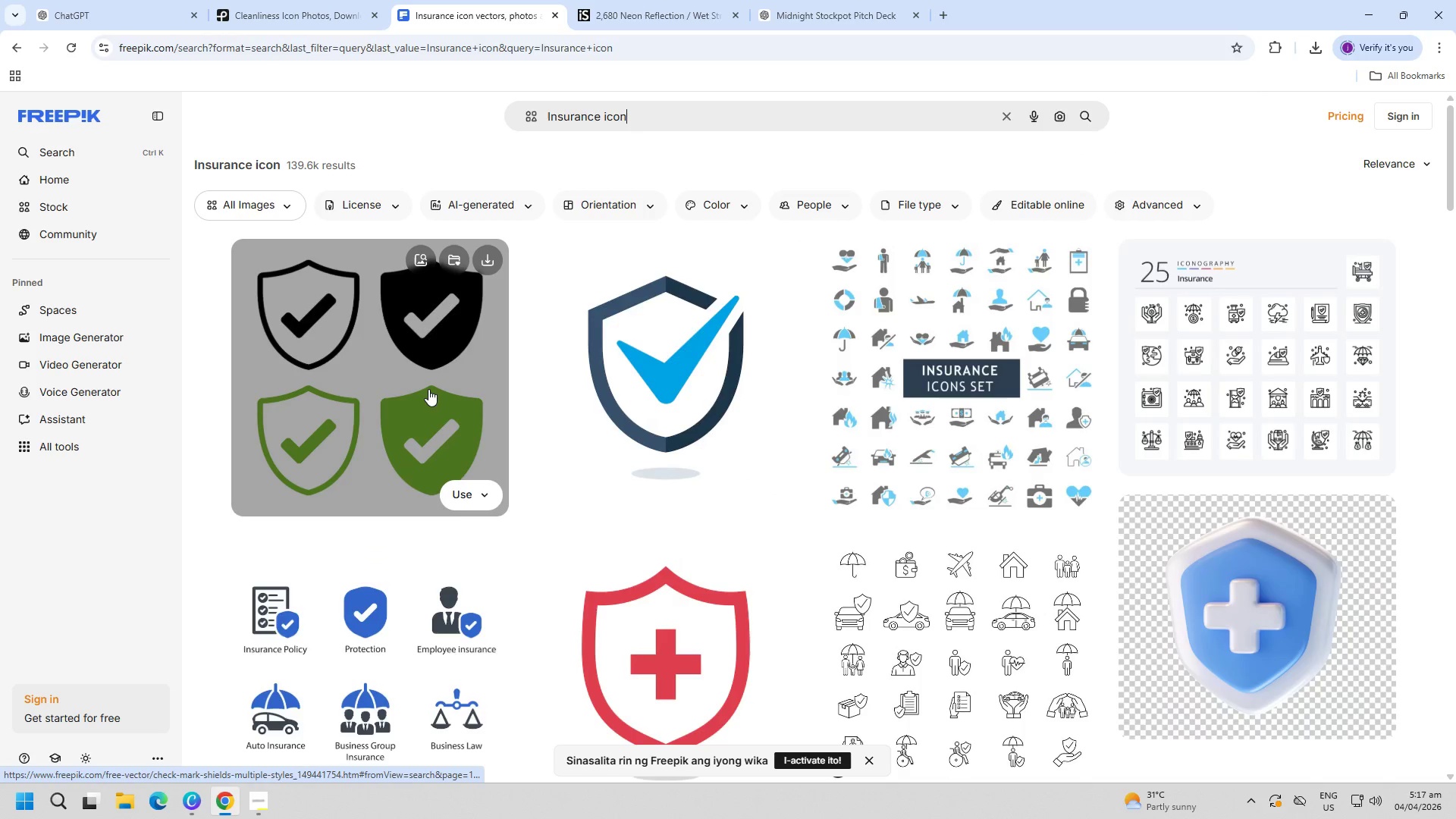 
left_click([428, 389])
 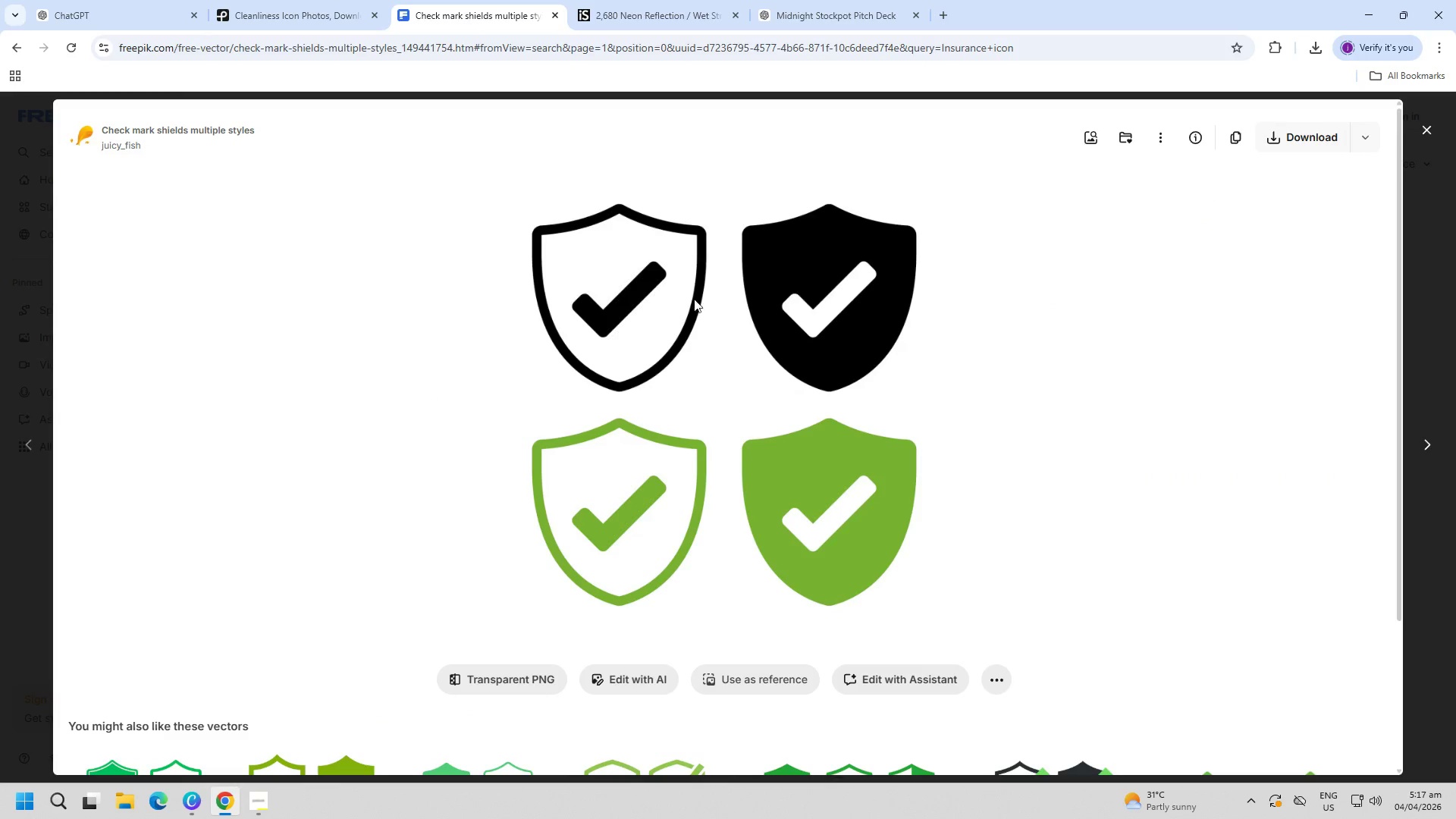 
key(PageDown)
 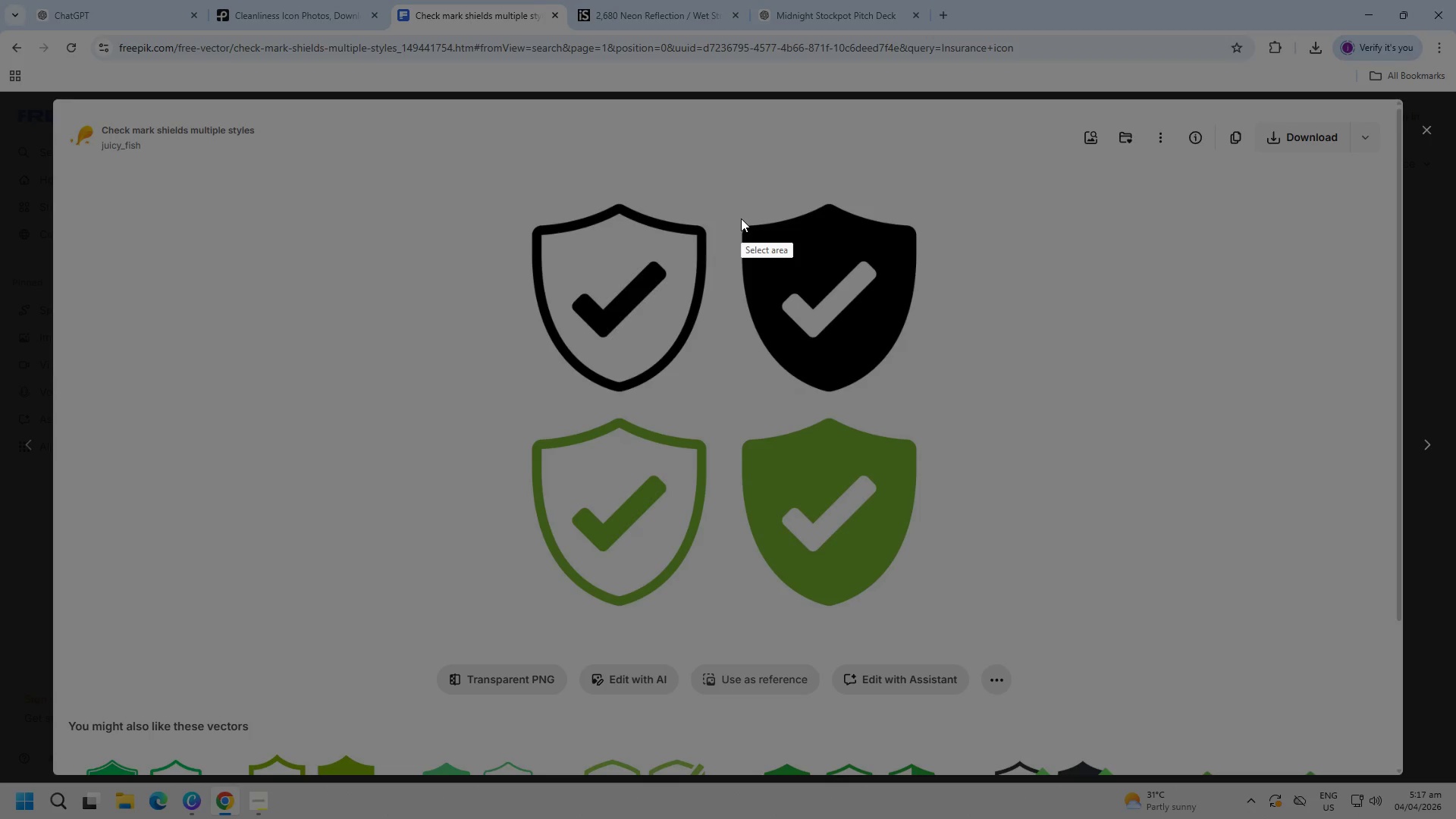 
key(Escape)
 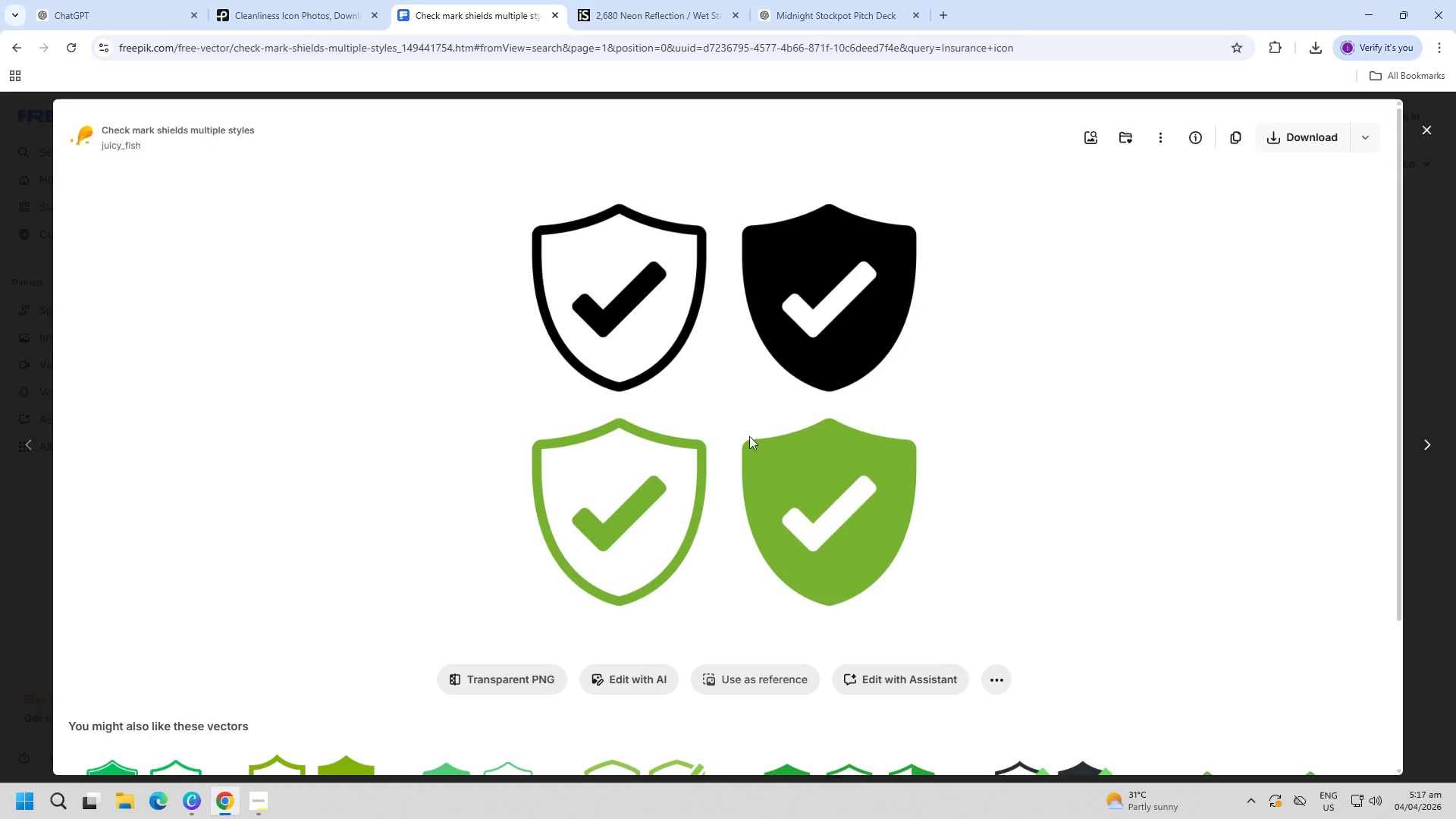 
key(Escape)
 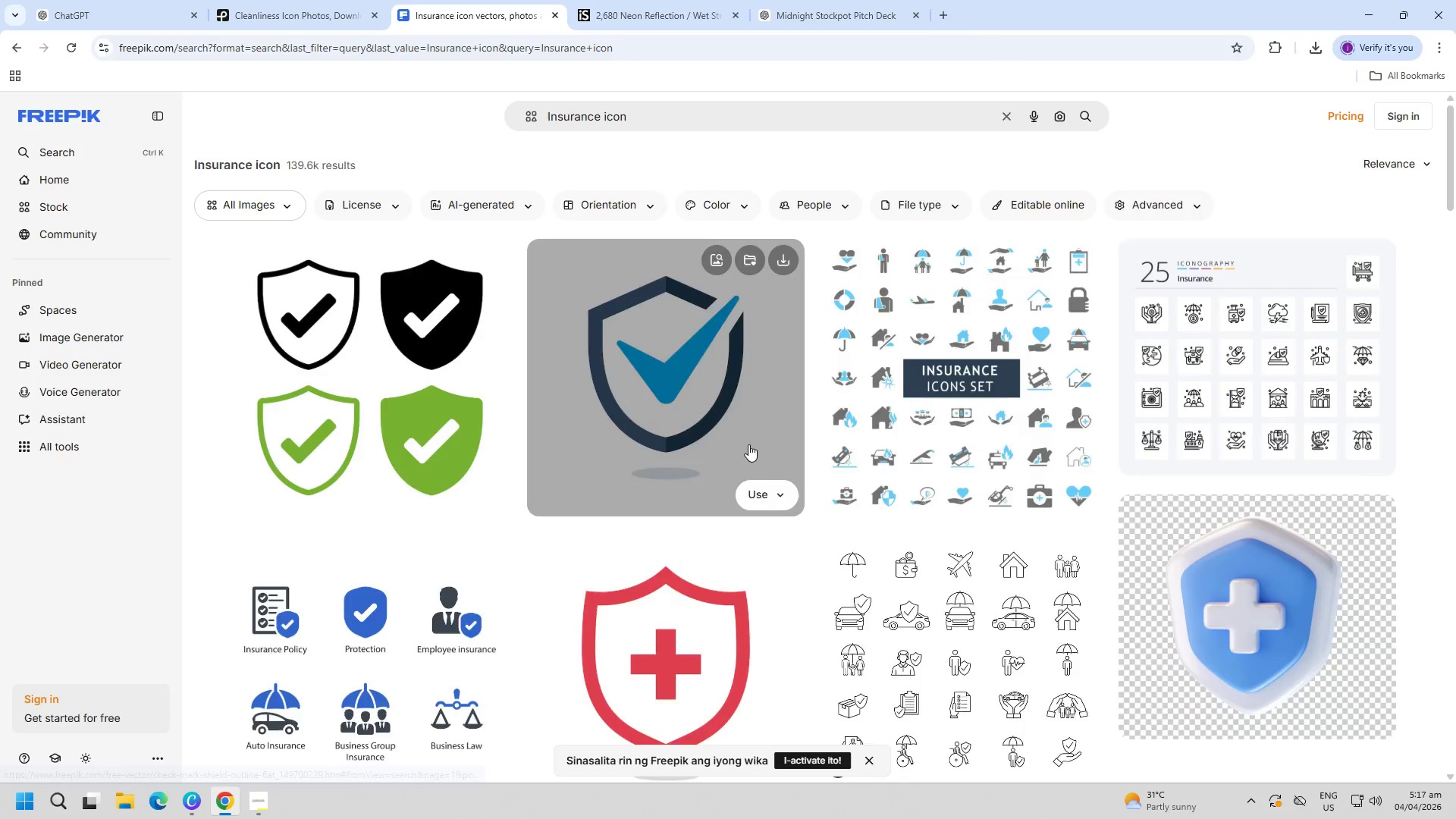 
scroll: coordinate [721, 457], scroll_direction: down, amount: 79.0
 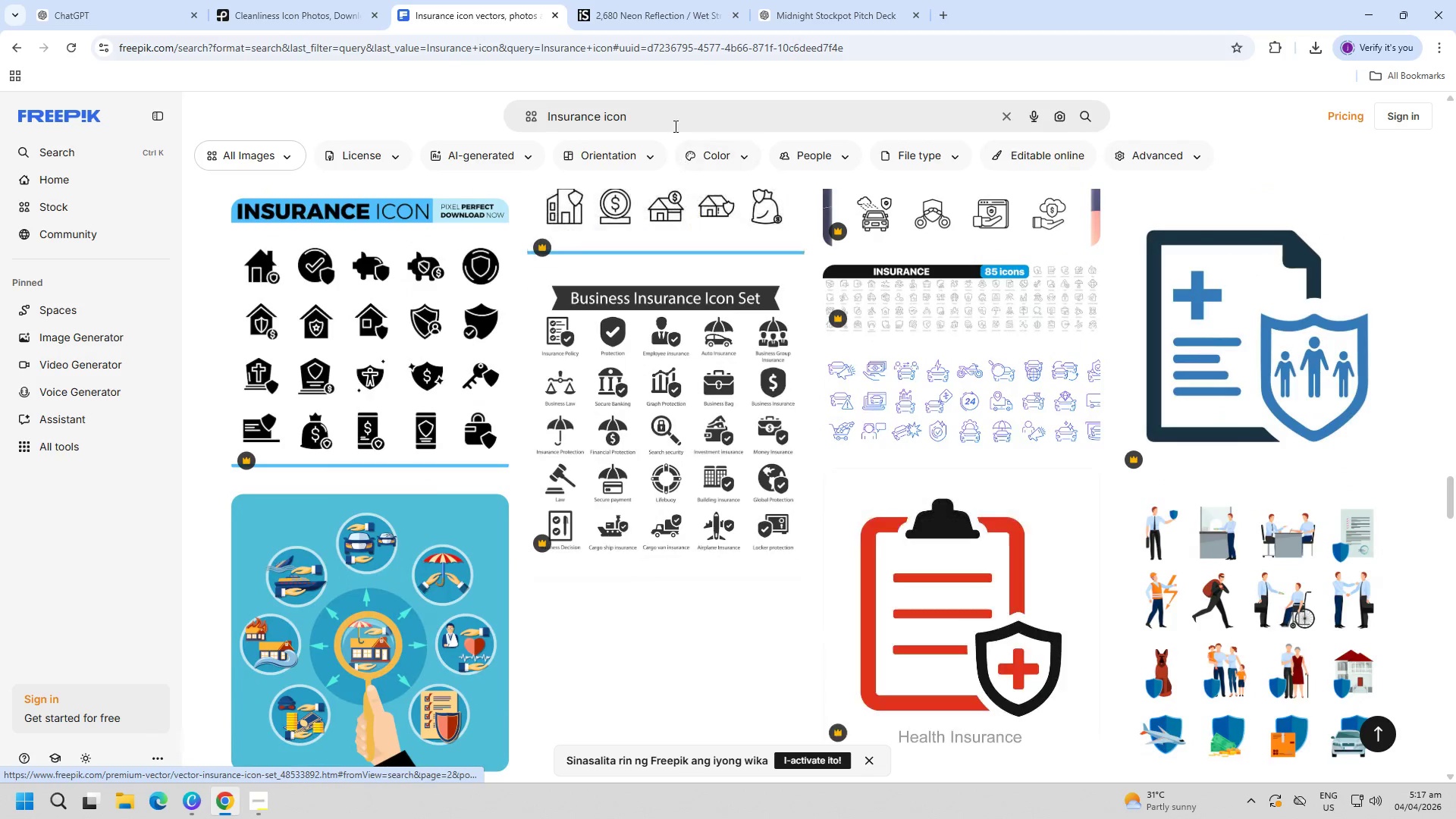 
left_click([674, 124])
 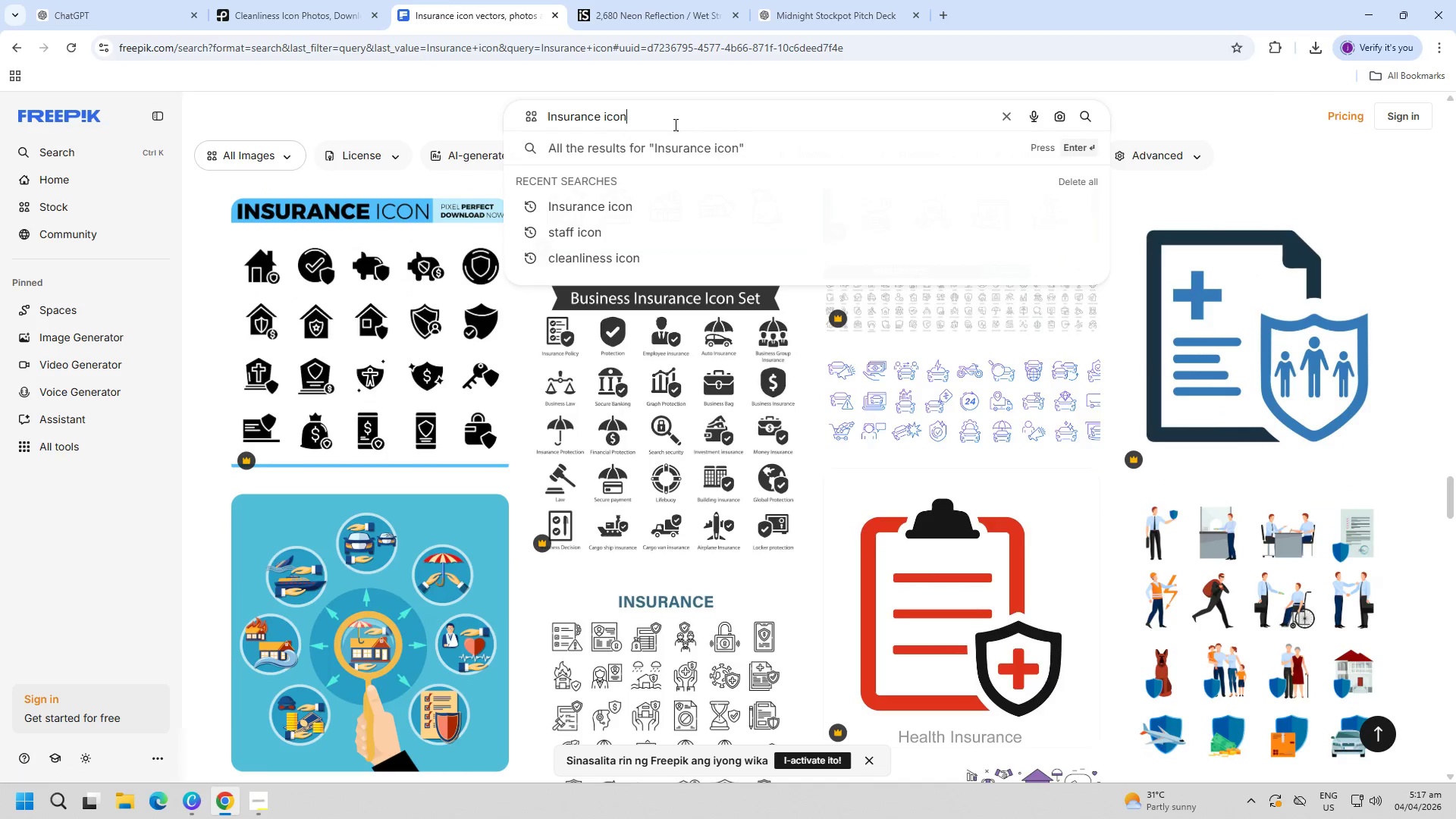 
type( black background)
 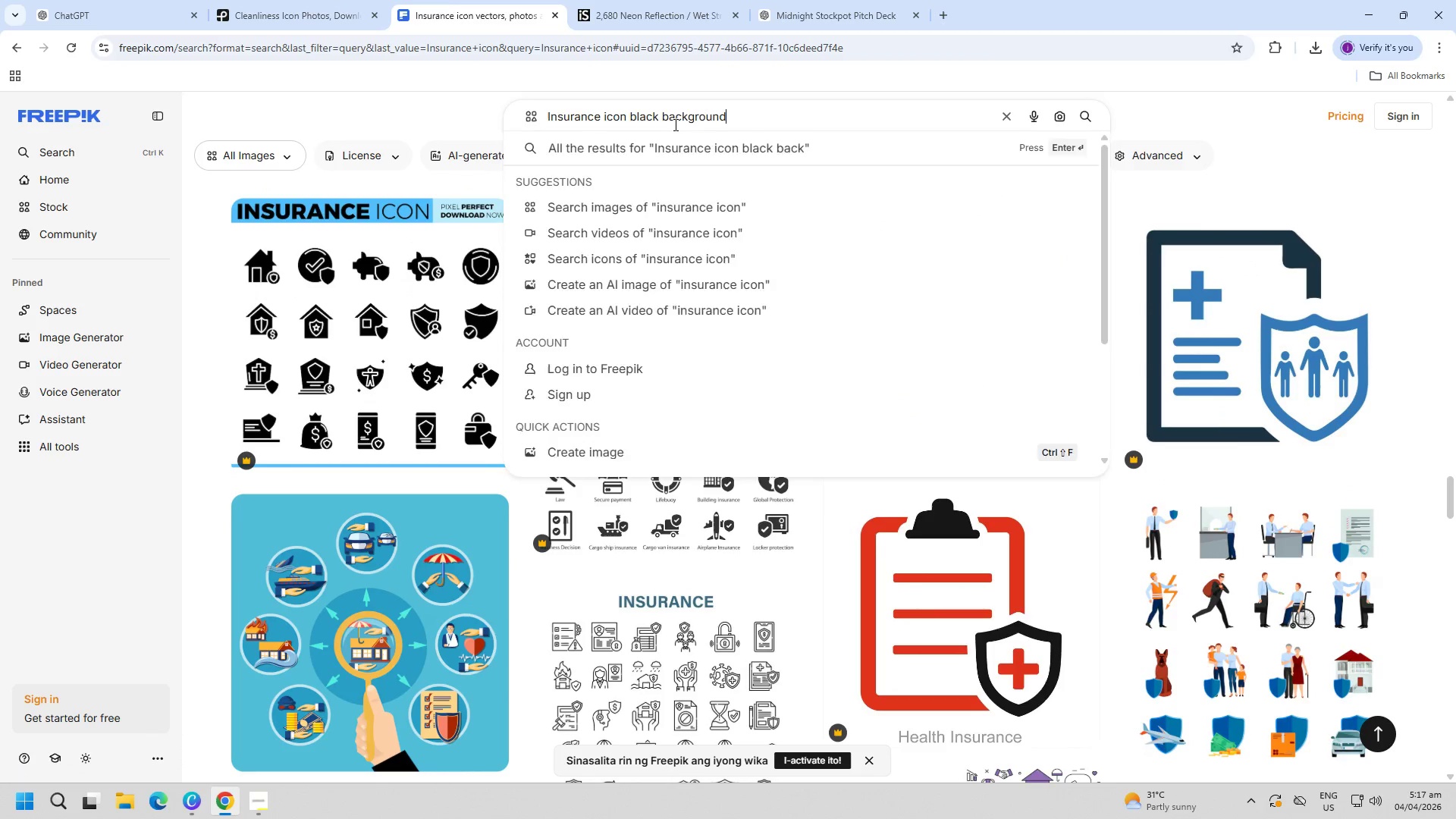 
key(Enter)
 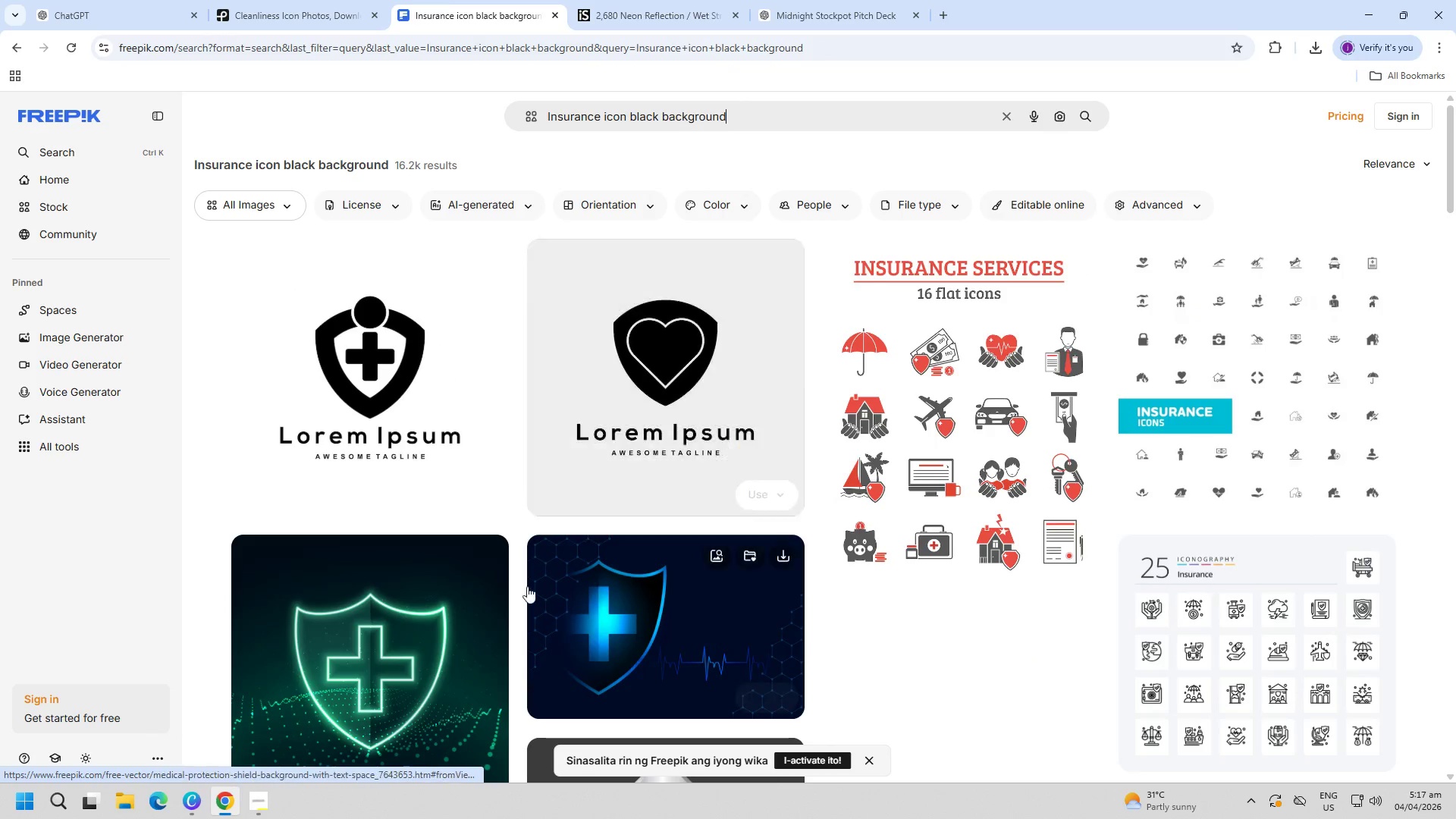 
scroll: coordinate [529, 570], scroll_direction: down, amount: 9.0
 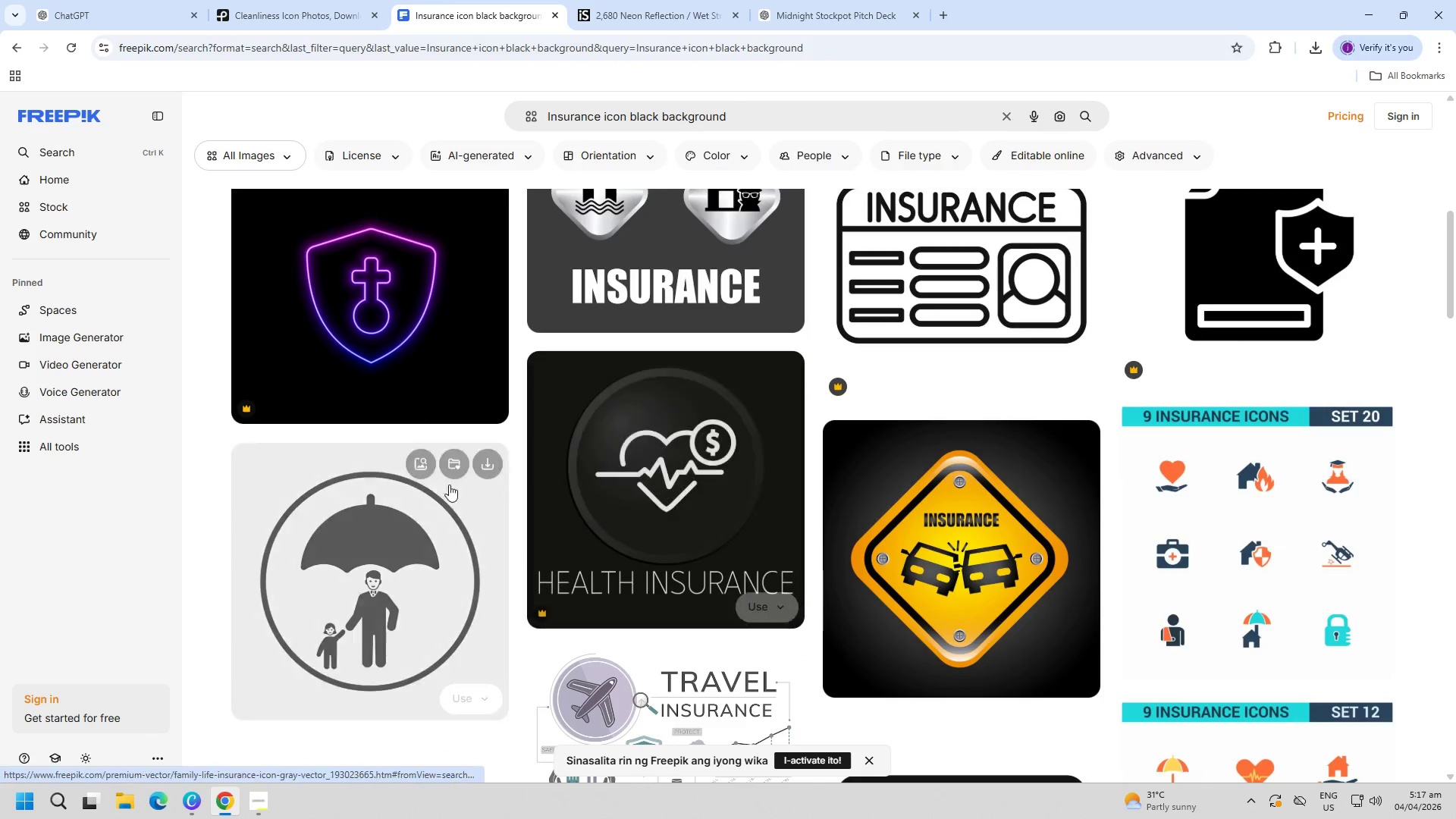 
mouse_move([400, 392])
 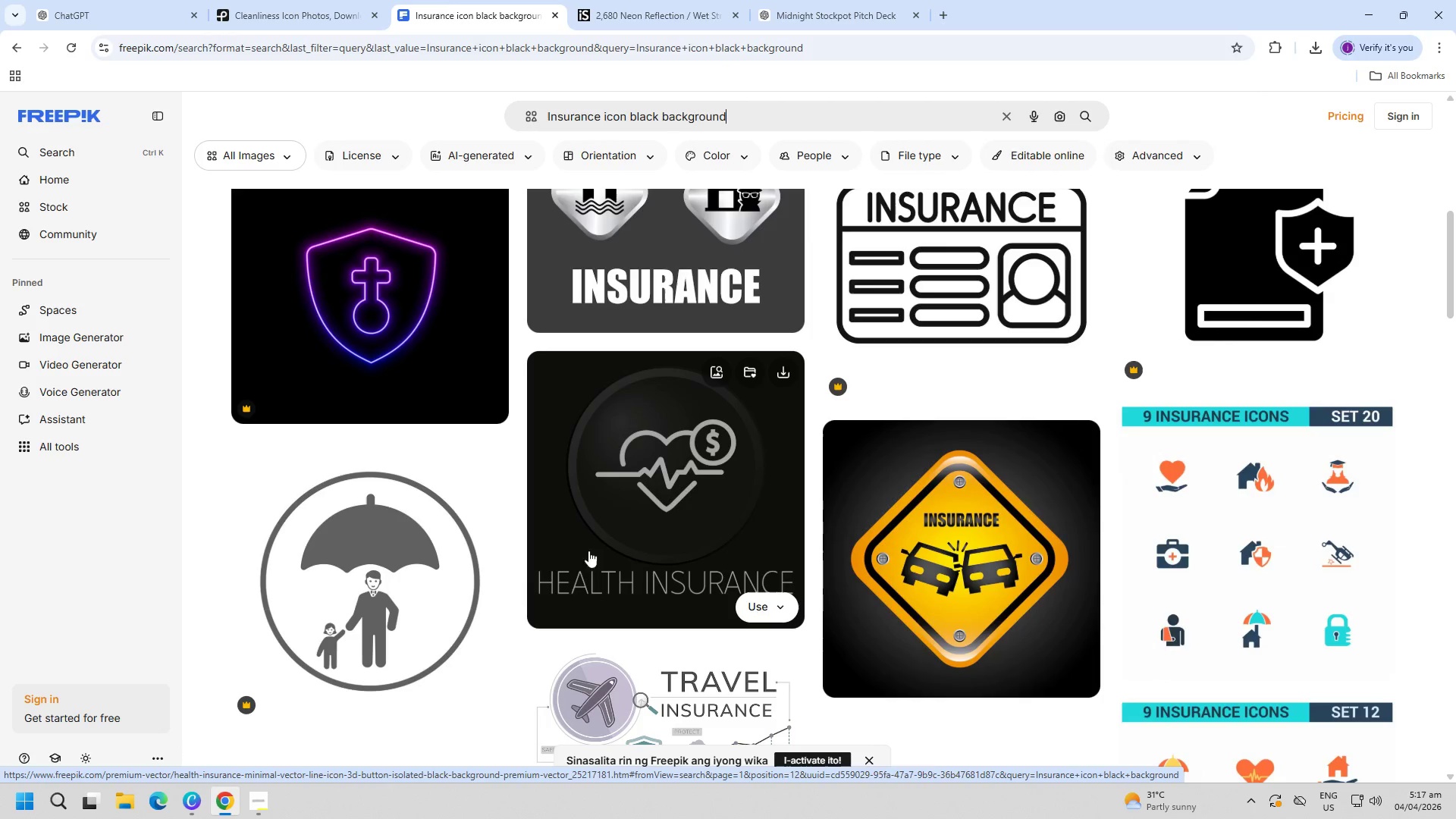 
scroll: coordinate [913, 542], scroll_direction: down, amount: 13.0
 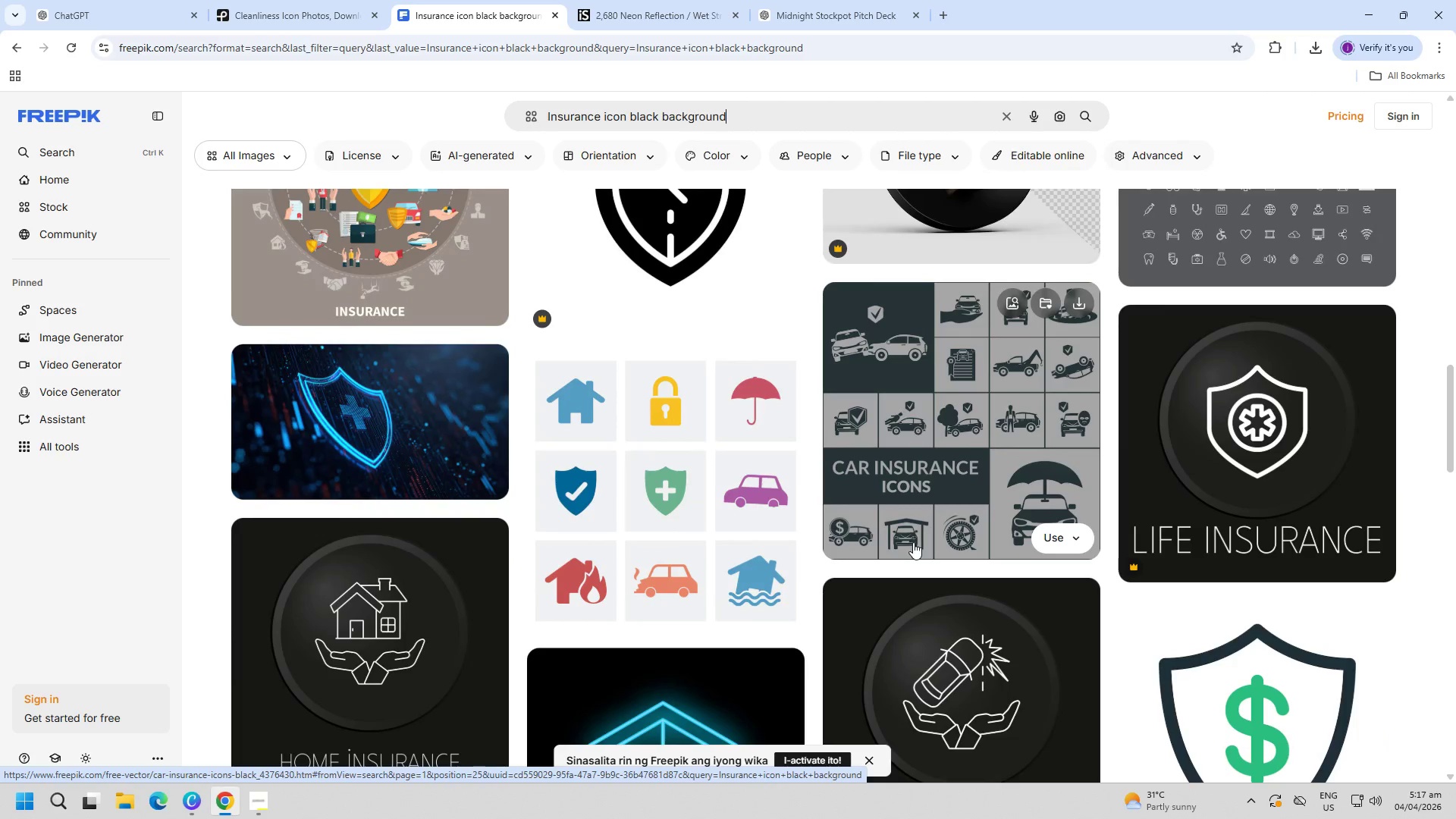 
scroll: coordinate [913, 541], scroll_direction: up, amount: 4.0
 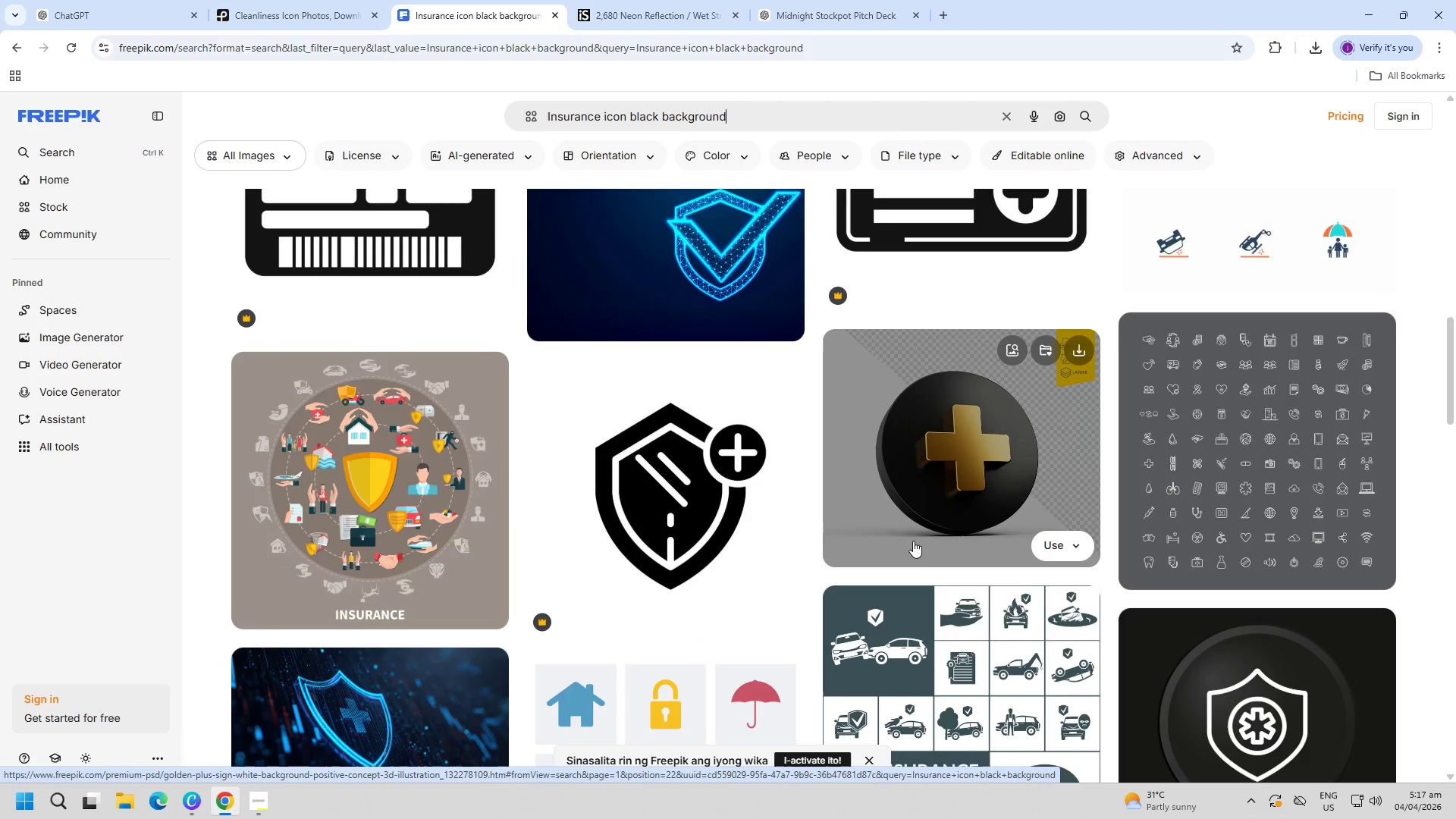 
scroll: coordinate [913, 532], scroll_direction: down, amount: 30.0
 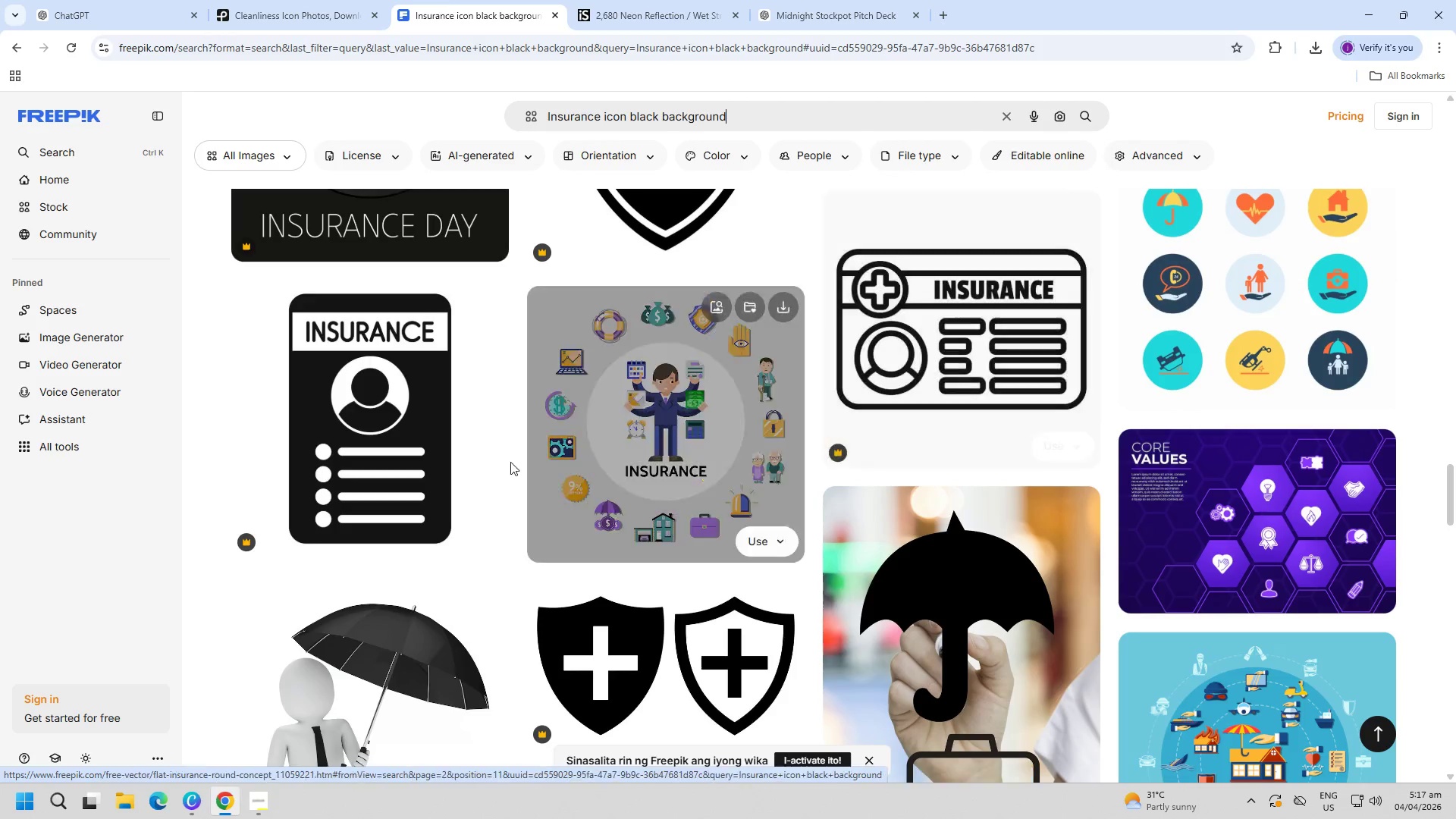 
left_click([444, 458])
 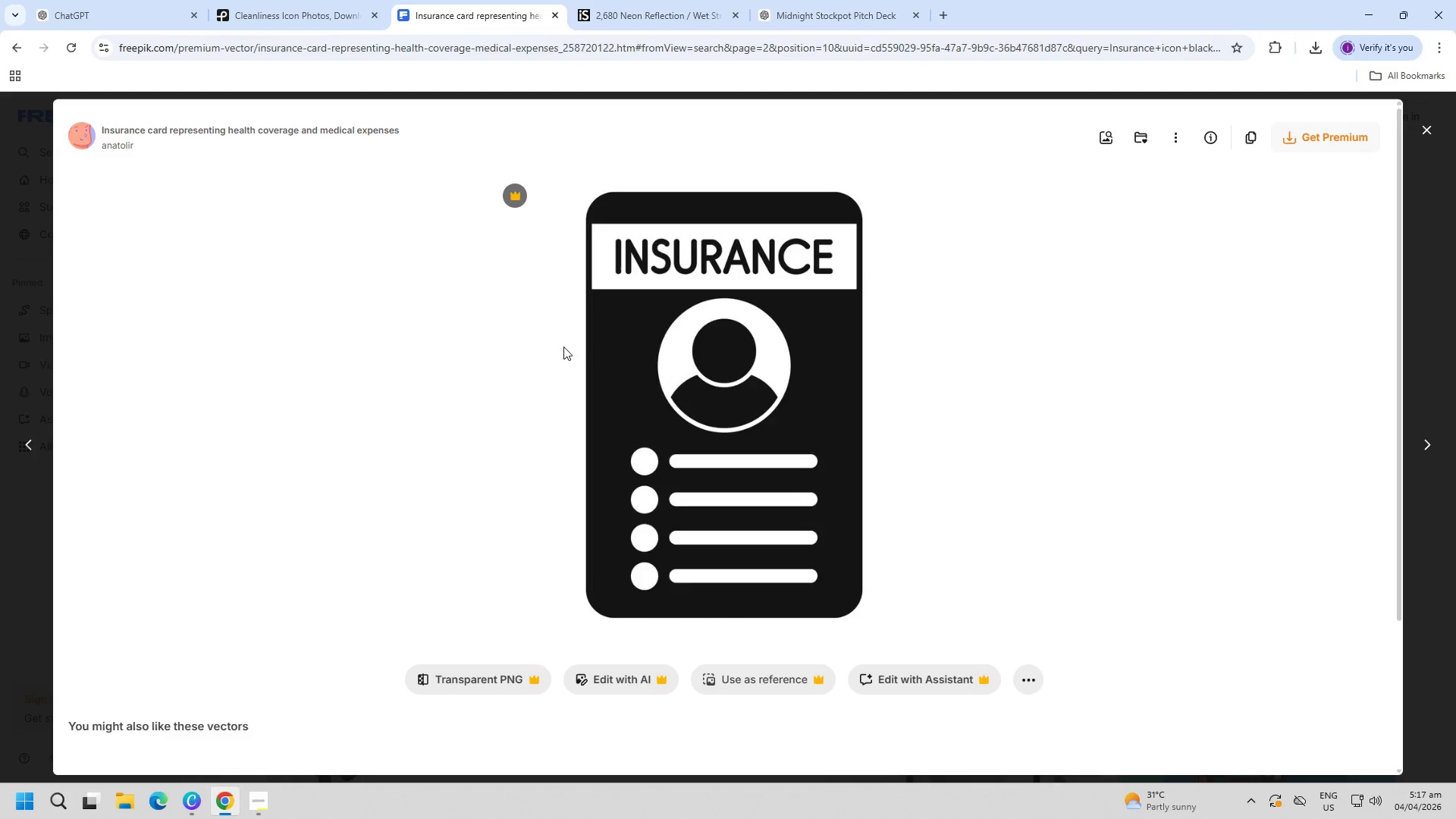 
key(PageDown)
 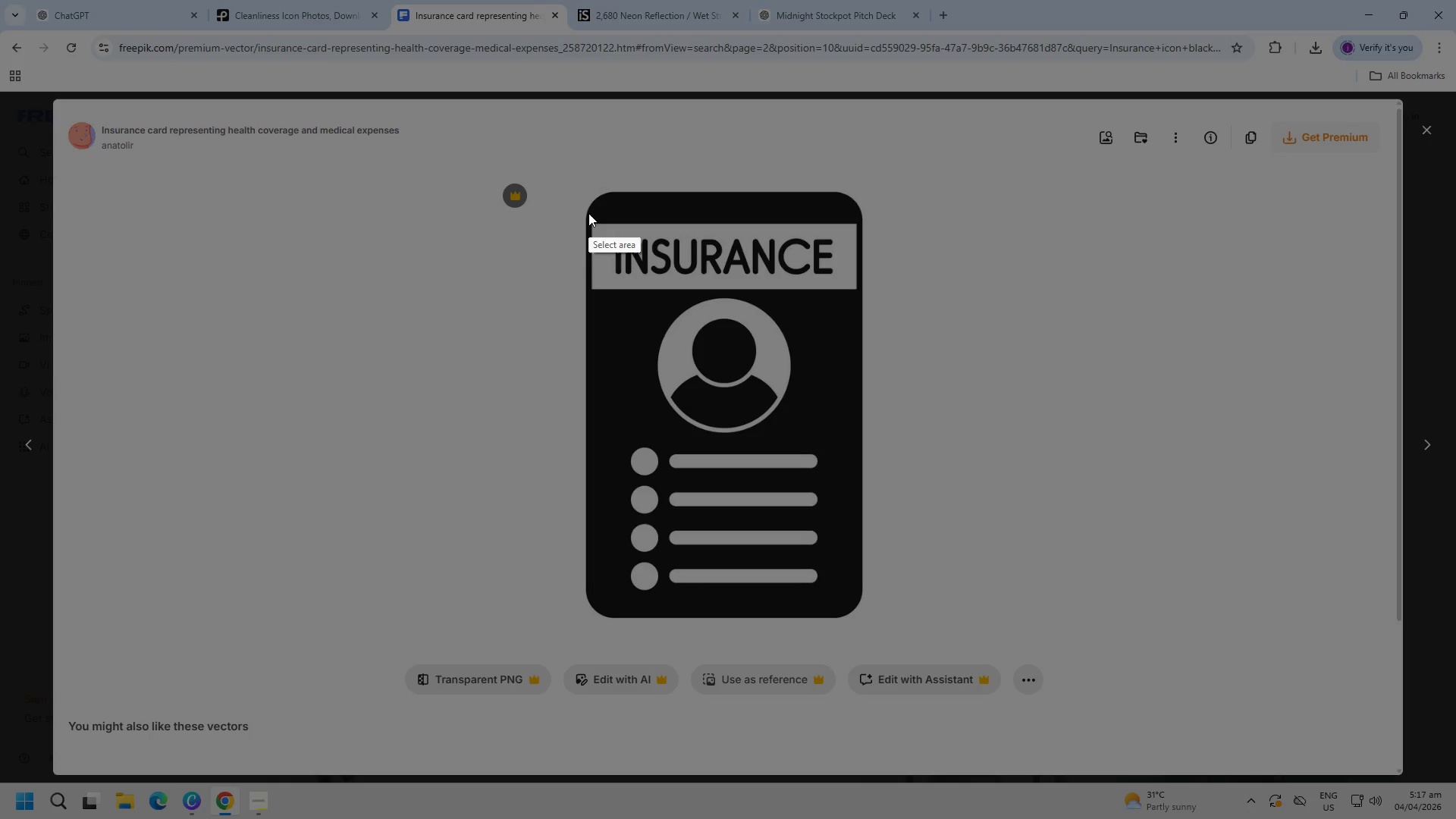 
left_click_drag(start_coordinate=[588, 213], to_coordinate=[857, 604])
 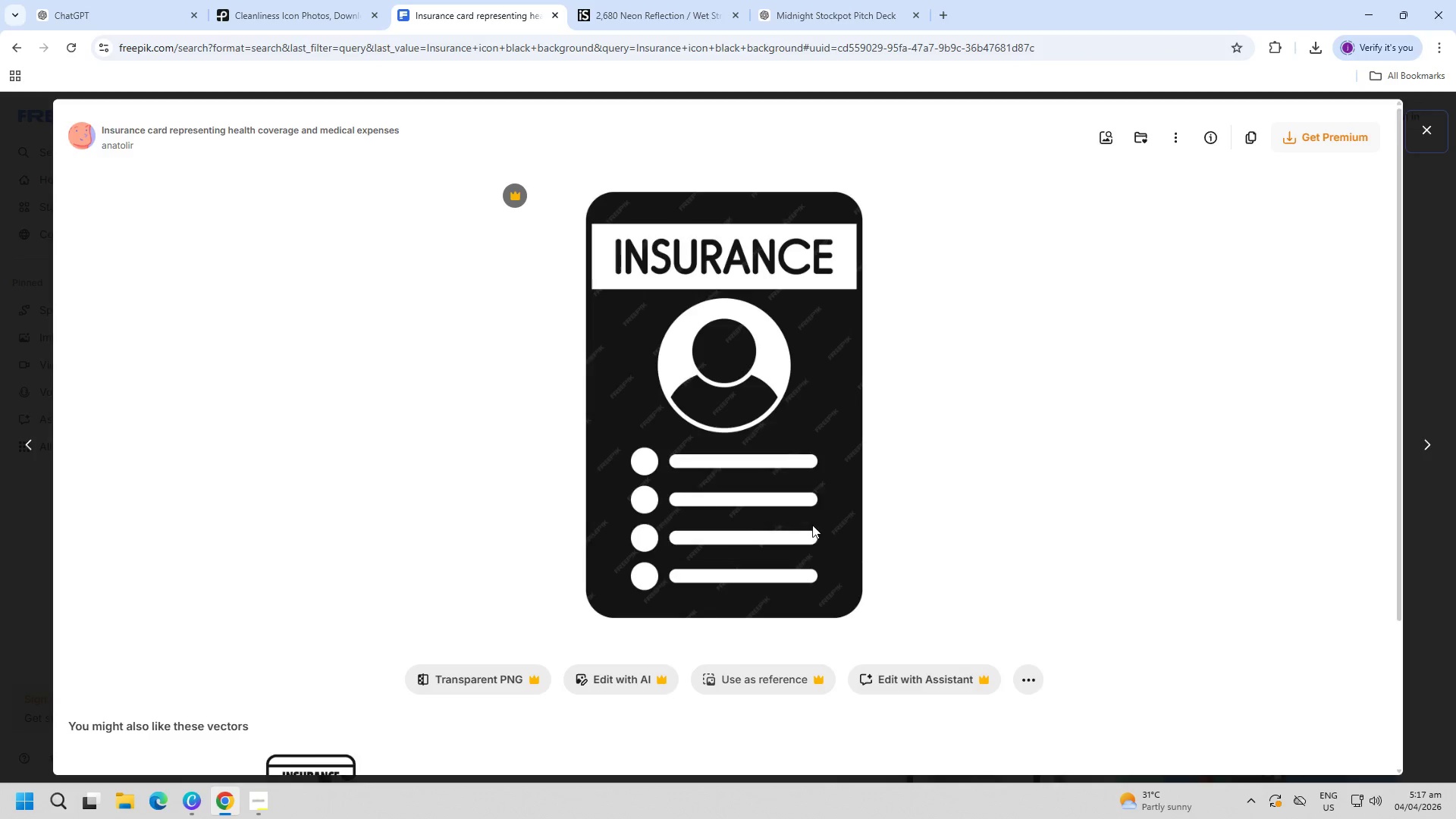 
key(Control+ControlLeft)
 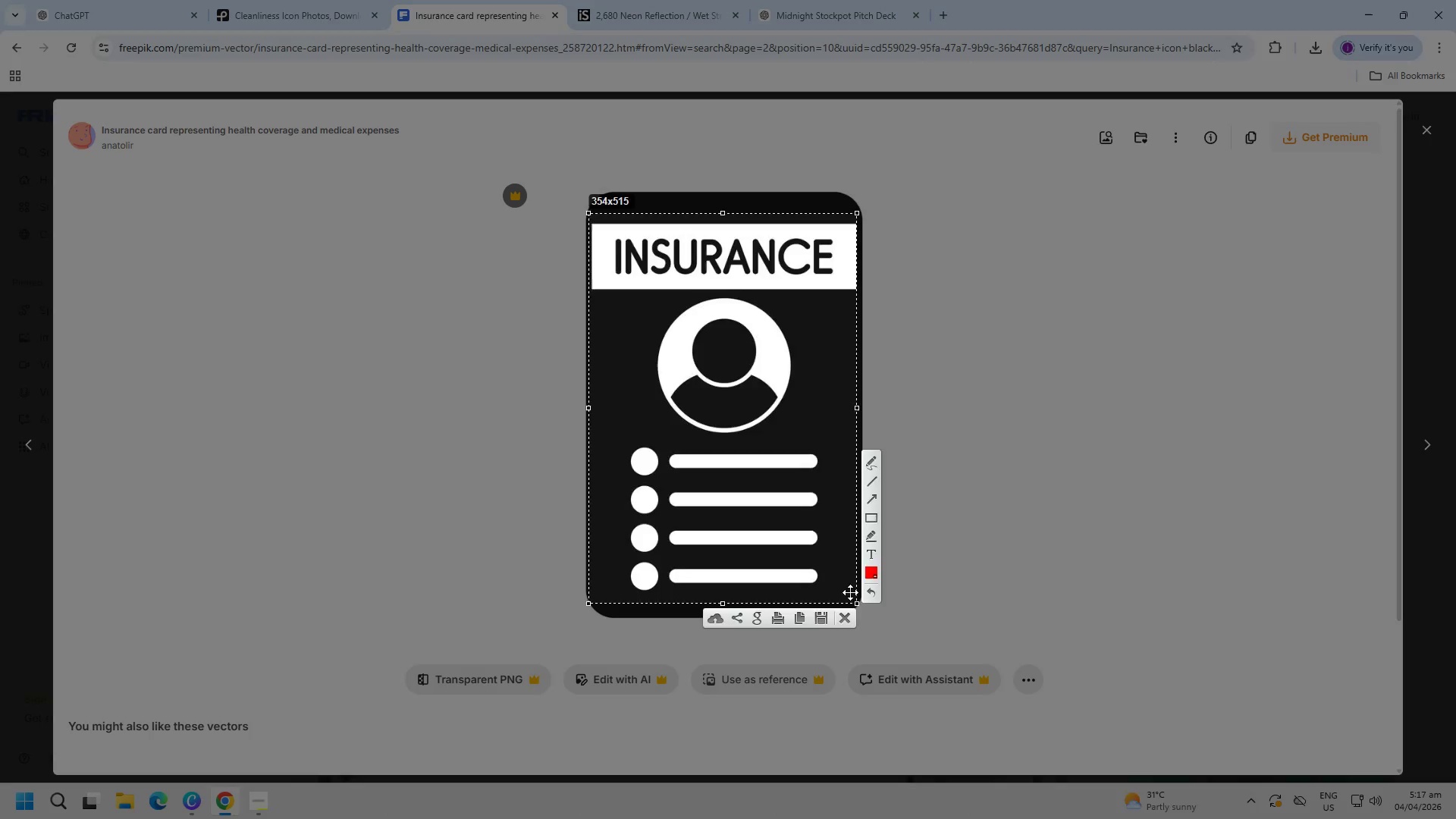 
key(Control+C)
 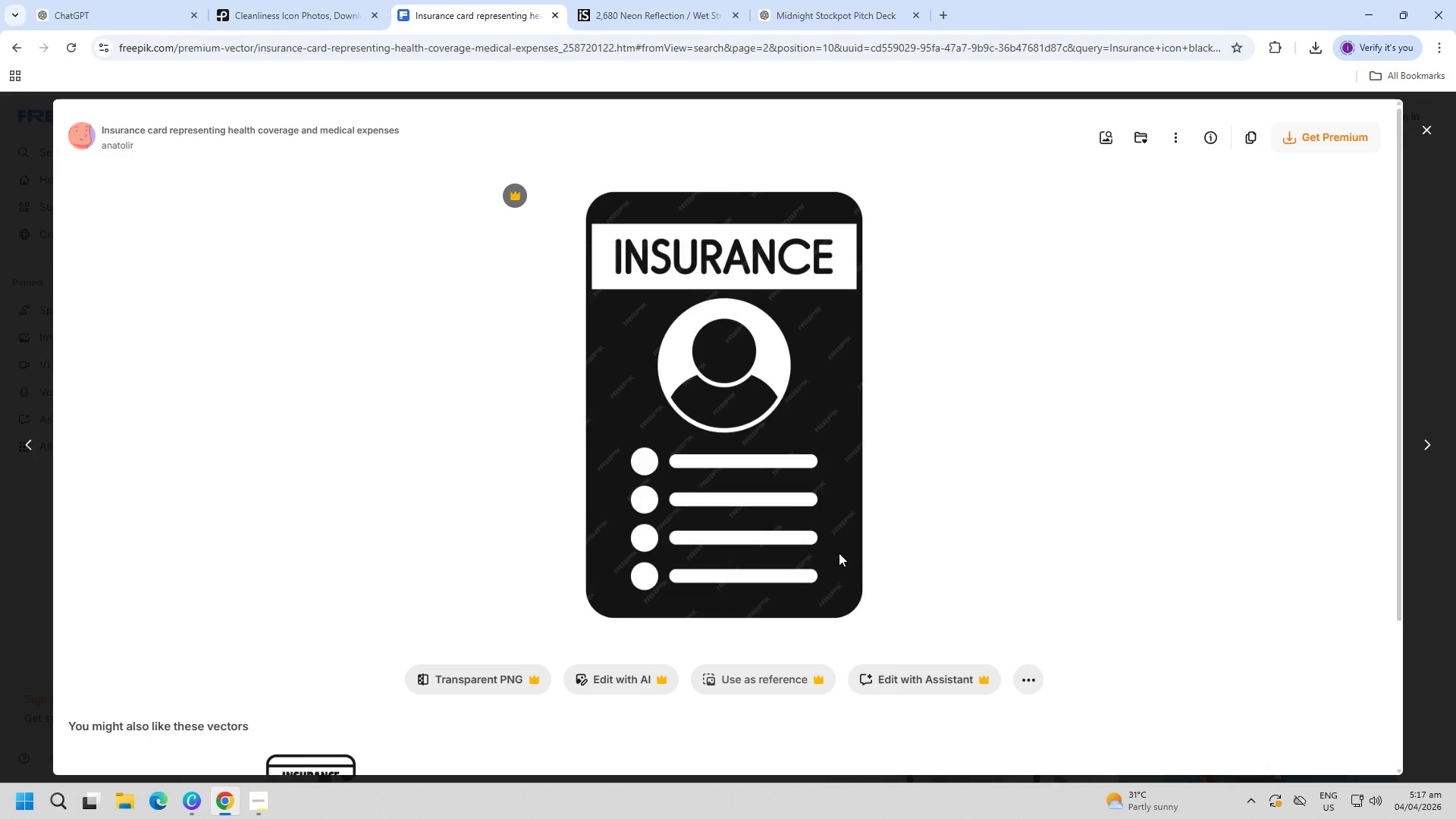 
key(Escape)
 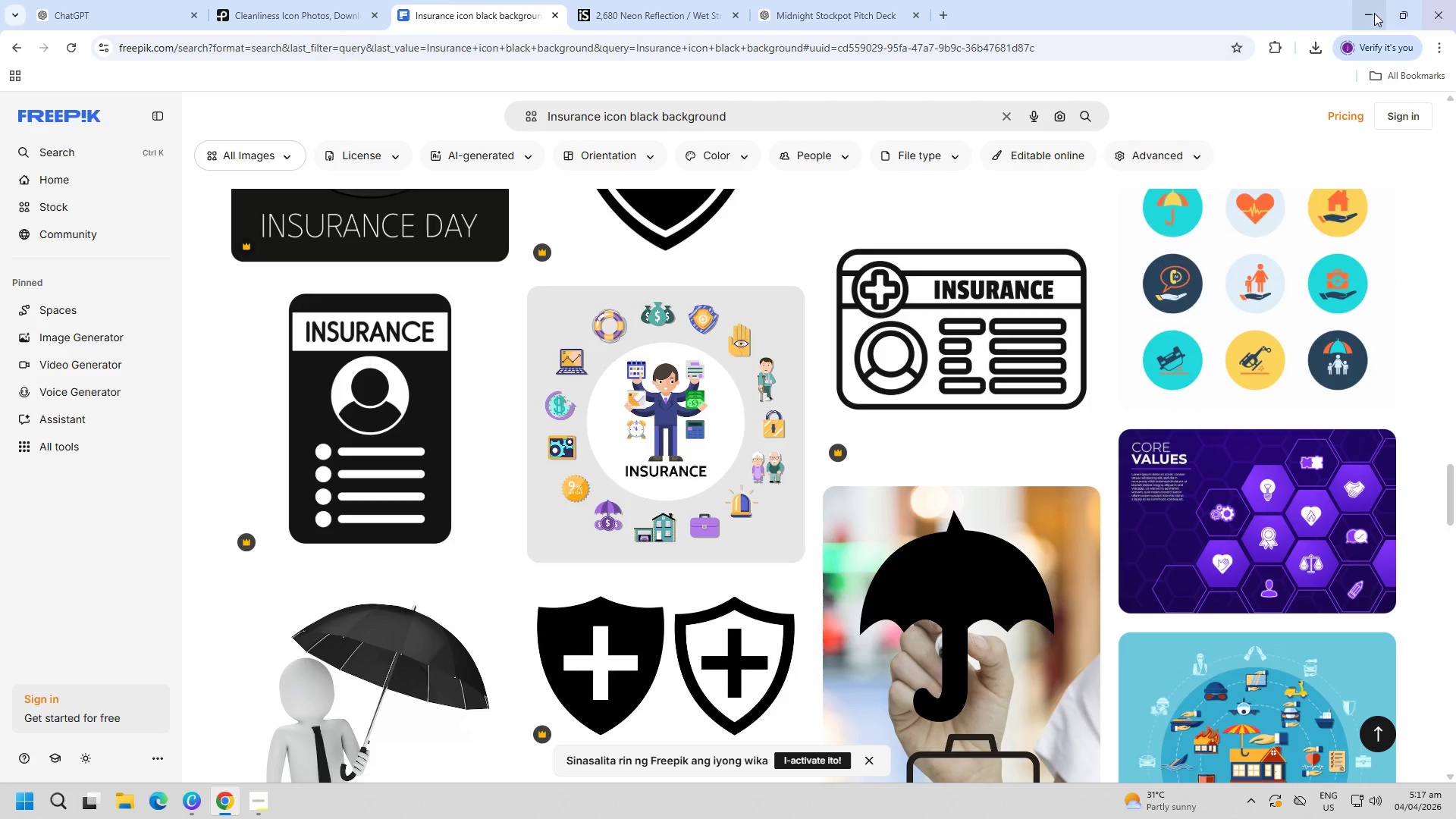 
left_click([1373, 13])
 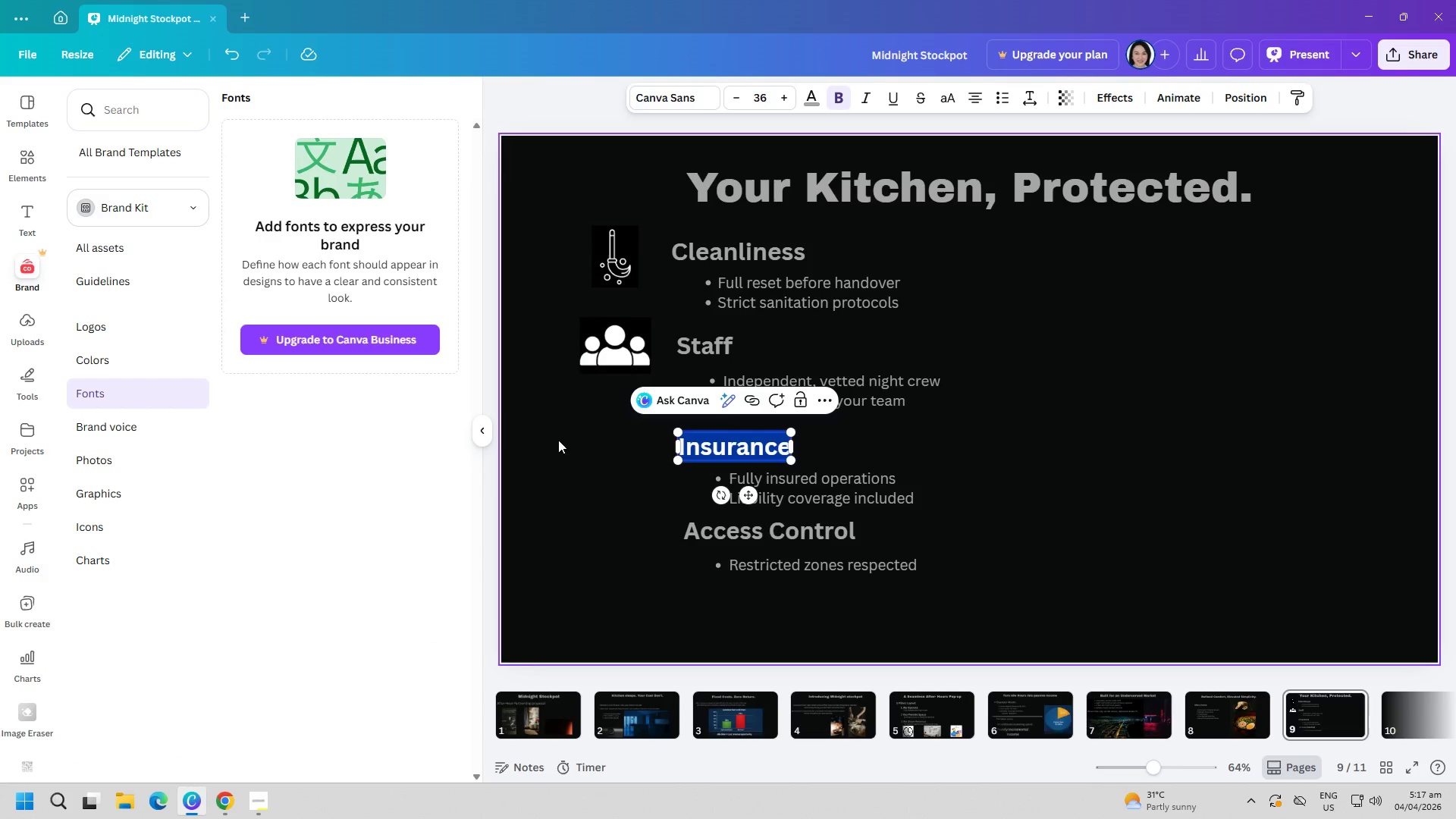 
left_click([583, 487])
 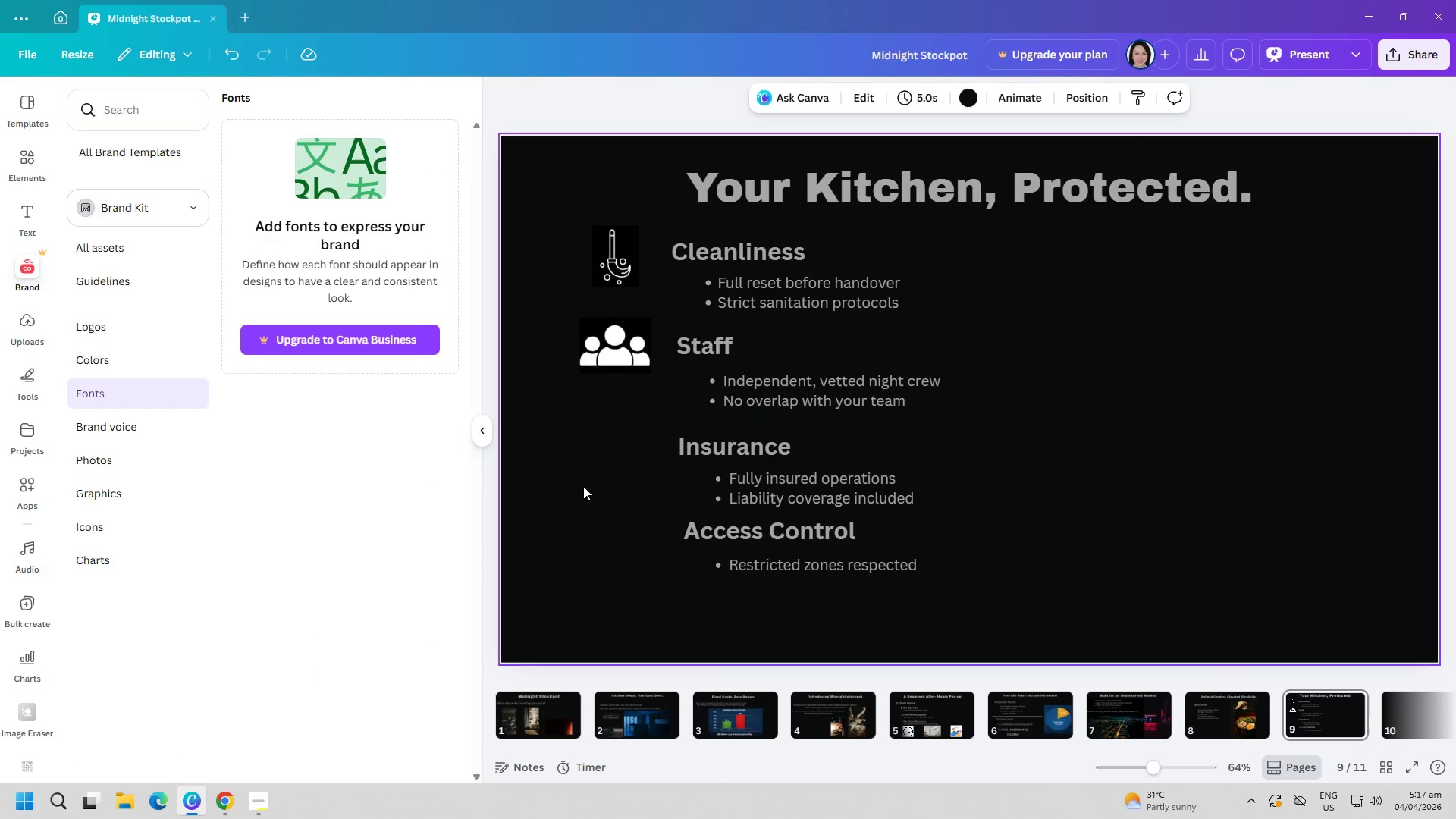 
key(Control+ControlLeft)
 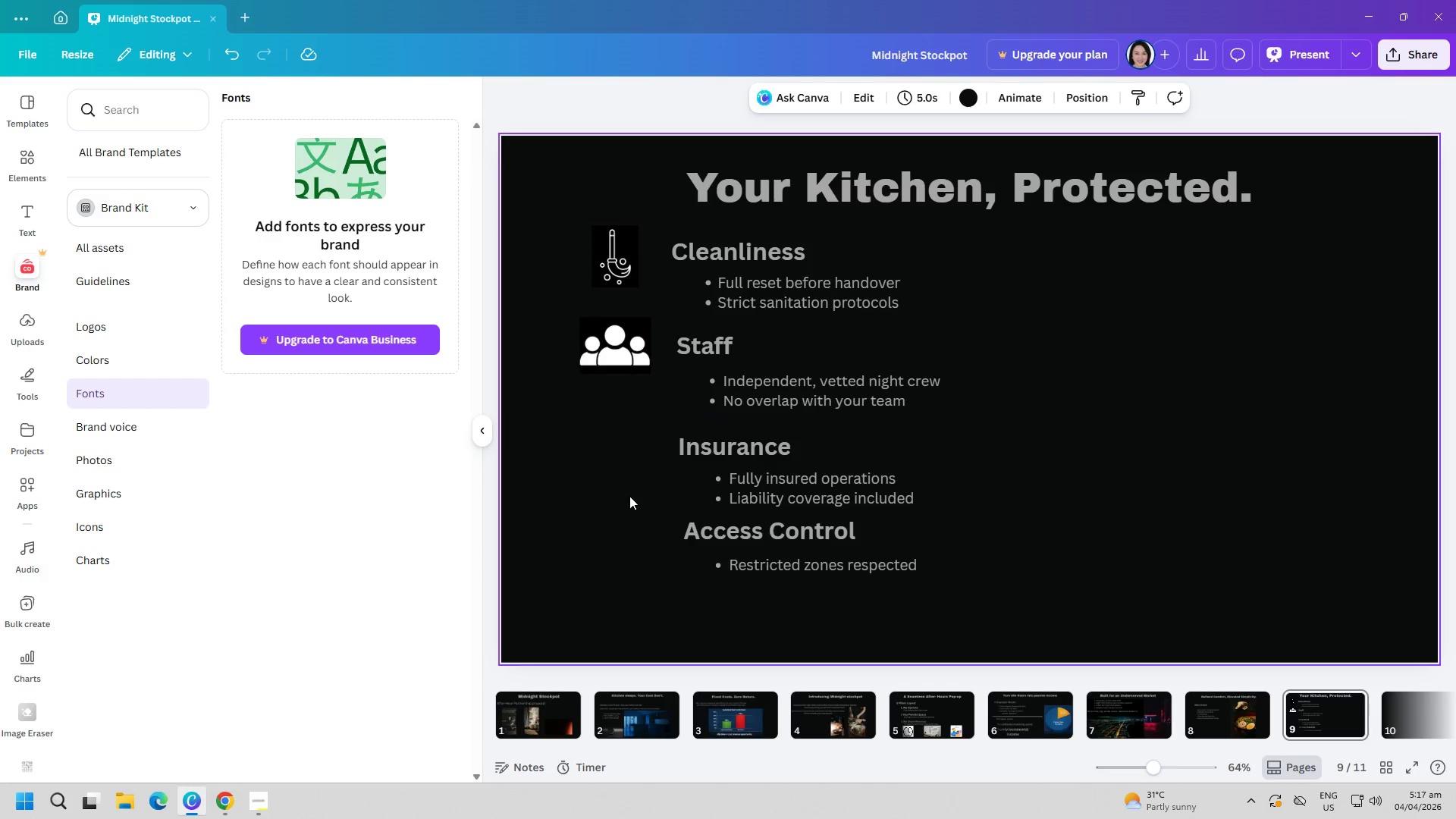 
key(Control+V)
 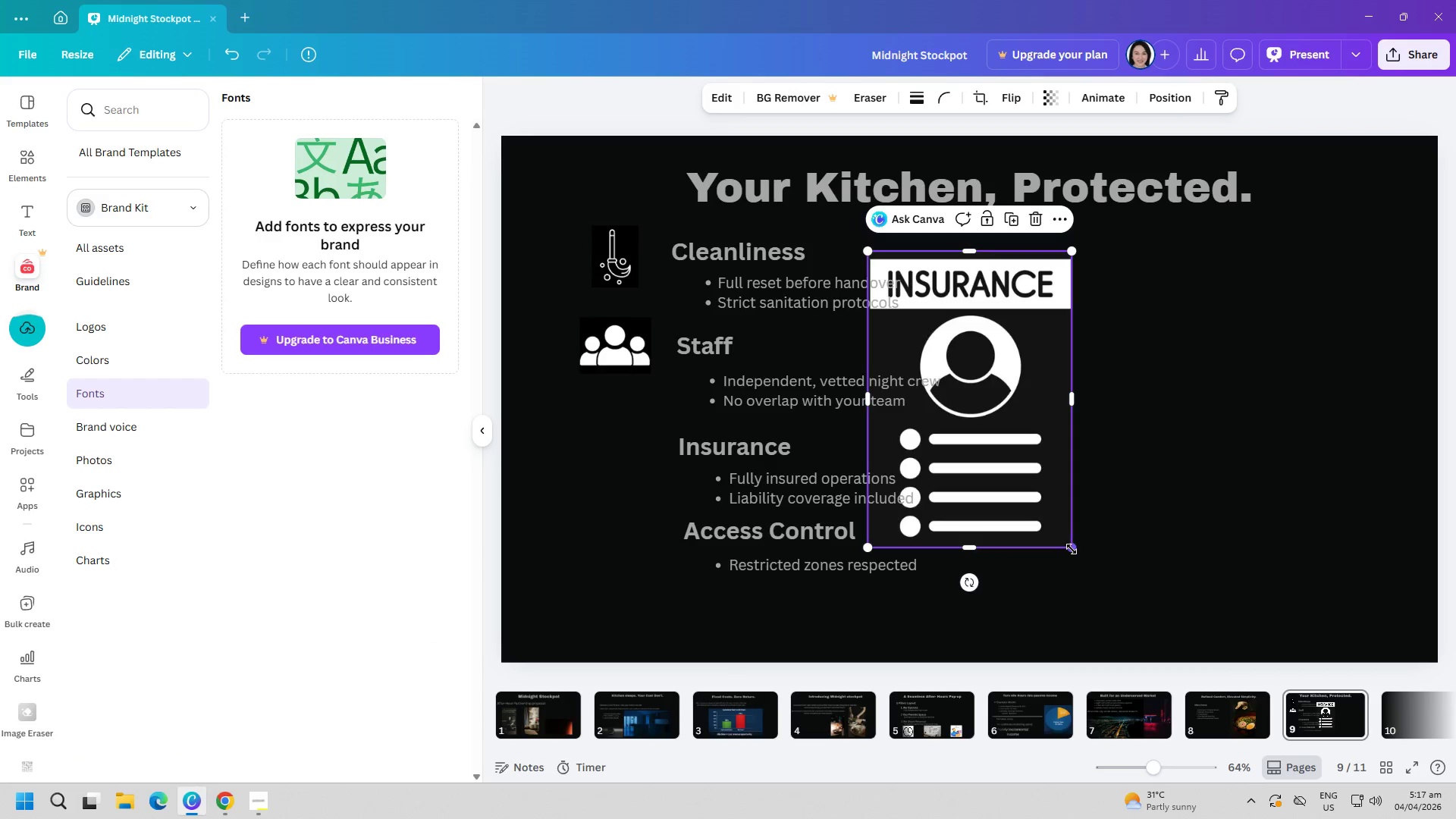 
left_click_drag(start_coordinate=[1072, 549], to_coordinate=[971, 348])
 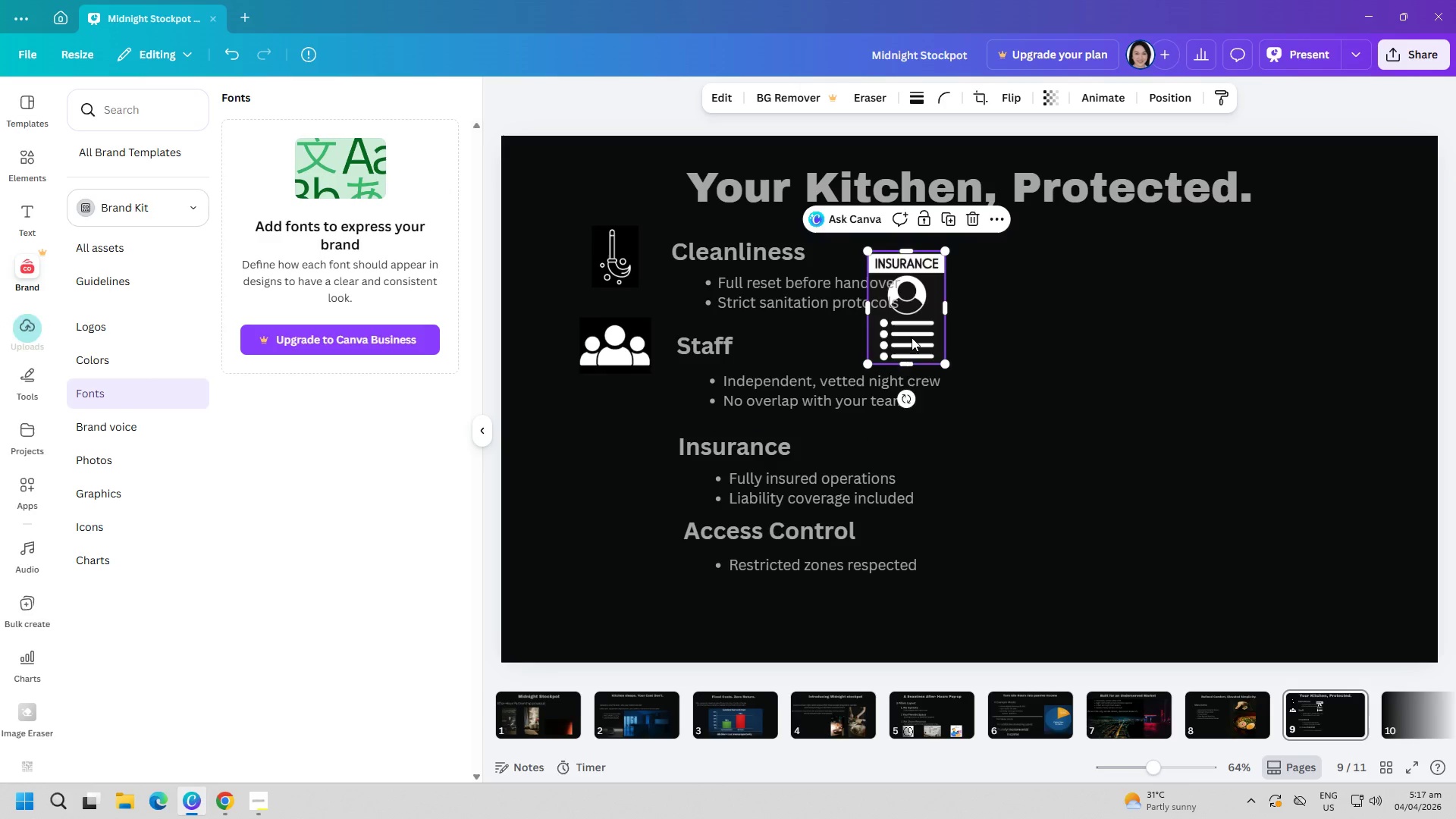 
left_click_drag(start_coordinate=[912, 336], to_coordinate=[610, 507])
 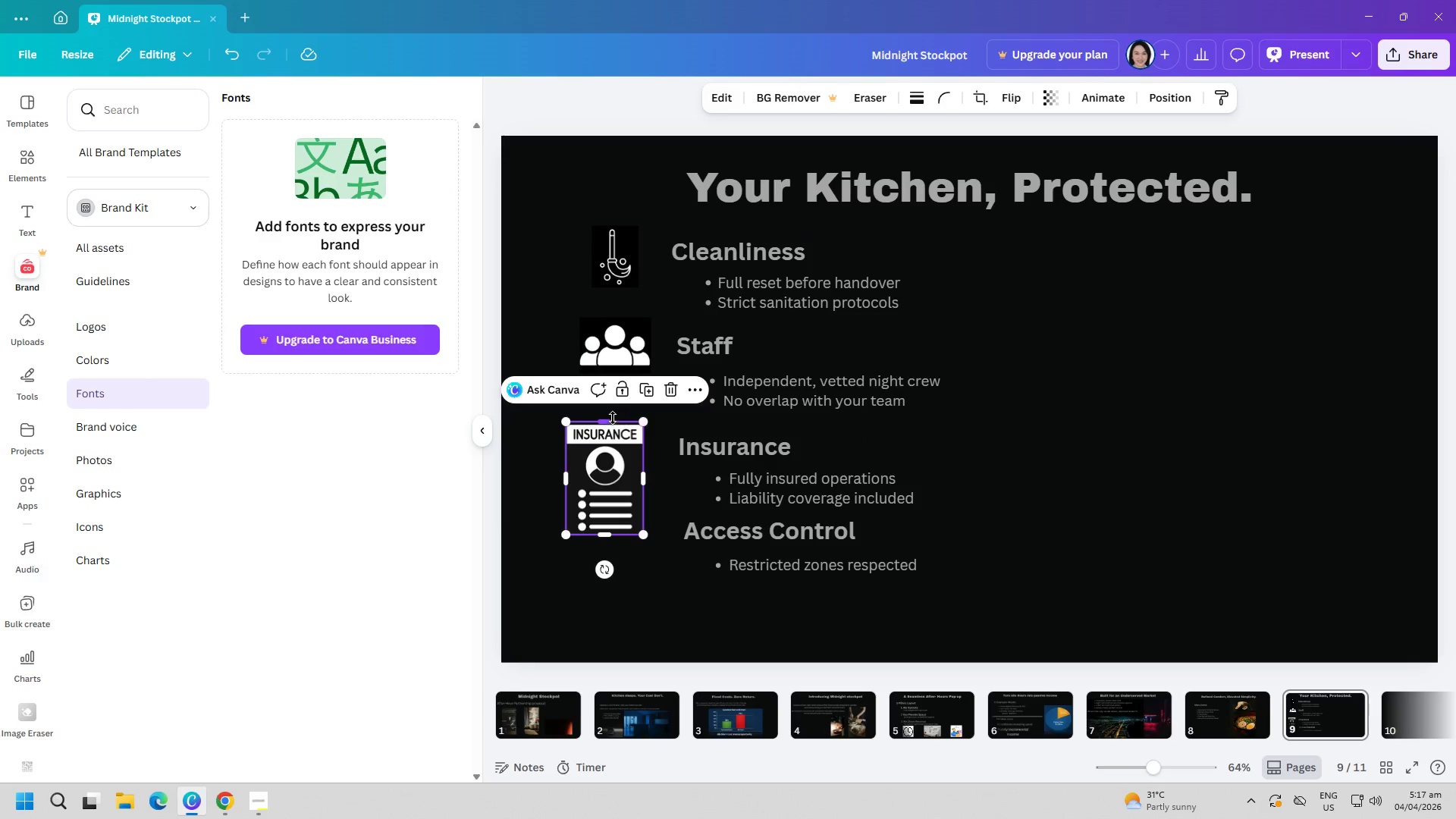 
left_click_drag(start_coordinate=[606, 418], to_coordinate=[613, 441])
 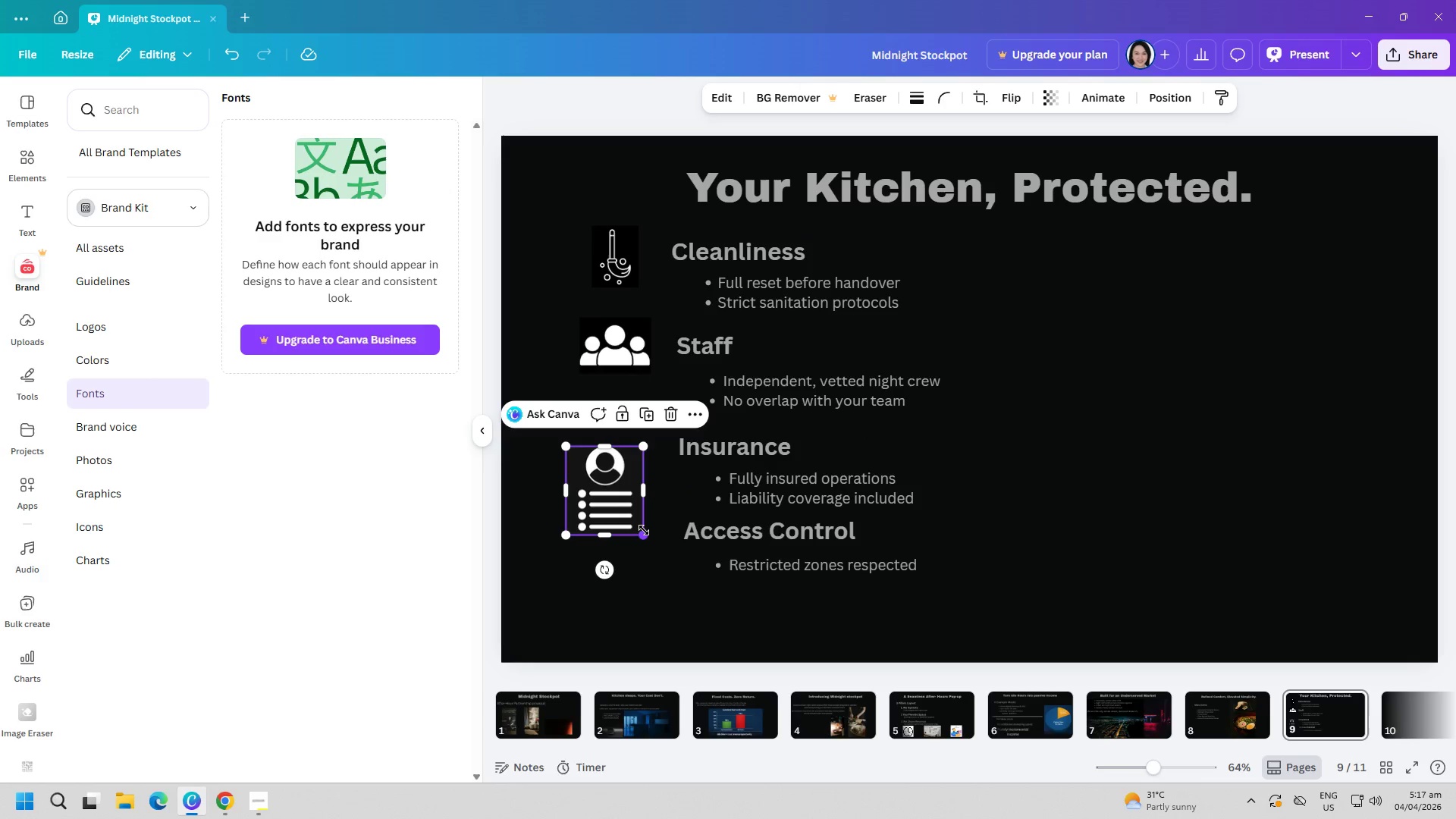 
left_click_drag(start_coordinate=[644, 530], to_coordinate=[617, 501])
 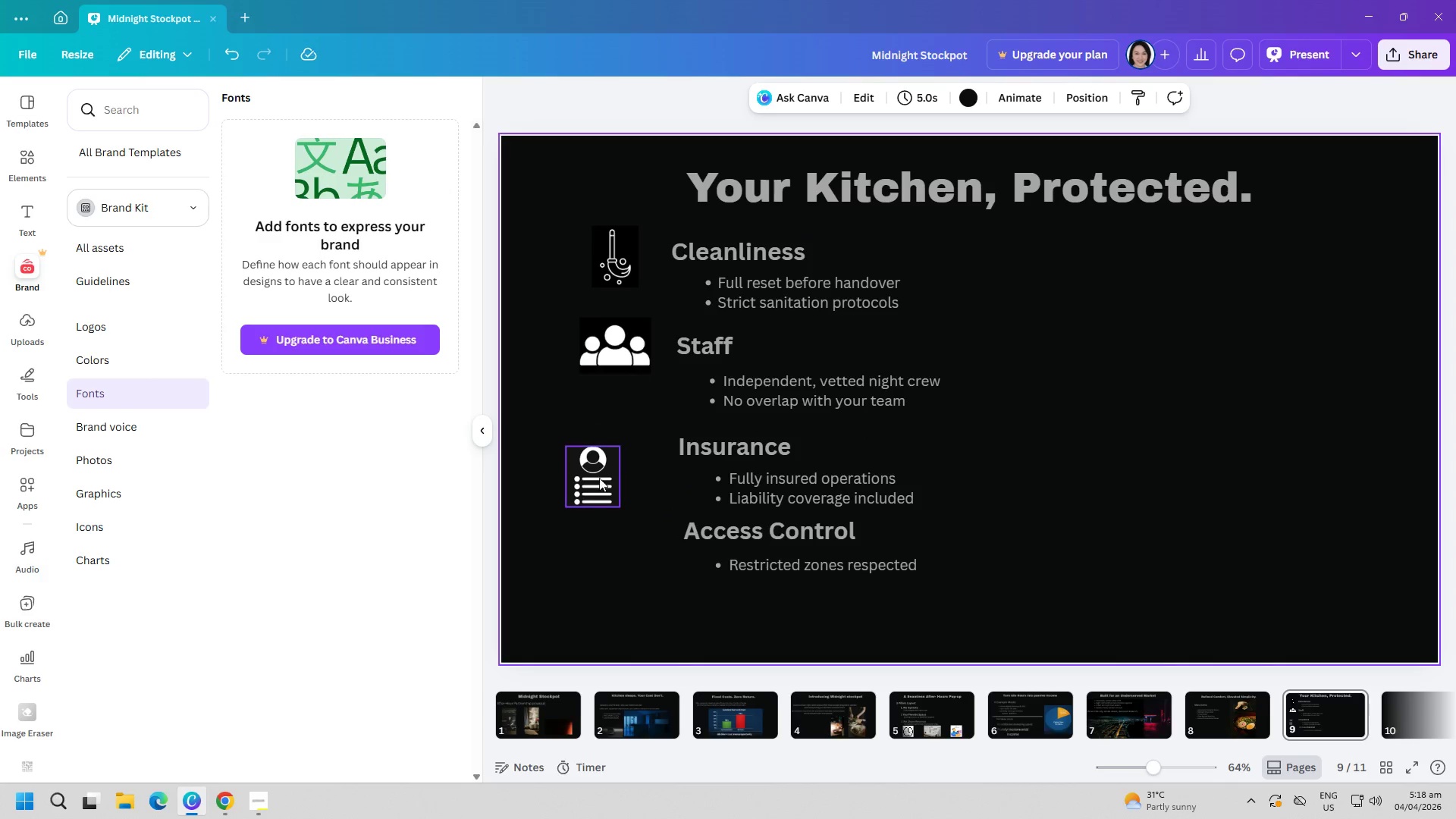 
left_click_drag(start_coordinate=[596, 474], to_coordinate=[622, 448])
 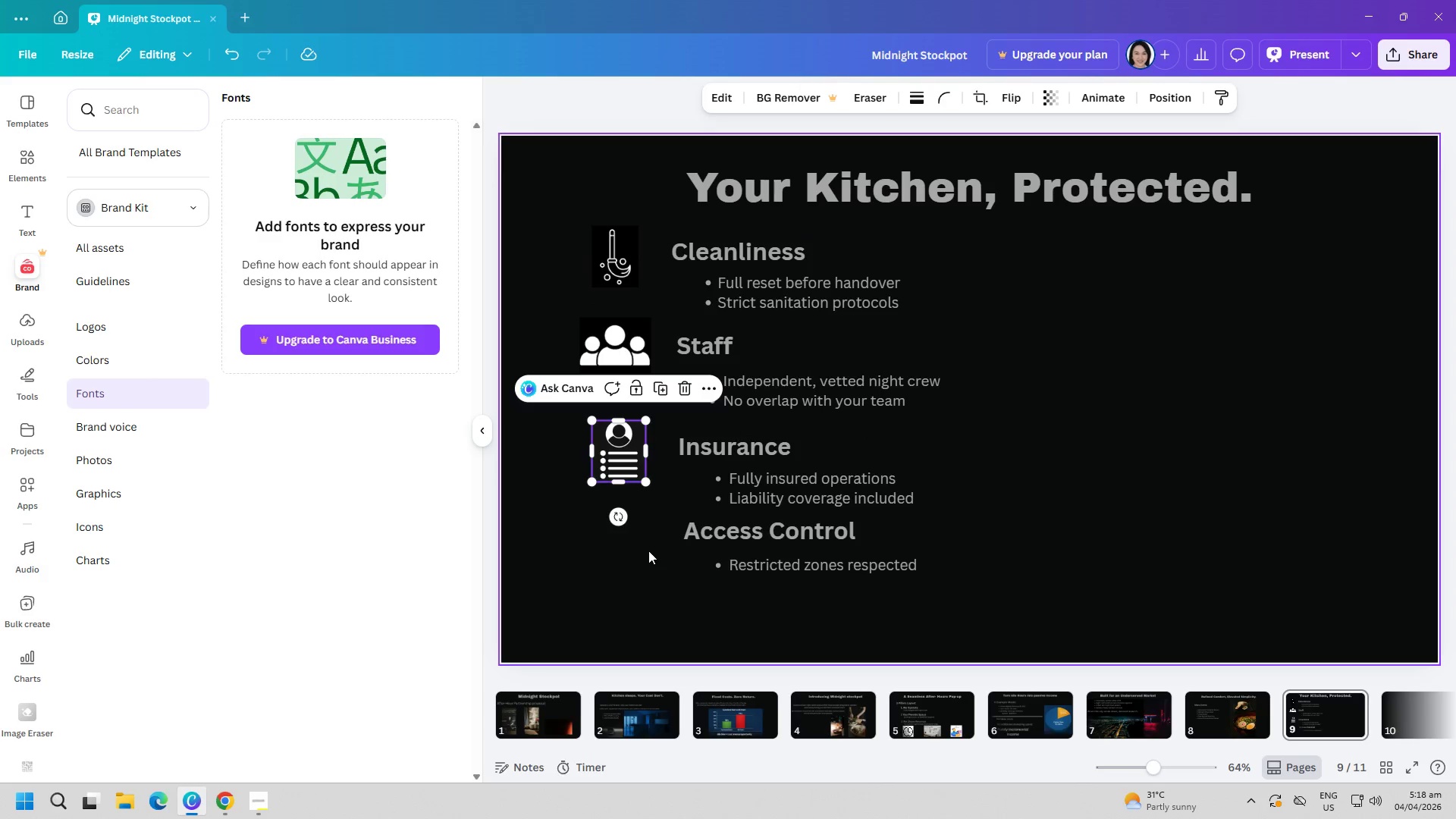 
left_click([648, 551])
 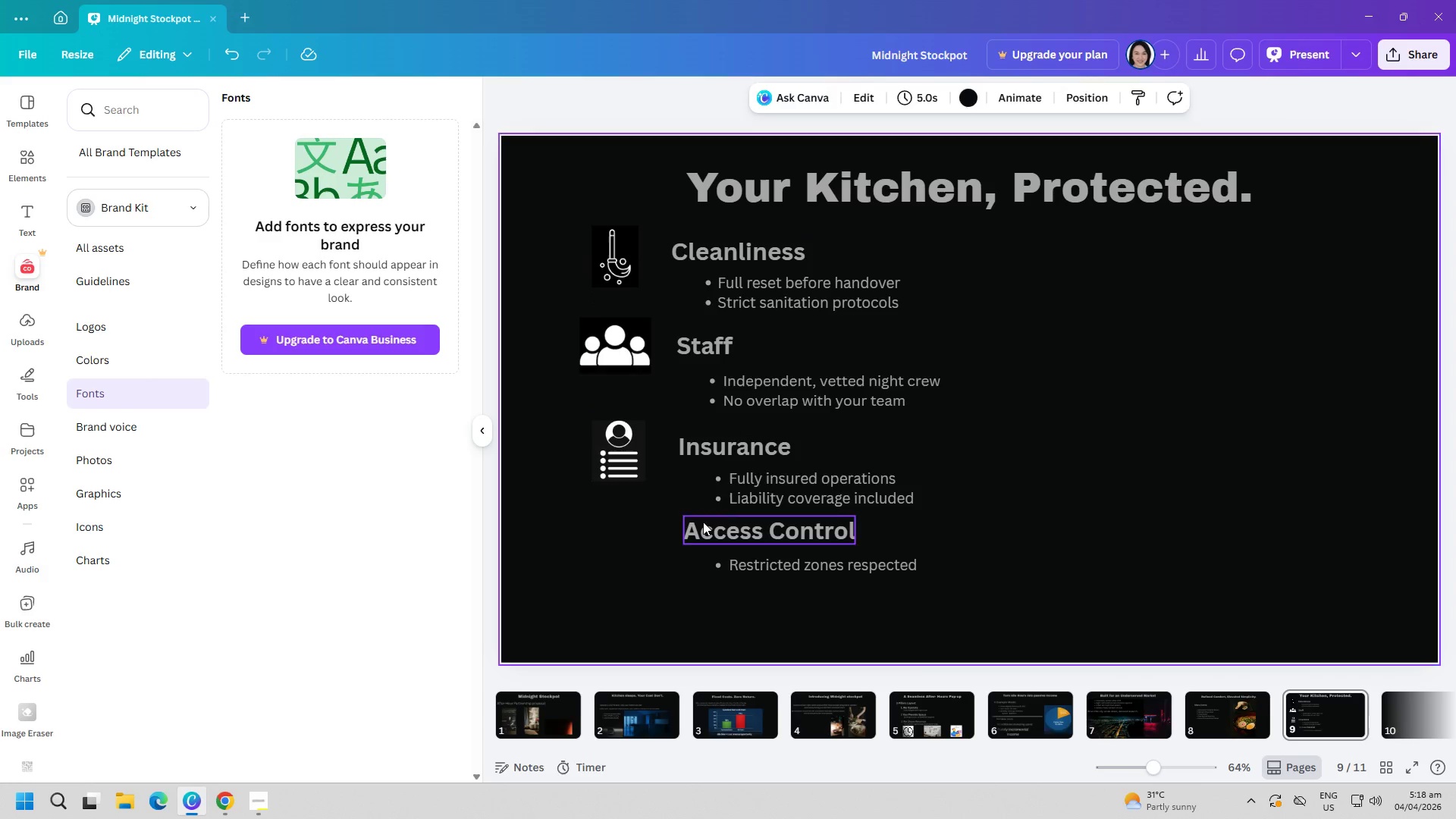 
double_click([703, 522])
 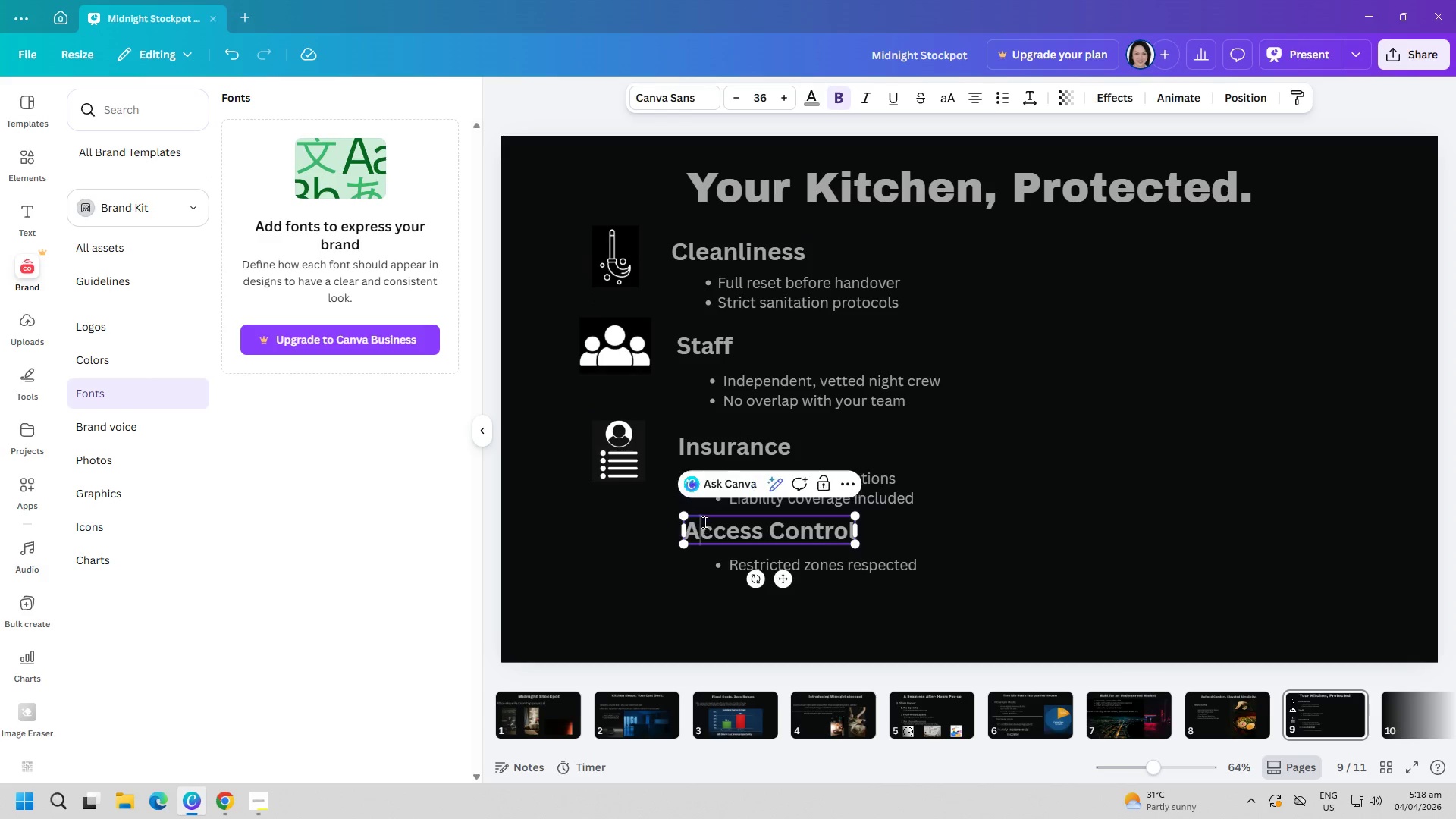 
triple_click([703, 522])
 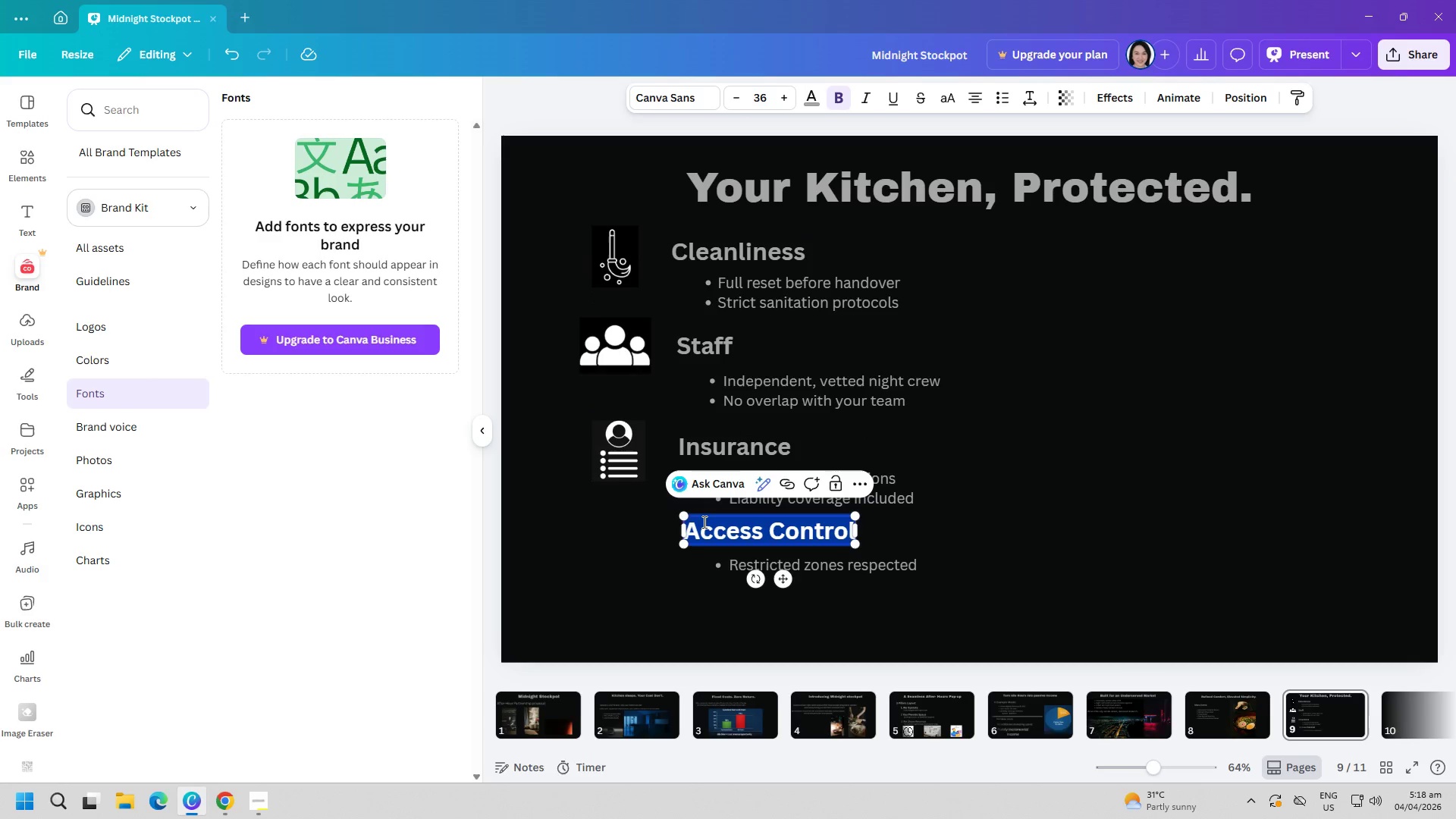 
key(Control+ControlLeft)
 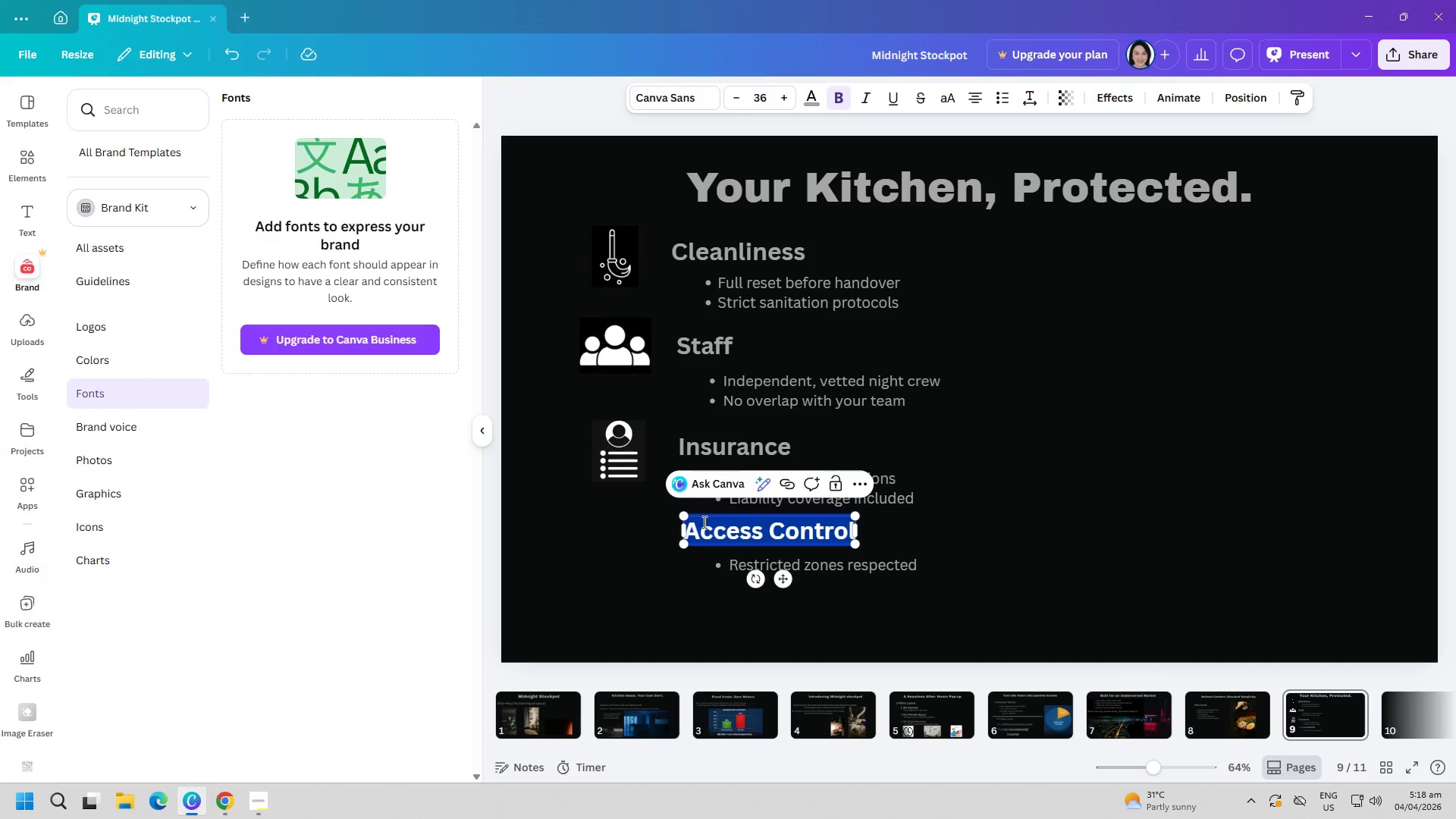 
key(Control+C)
 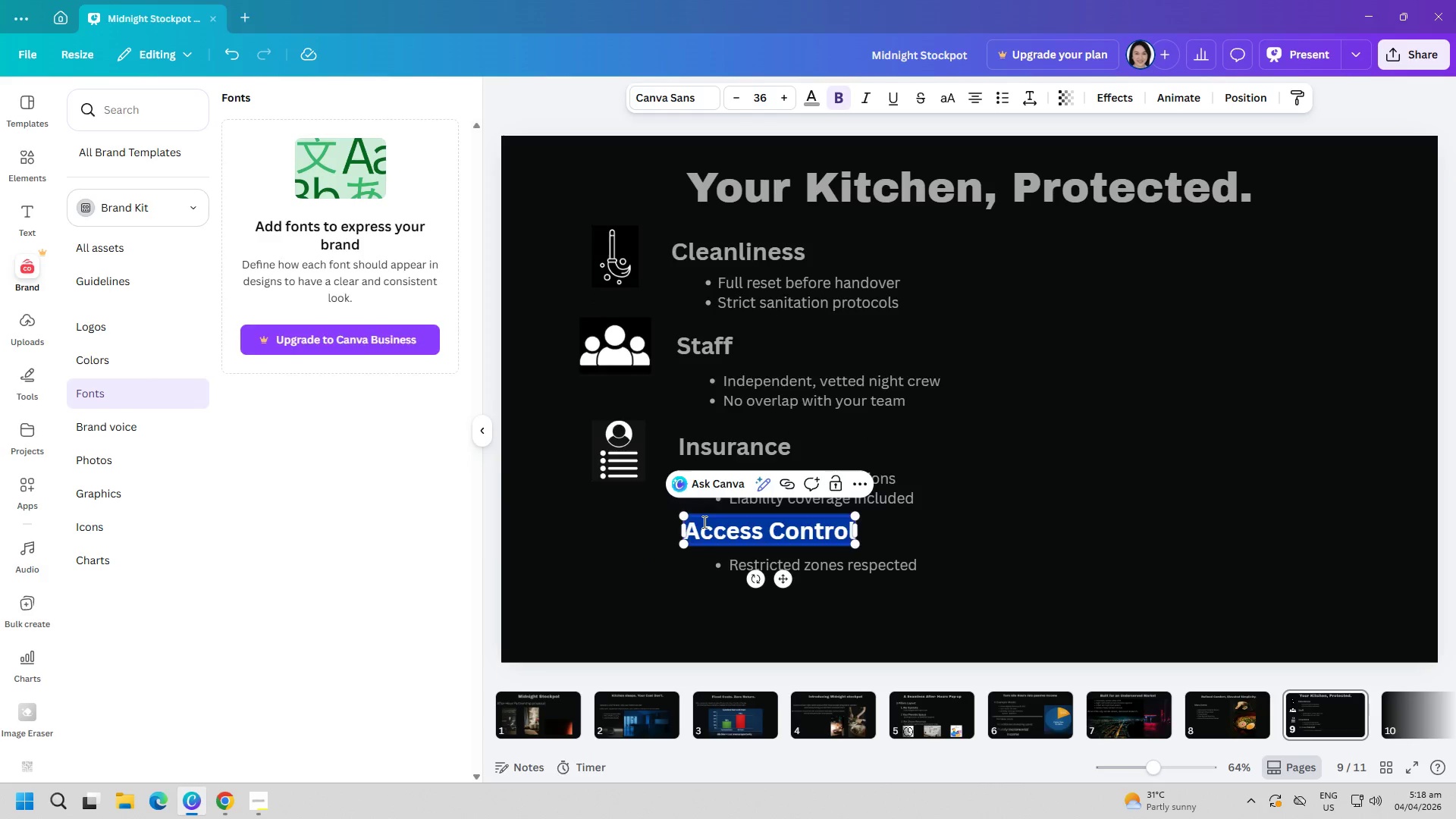 
key(Alt+AltLeft)
 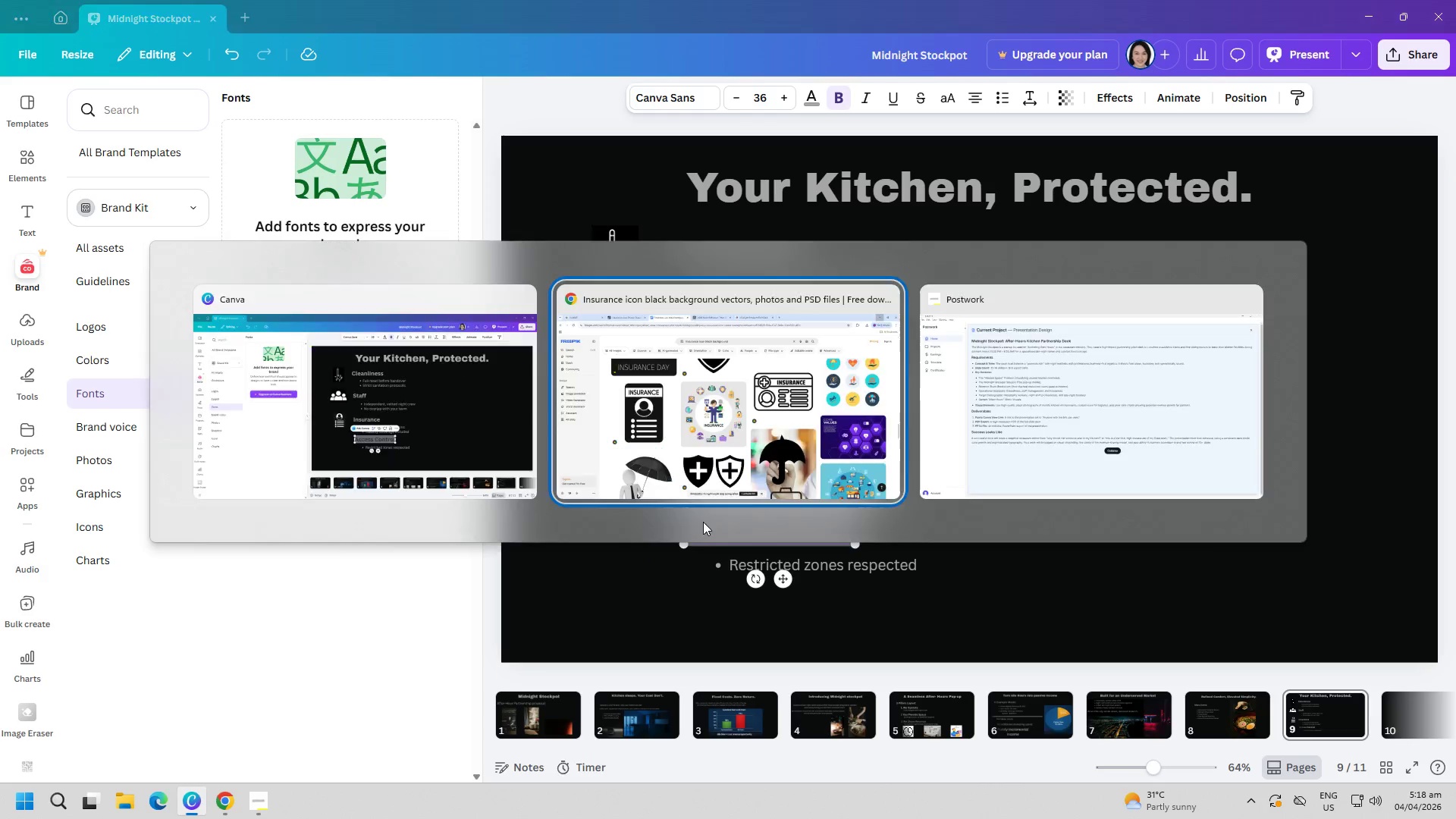 
key(Alt+Tab)
 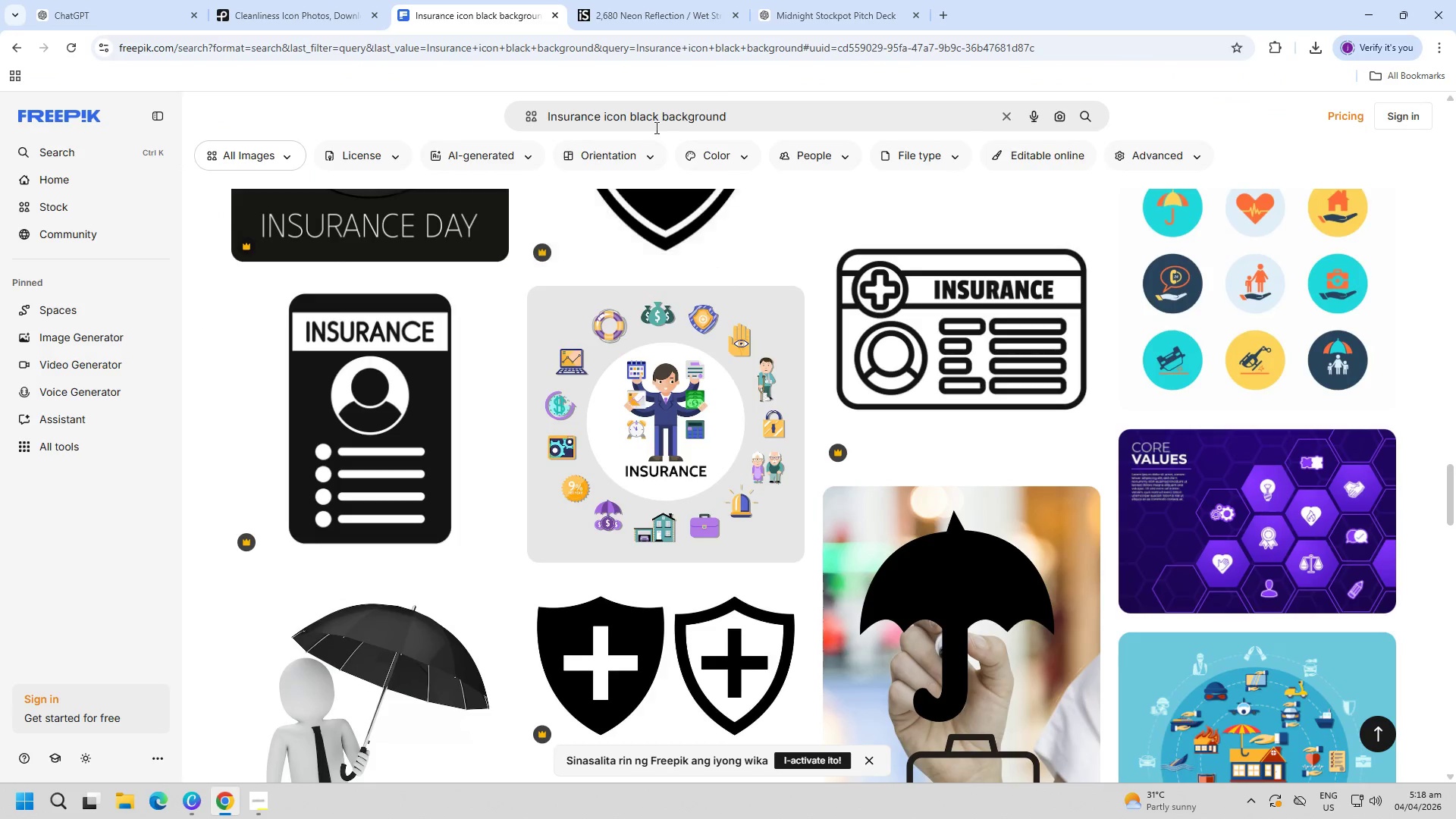 
double_click([703, 130])
 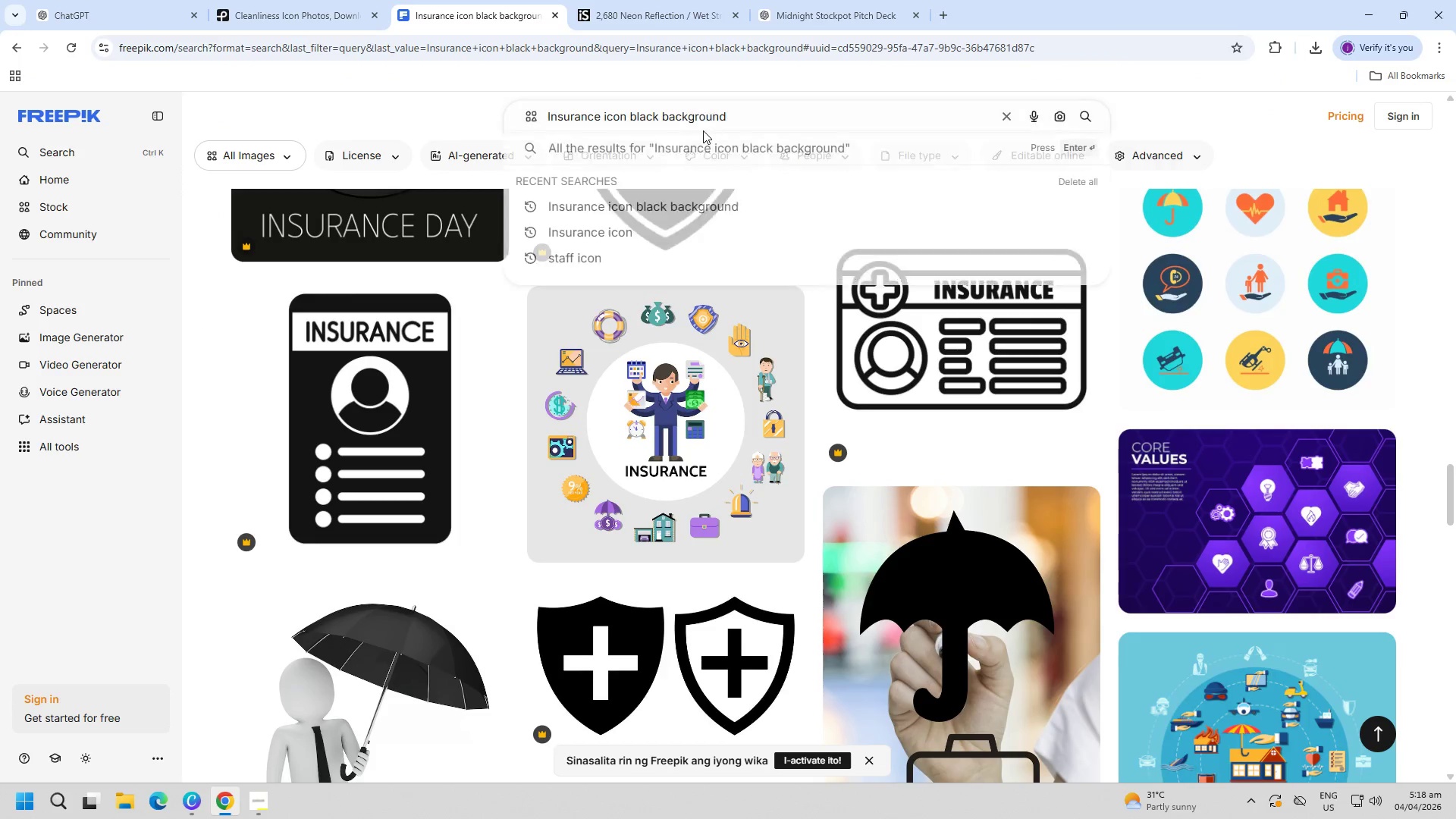 
triple_click([703, 130])
 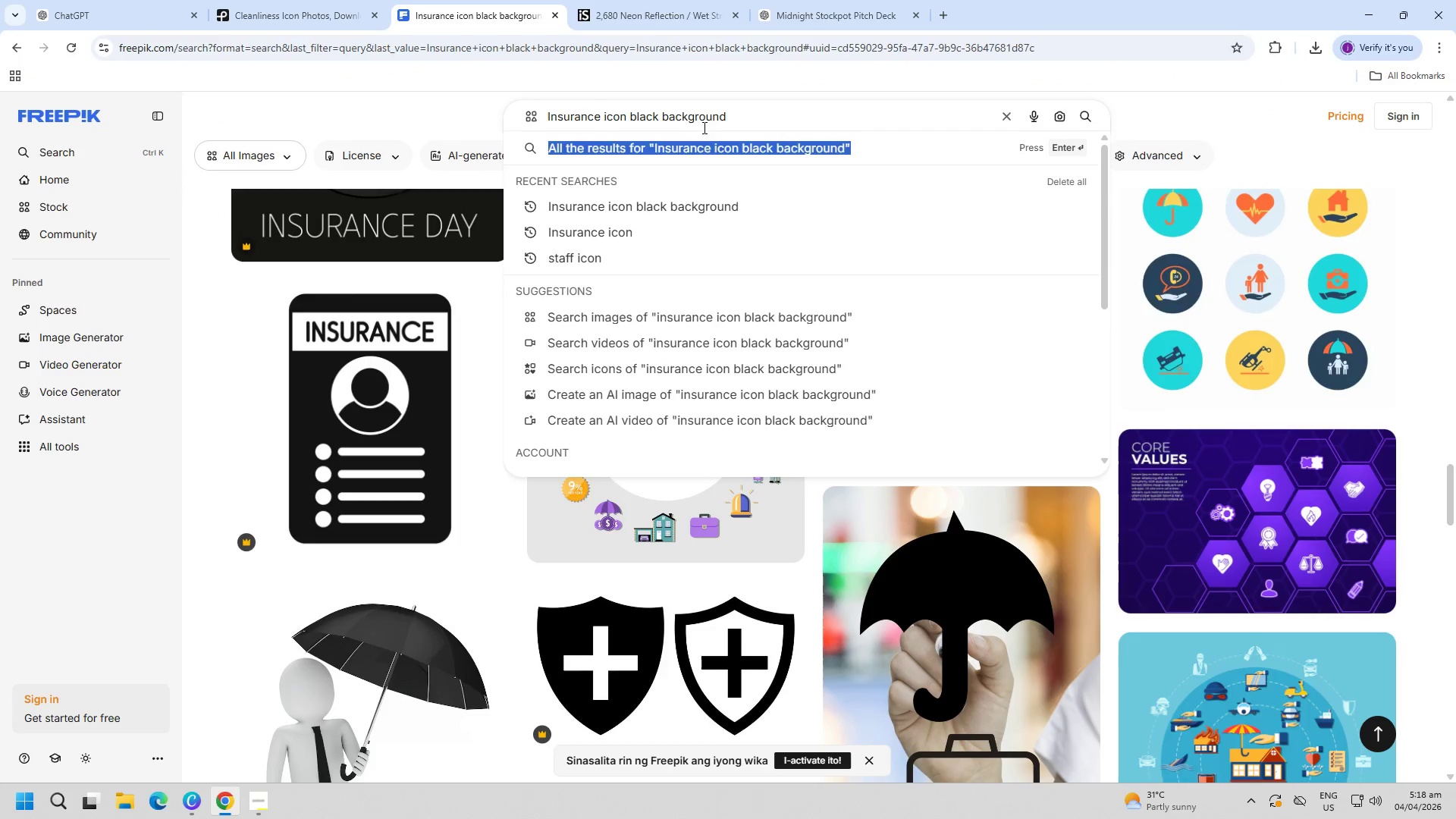 
triple_click([704, 124])
 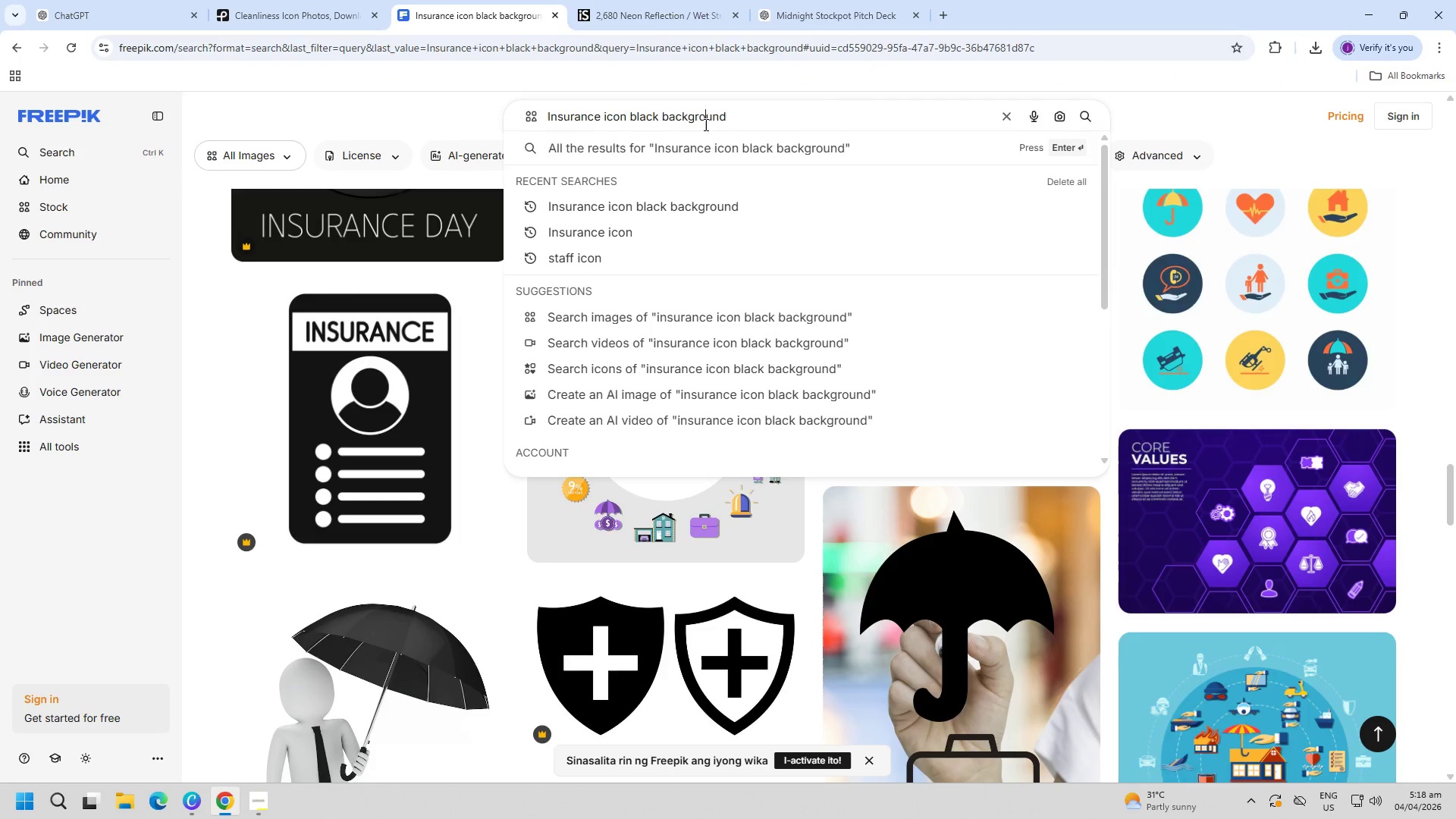 
triple_click([704, 124])
 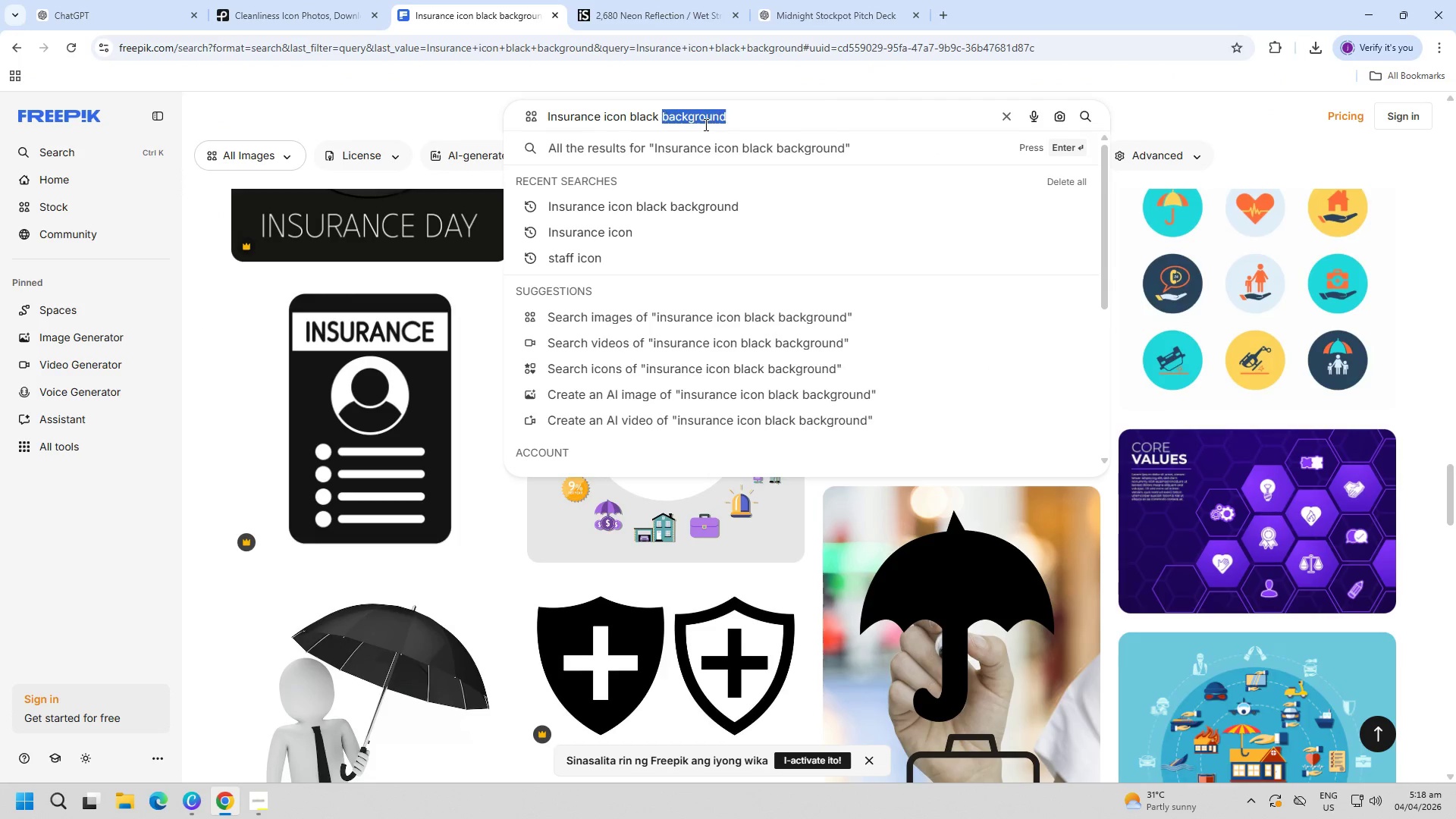 
triple_click([704, 124])
 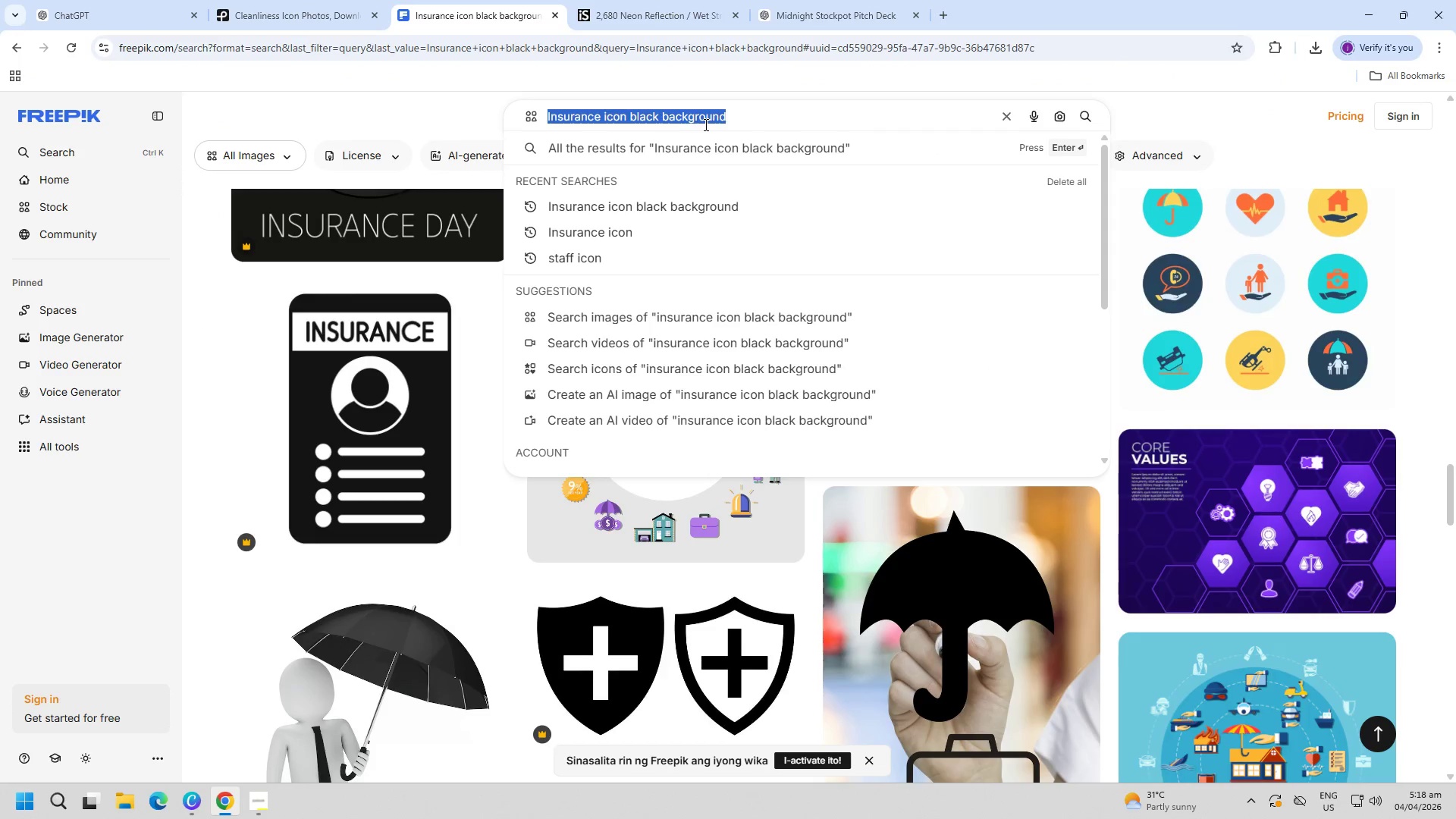 
key(Control+ControlLeft)
 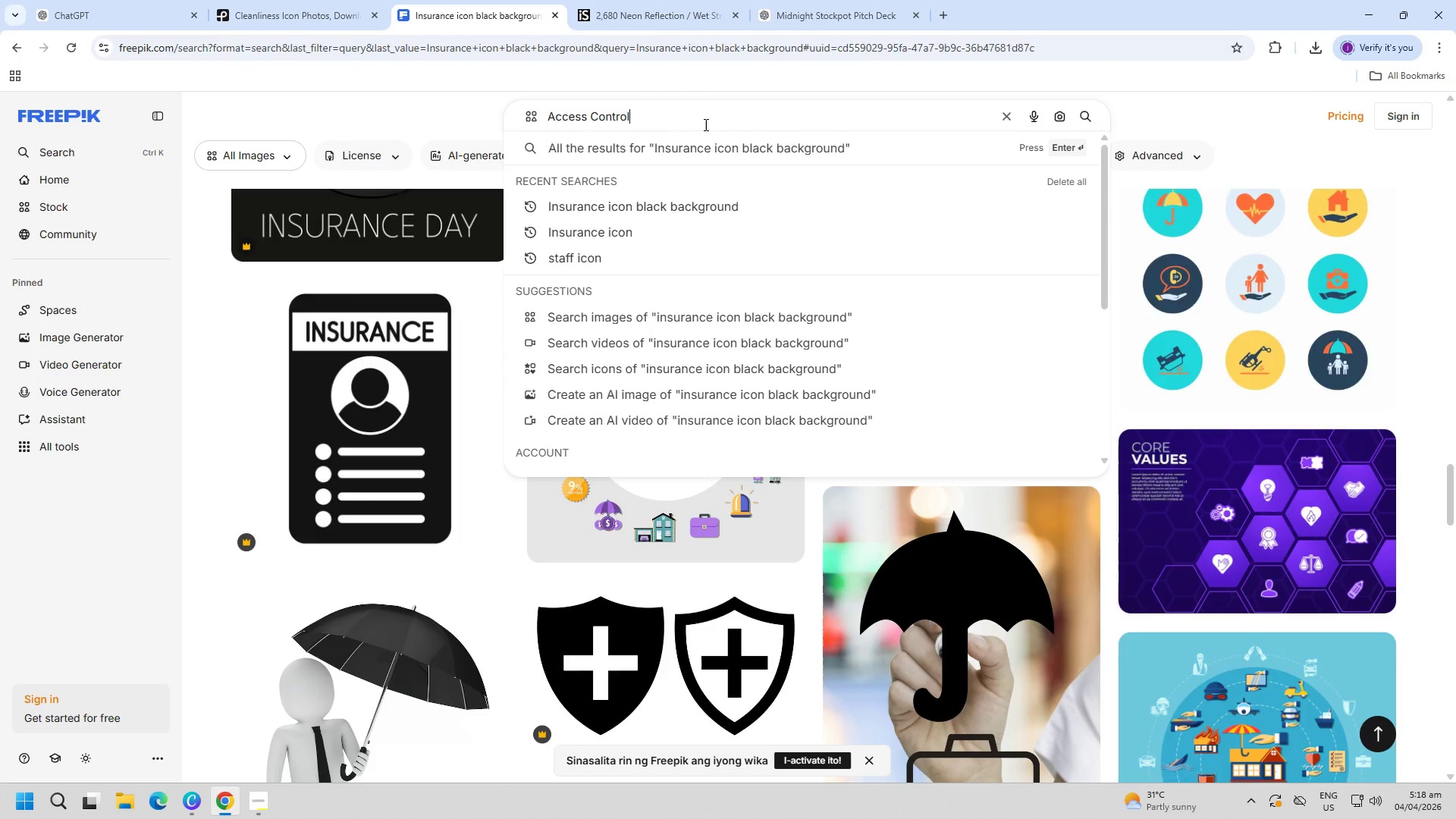 
key(Control+V)
 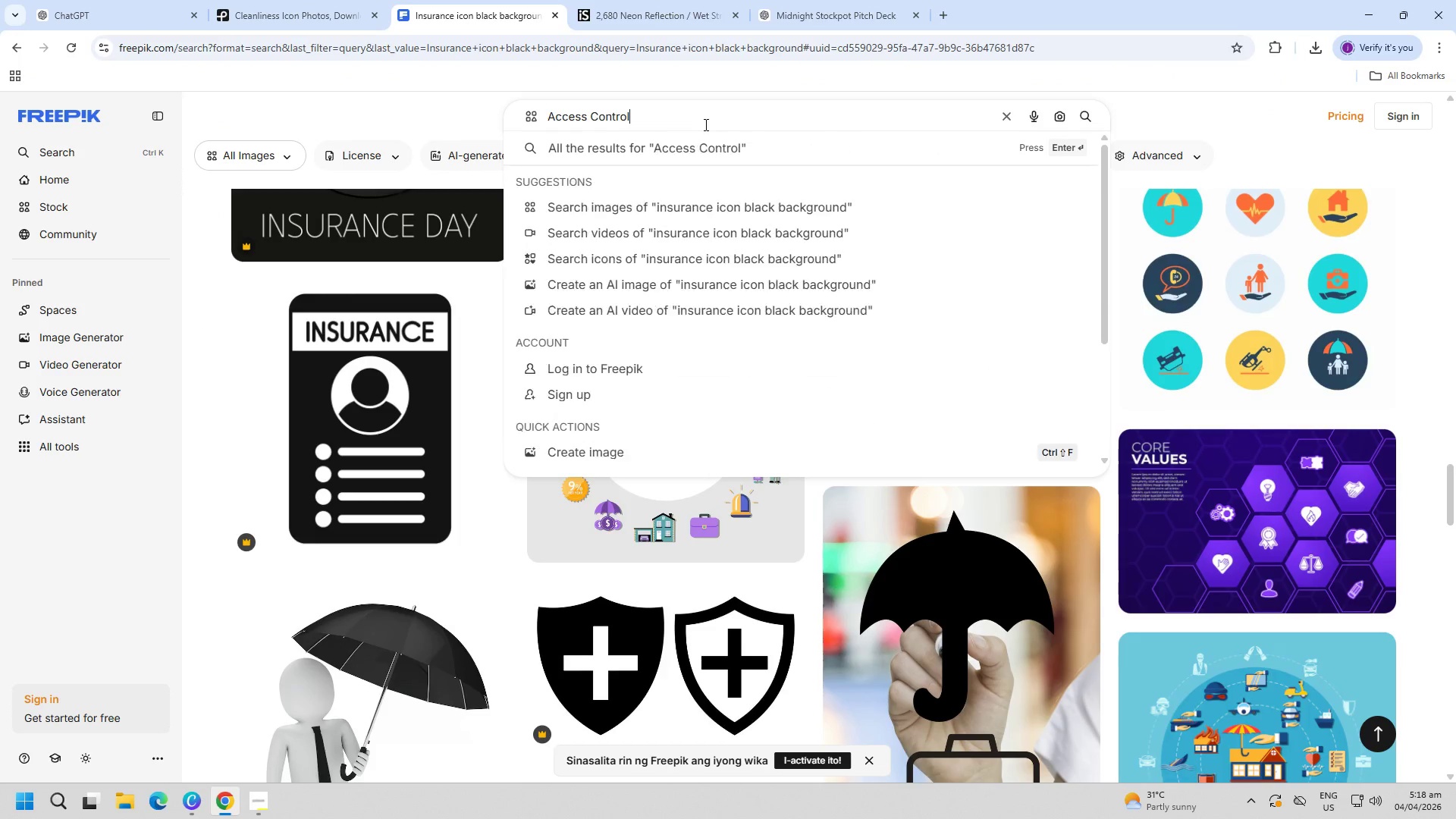 
type( icon)
 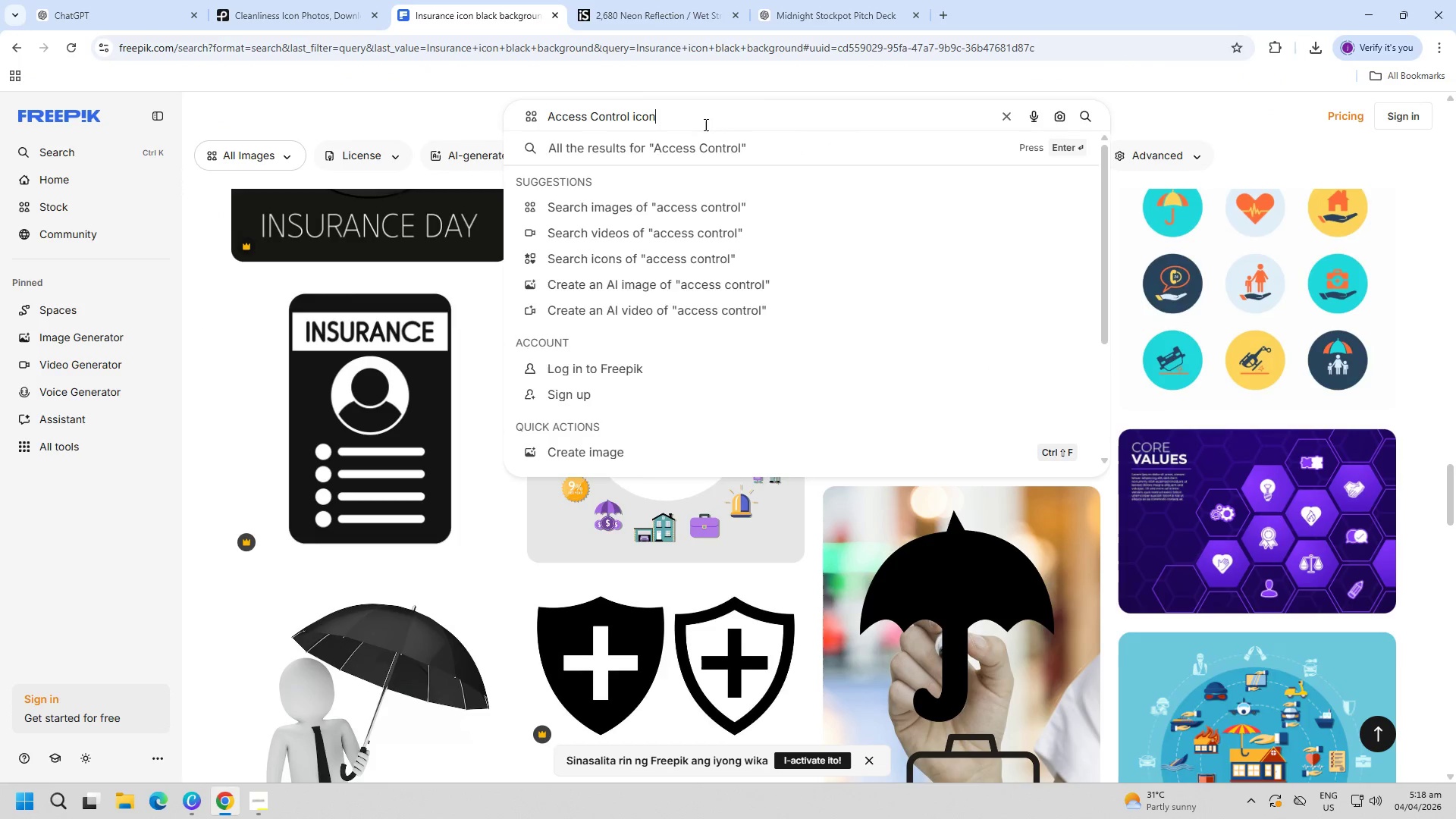 
key(Enter)
 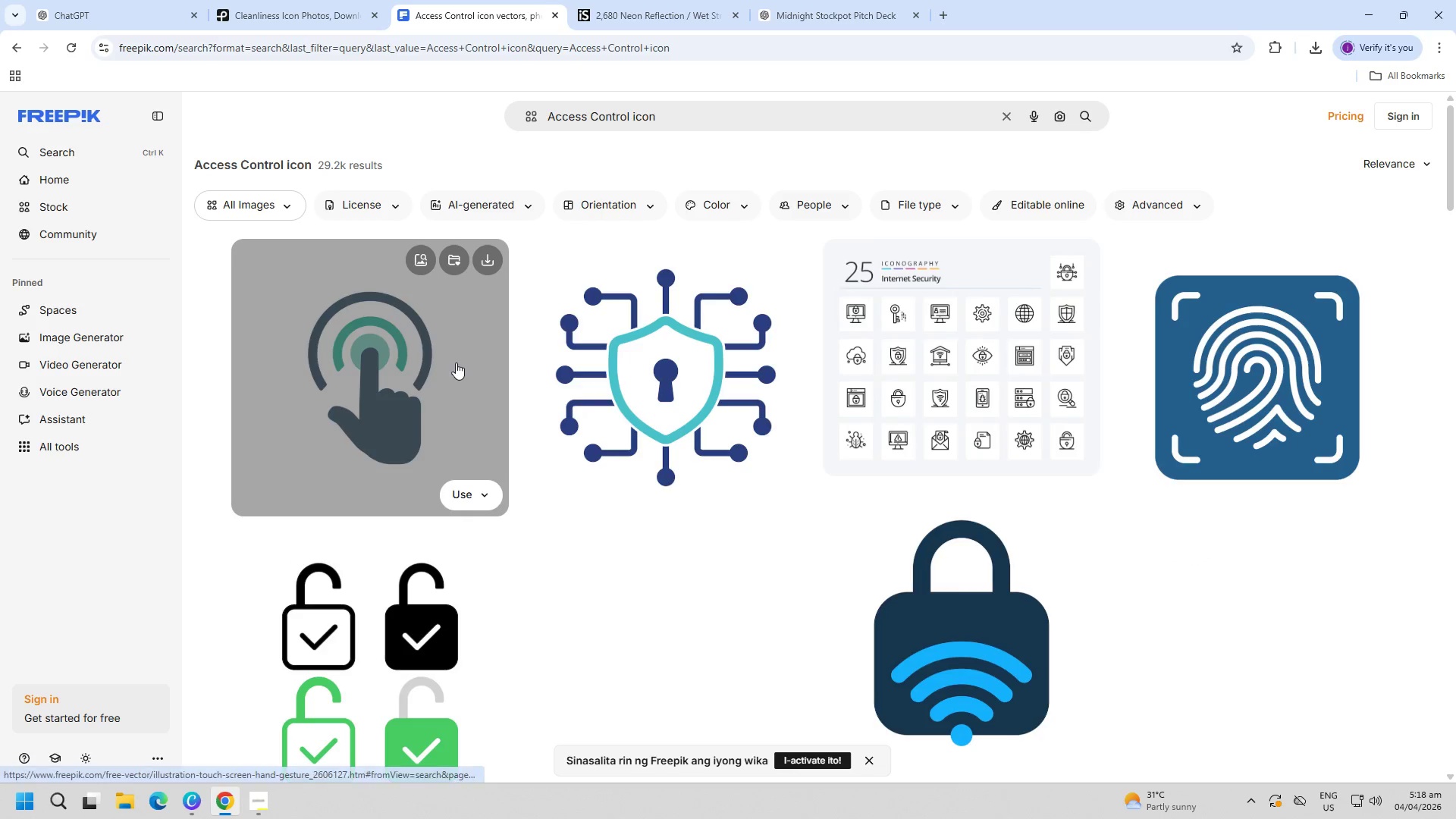 
scroll: coordinate [863, 592], scroll_direction: down, amount: 7.0
 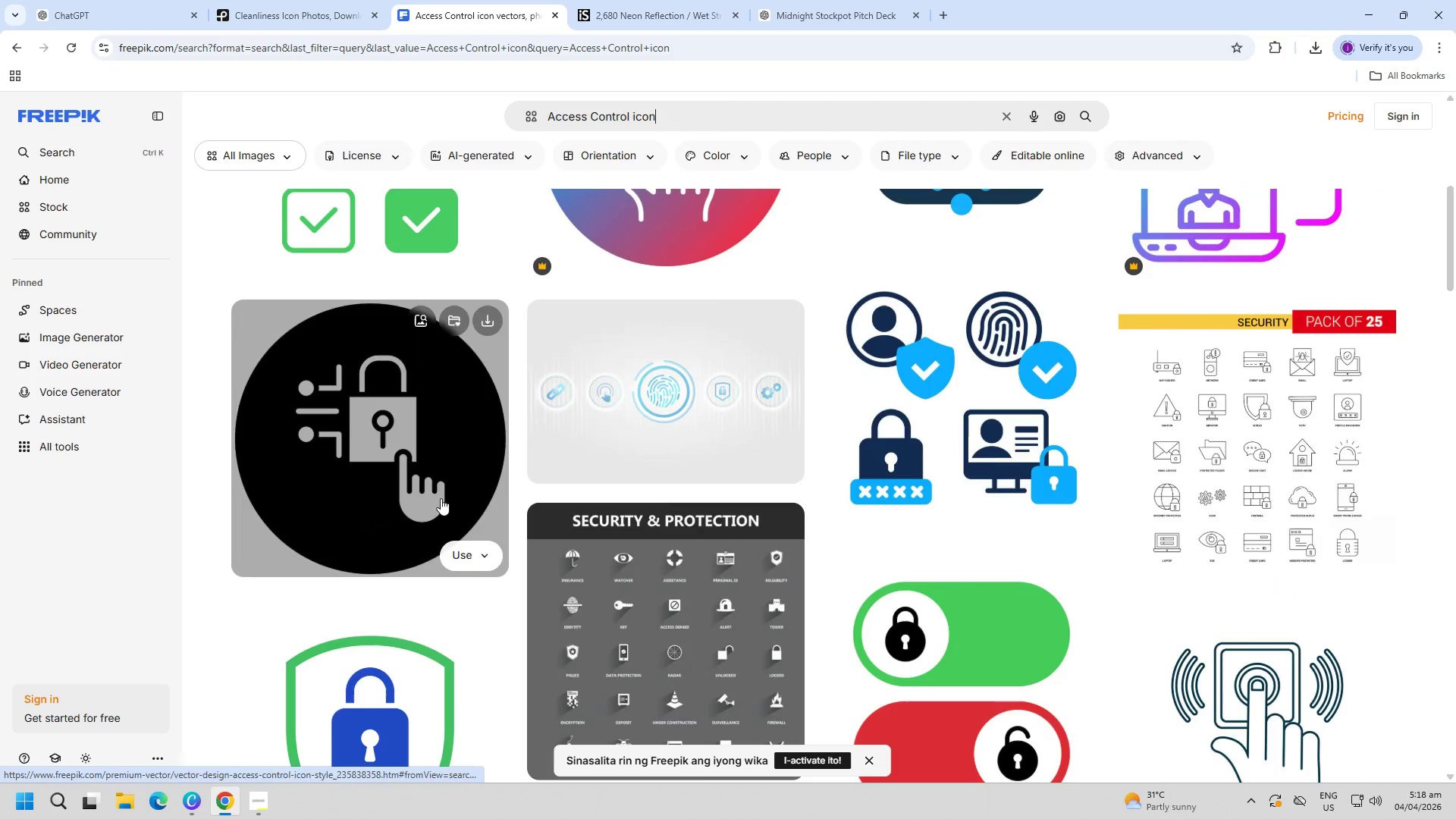 
left_click([424, 478])
 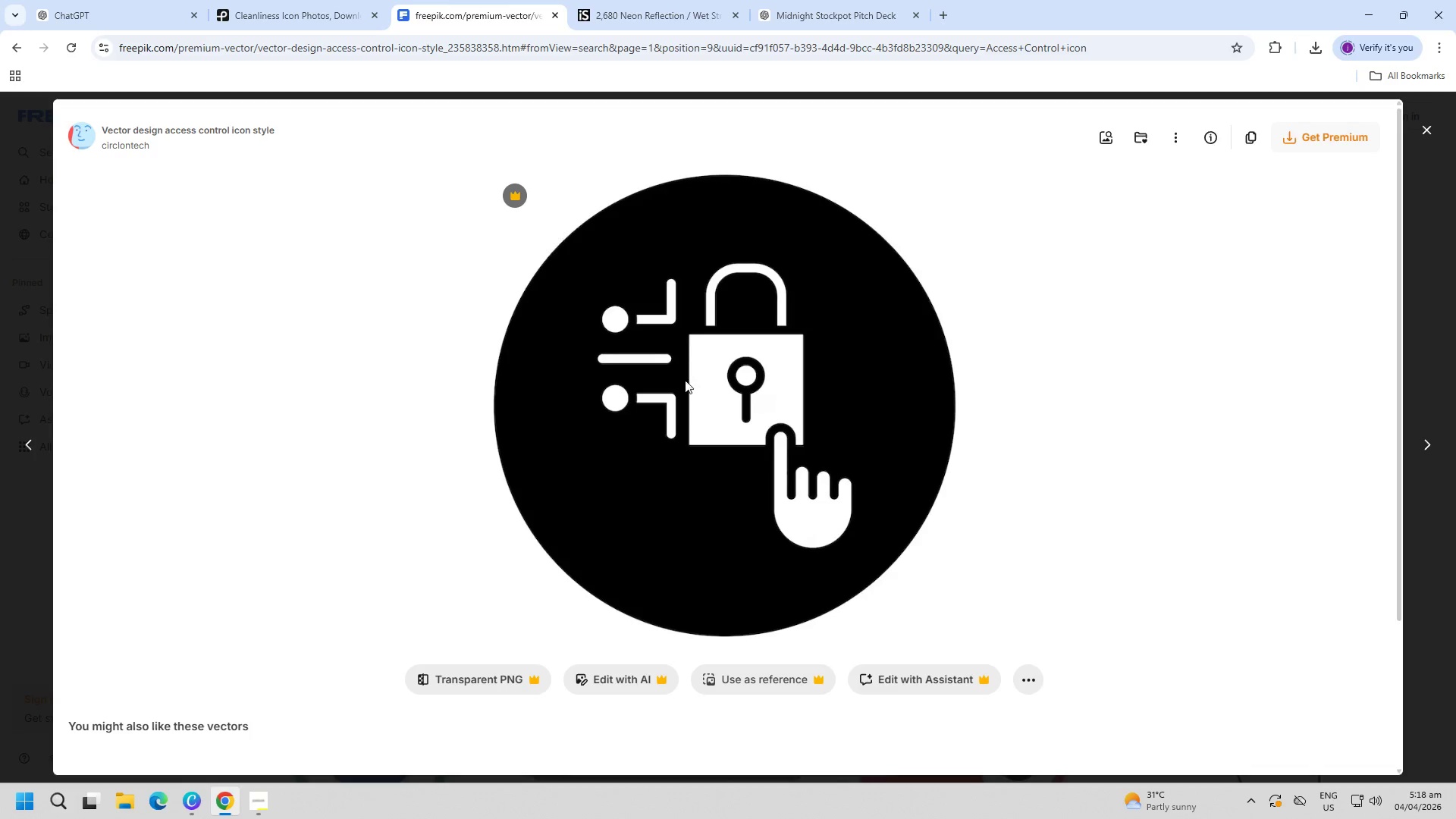 
key(PageDown)
 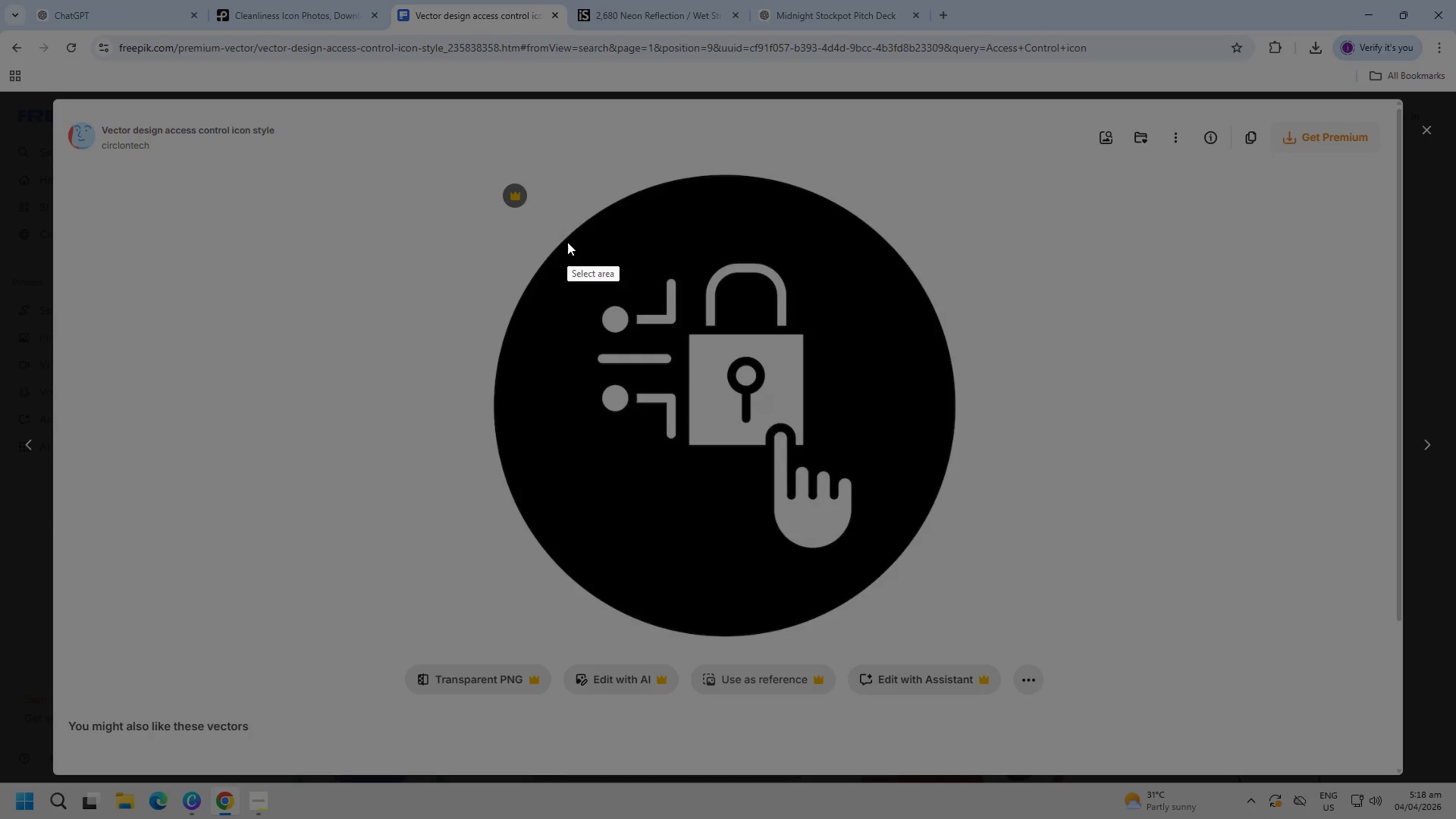 
left_click_drag(start_coordinate=[567, 242], to_coordinate=[874, 552])
 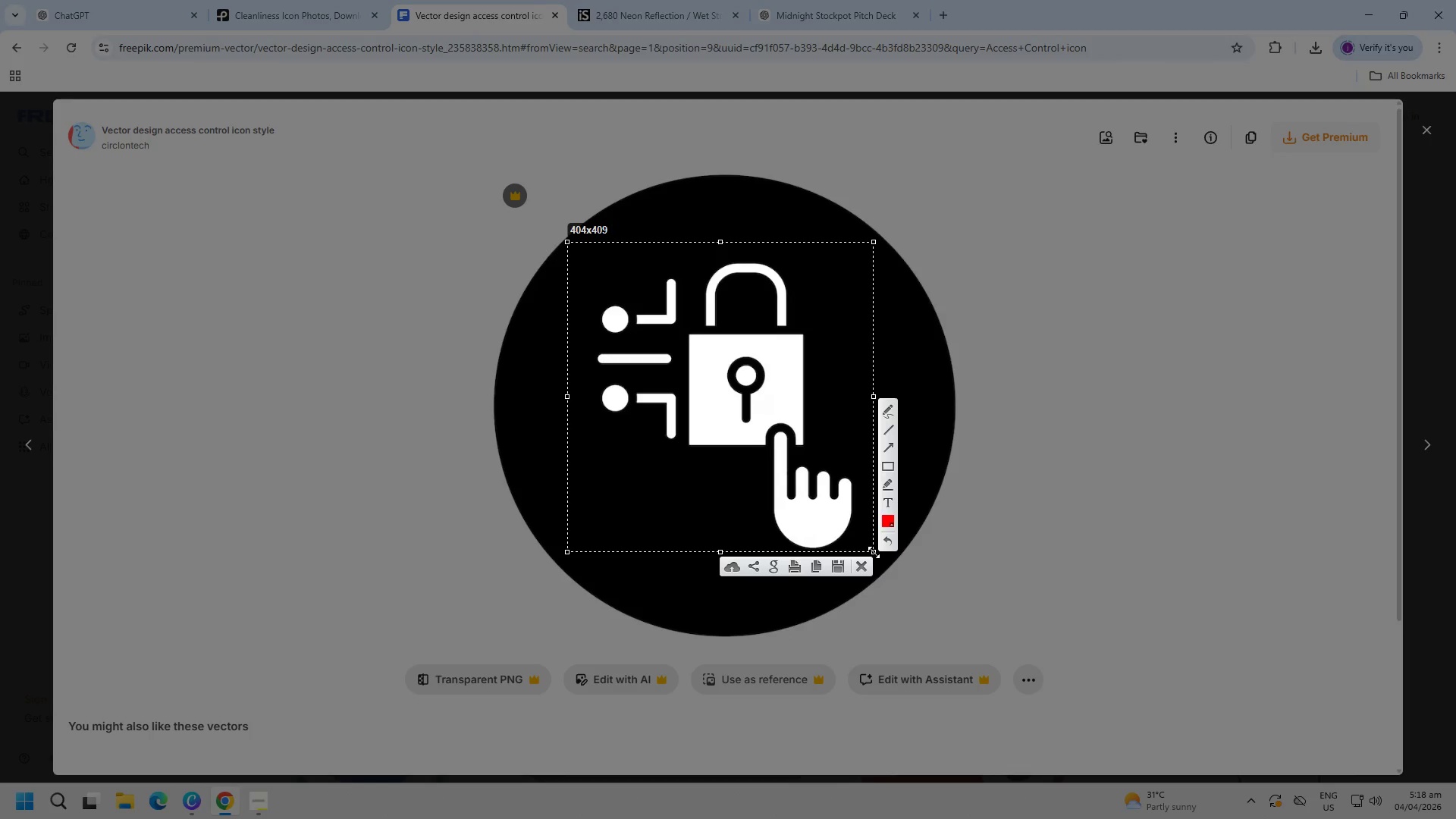 
key(Control+C)
 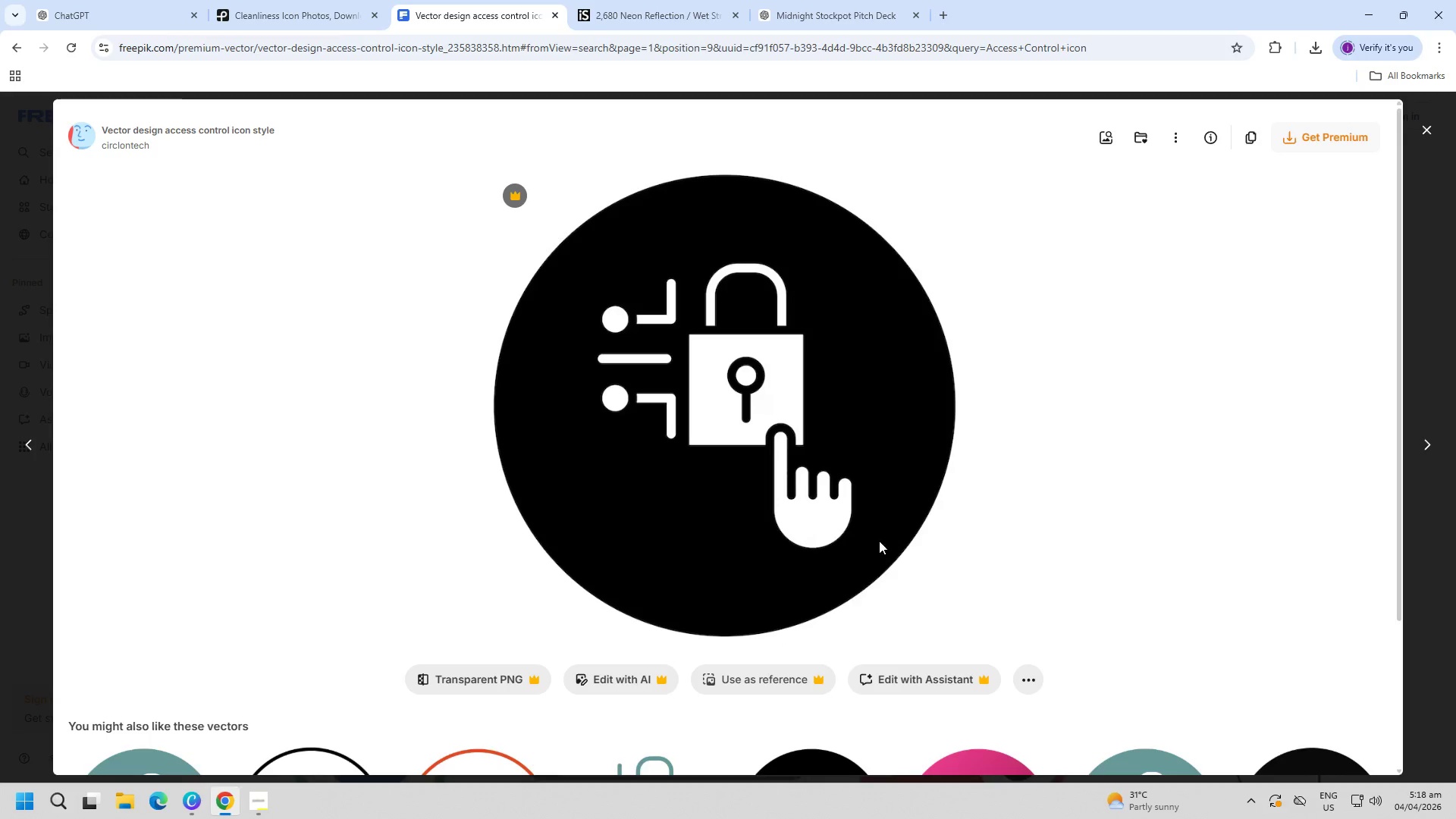 
key(Escape)
 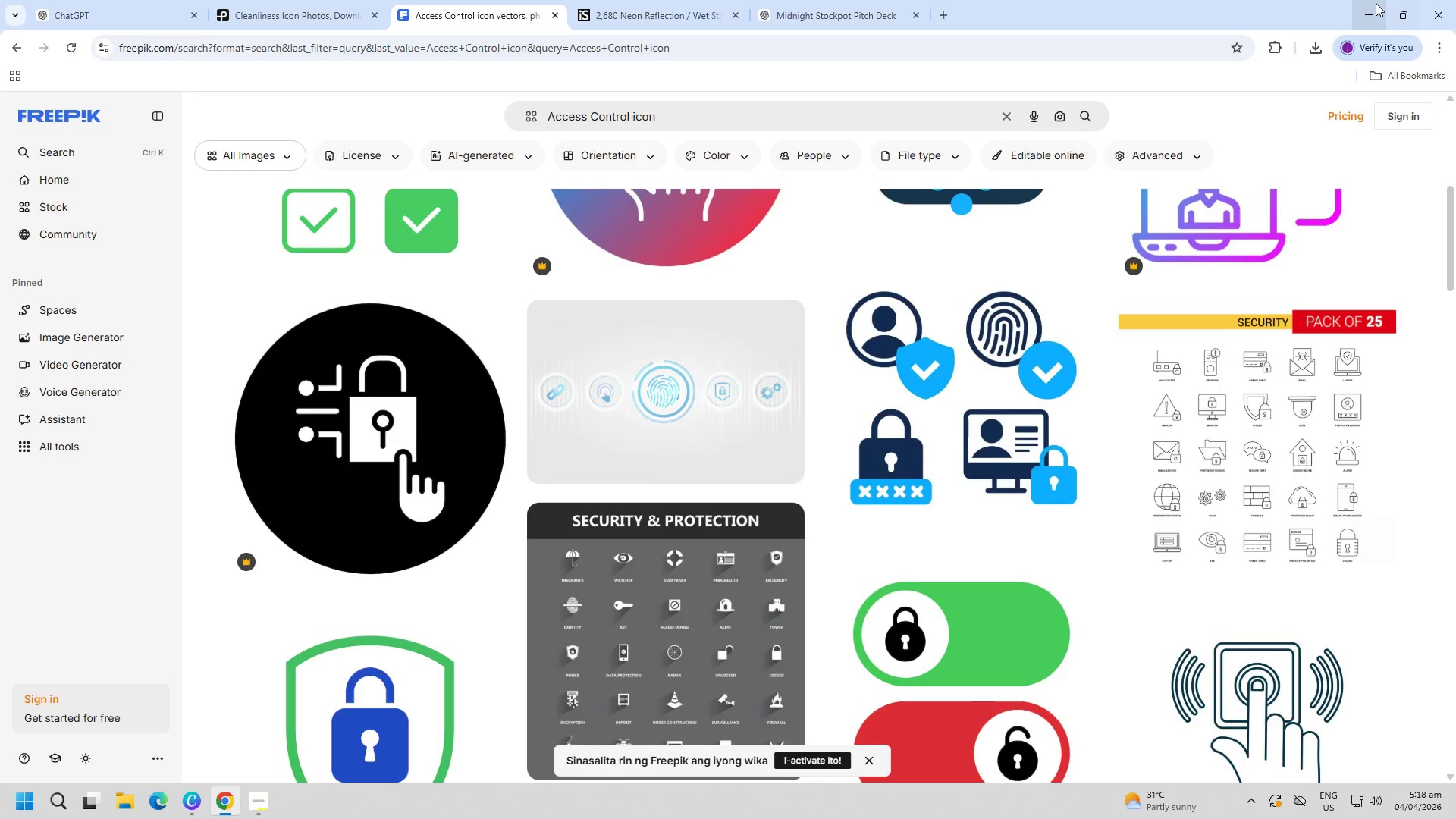 
left_click([1373, 3])
 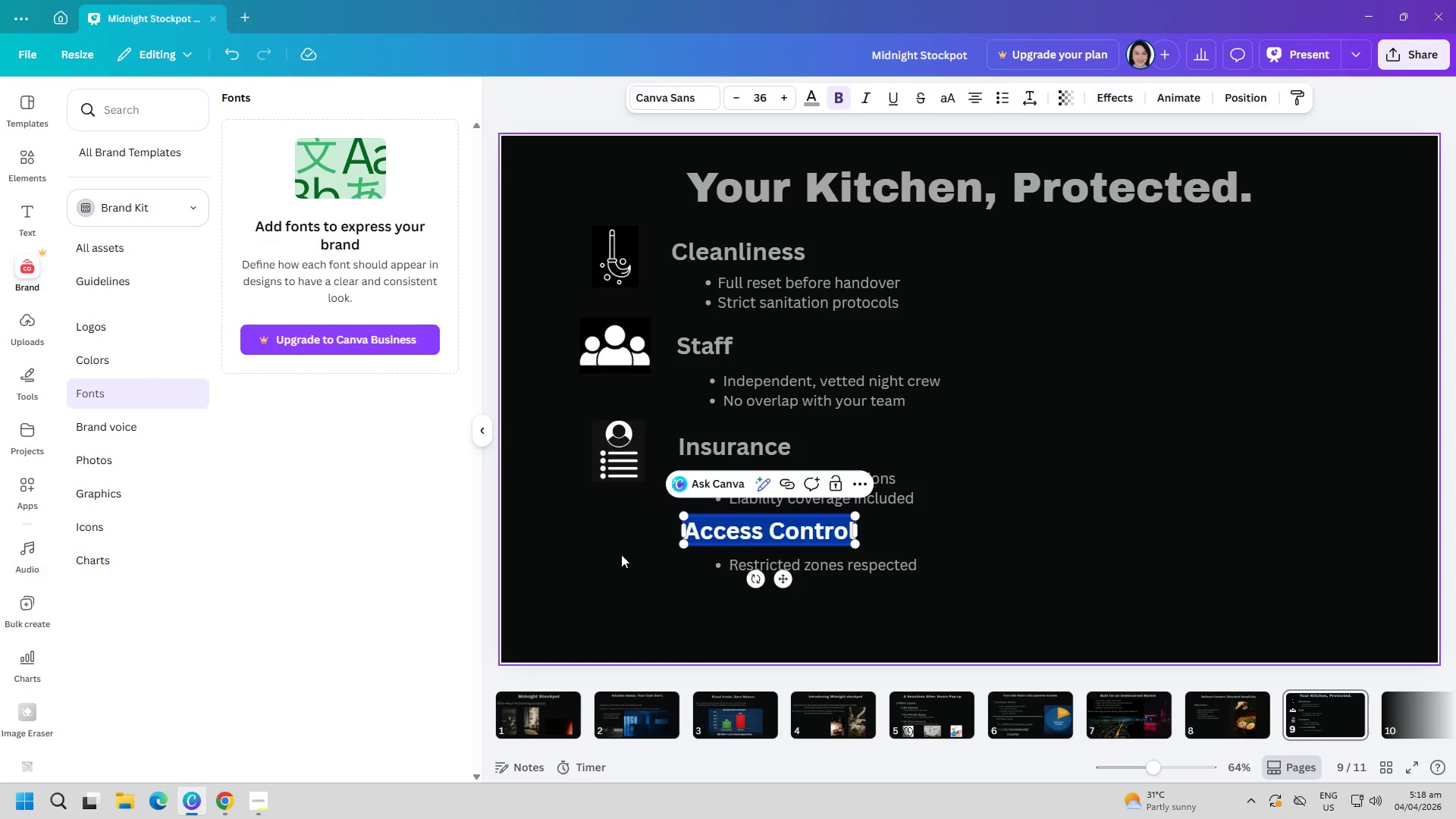 
double_click([1094, 471])
 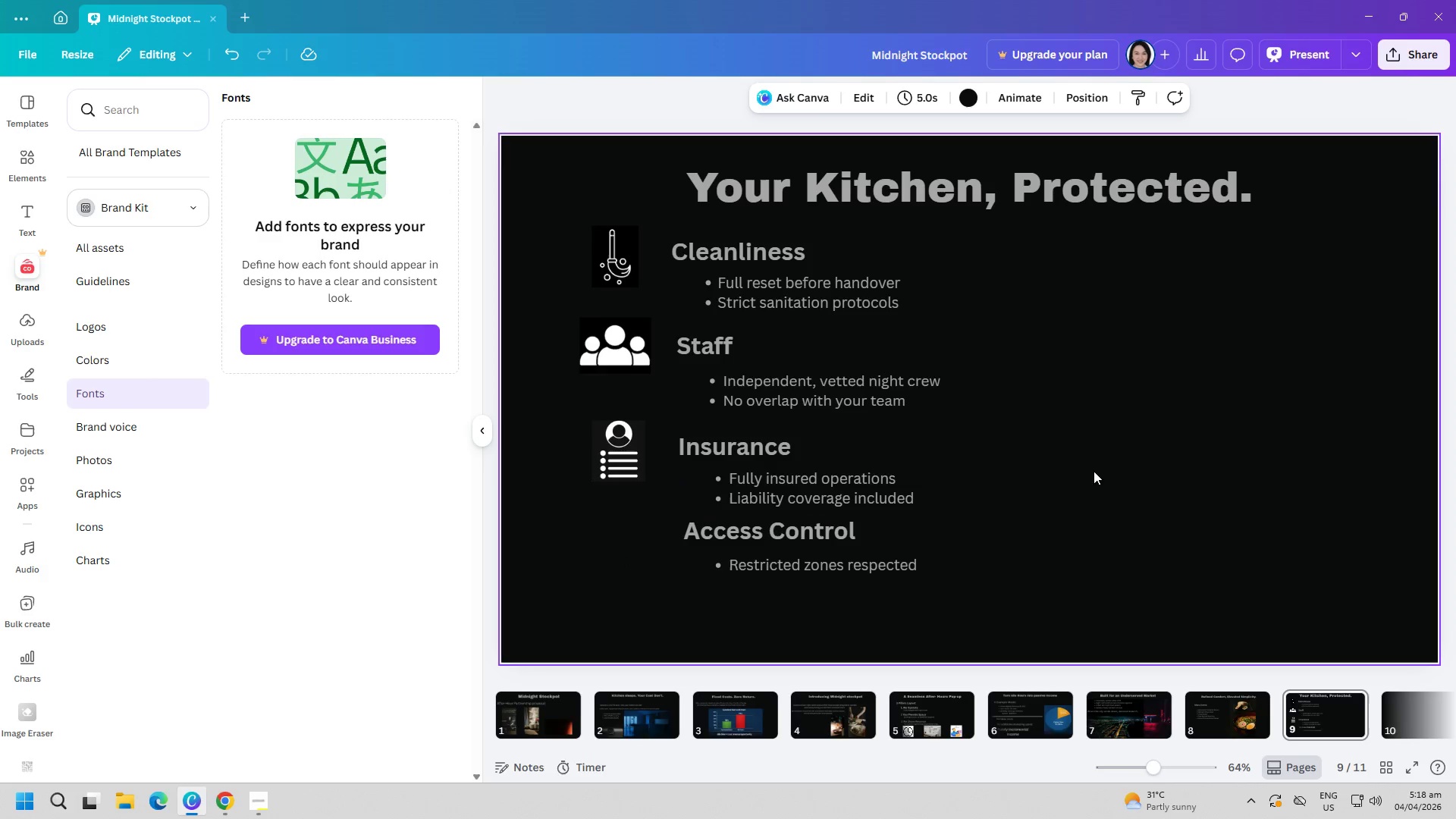 
key(Control+ControlLeft)
 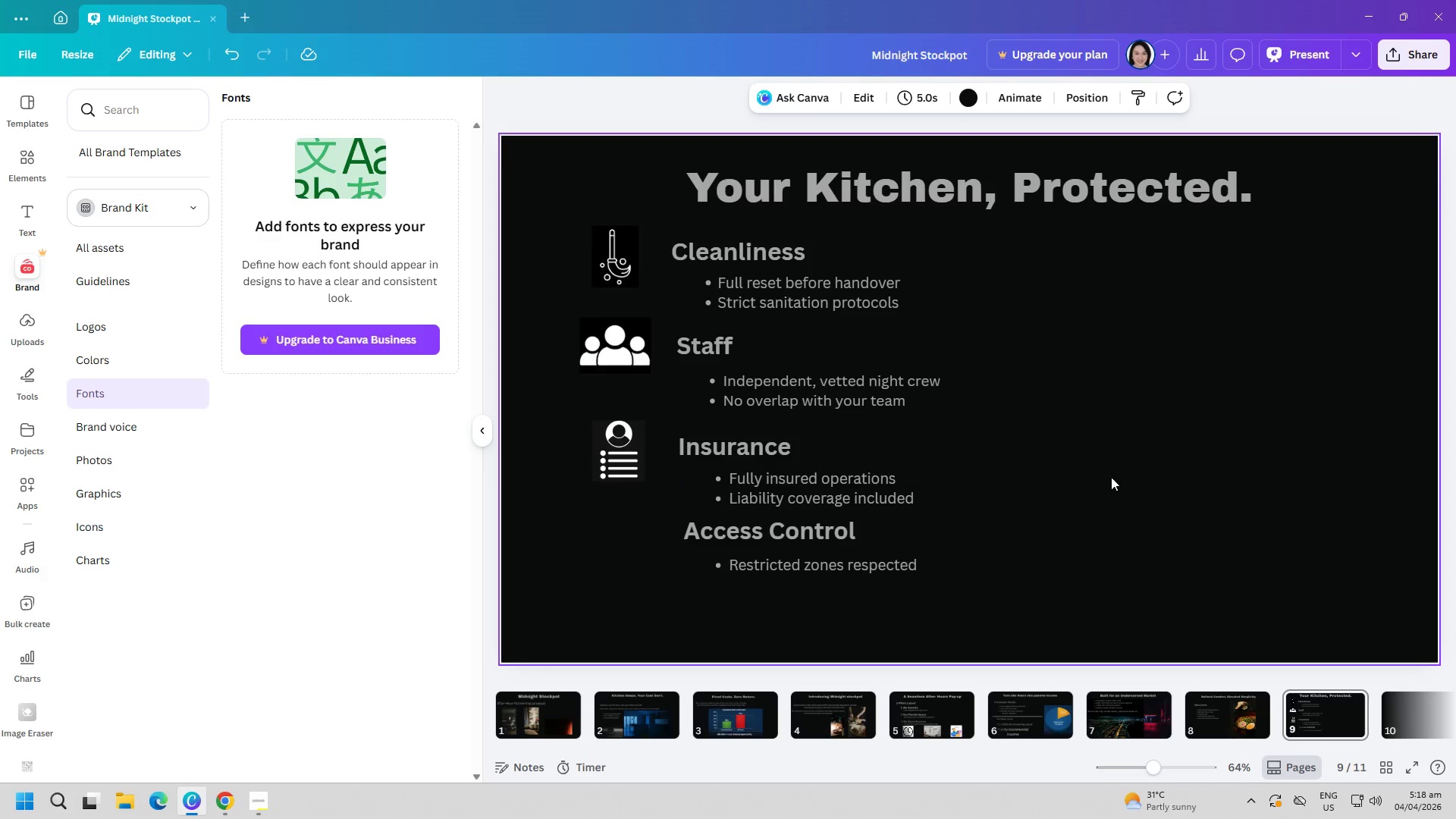 
key(Control+V)
 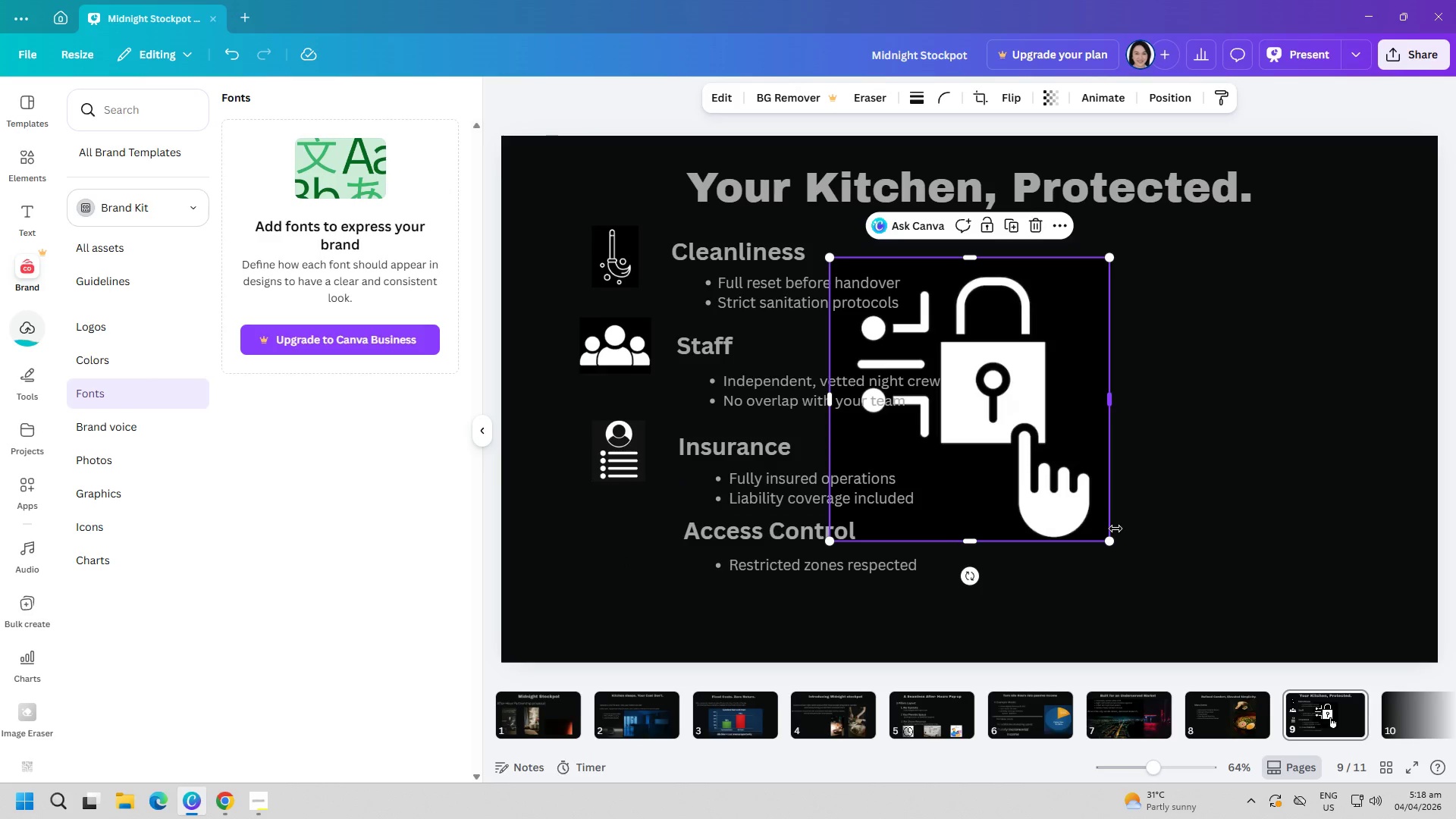 
left_click_drag(start_coordinate=[1113, 542], to_coordinate=[1009, 384])
 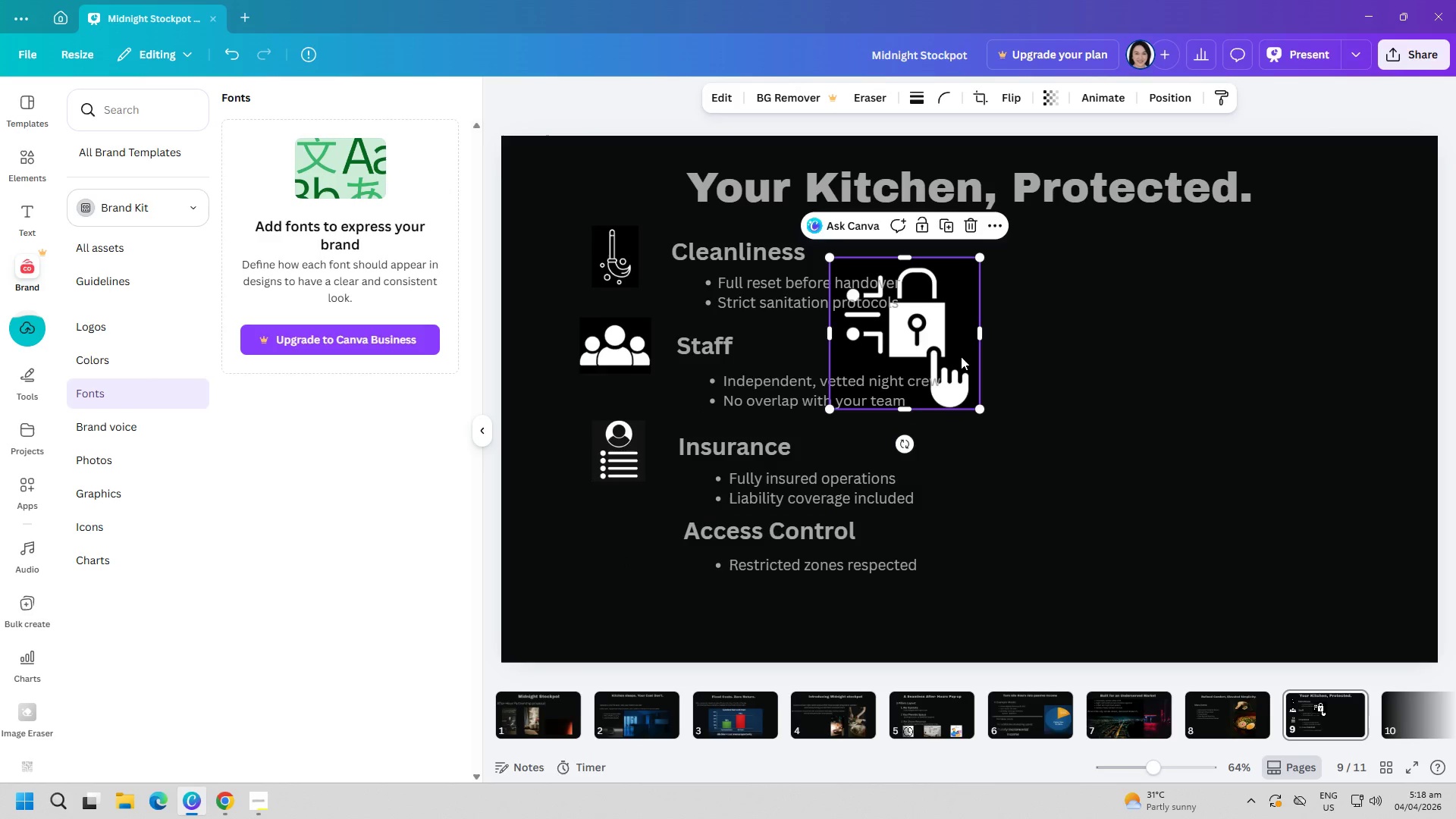 
left_click_drag(start_coordinate=[961, 356], to_coordinate=[671, 583])
 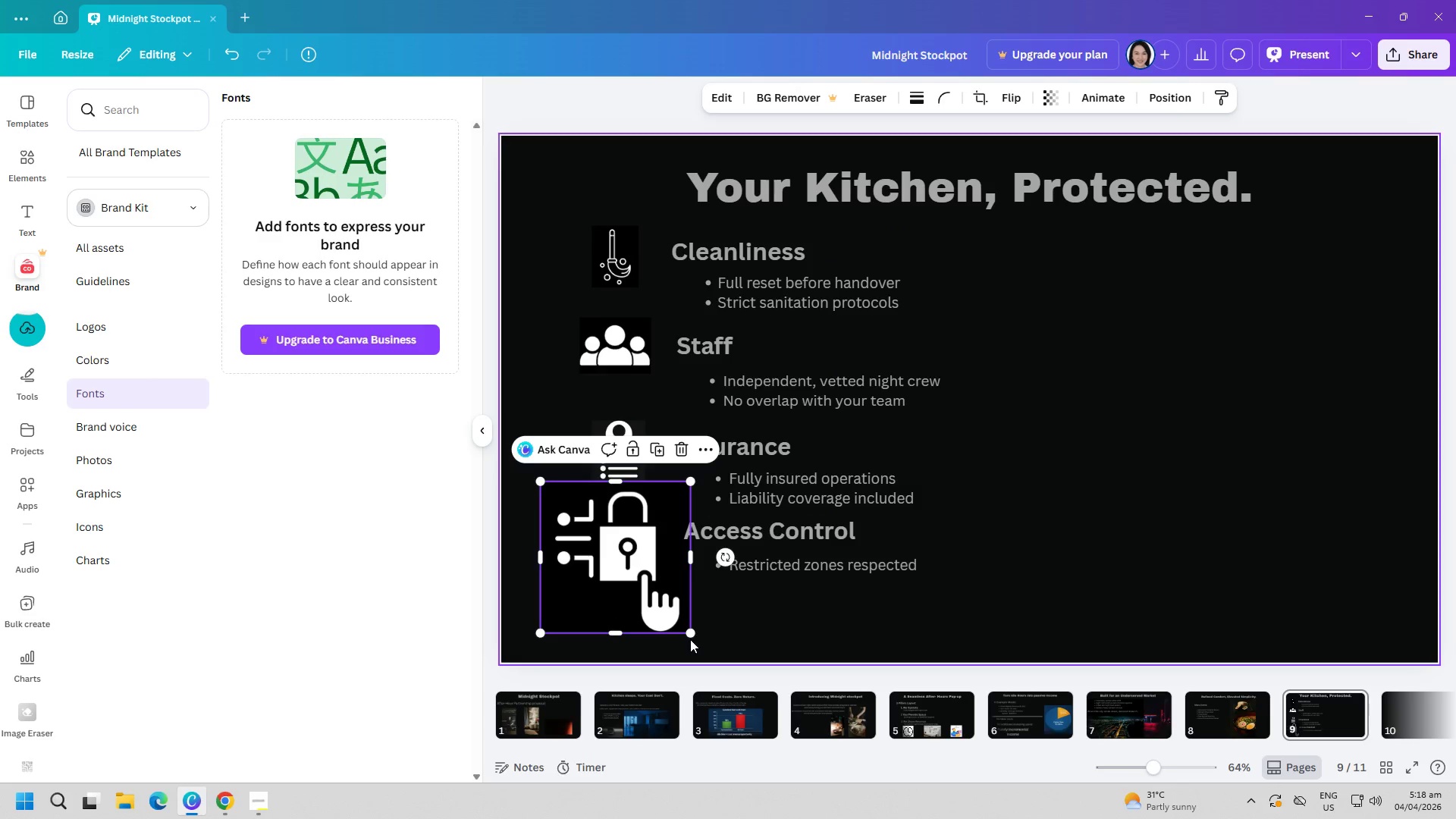 
left_click_drag(start_coordinate=[690, 636], to_coordinate=[610, 553])
 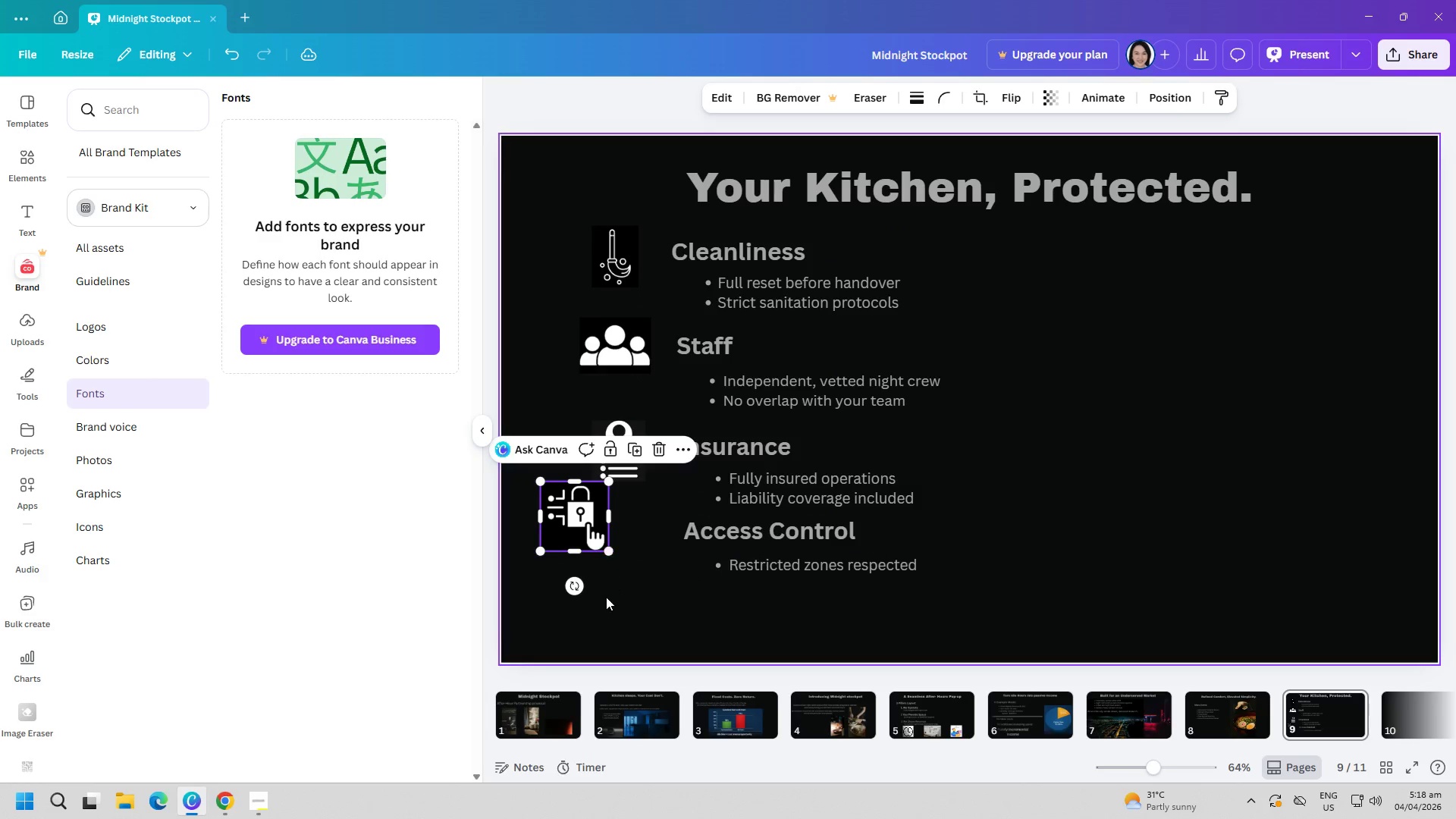 
left_click([606, 597])
 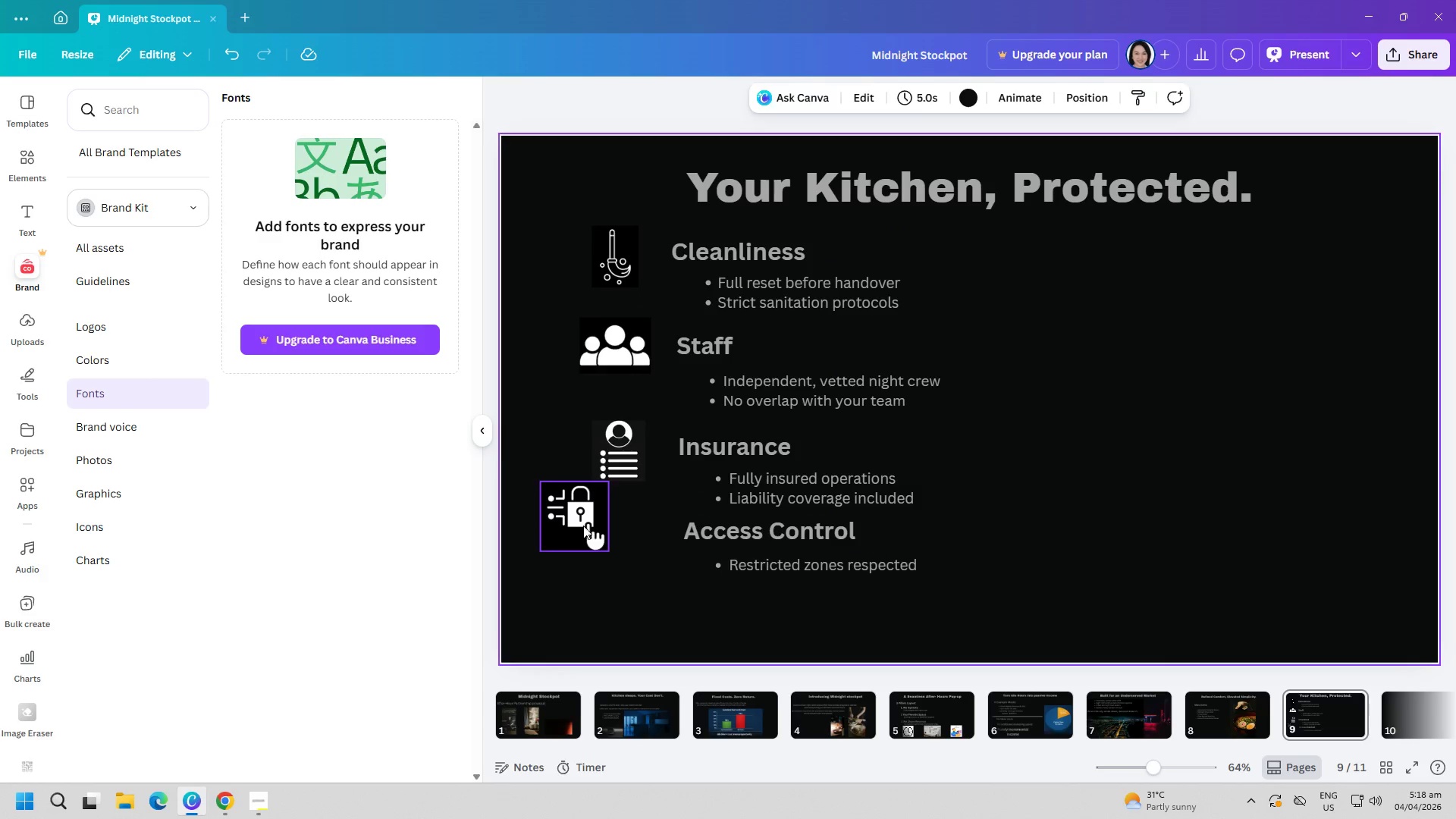 
left_click_drag(start_coordinate=[583, 526], to_coordinate=[623, 551])
 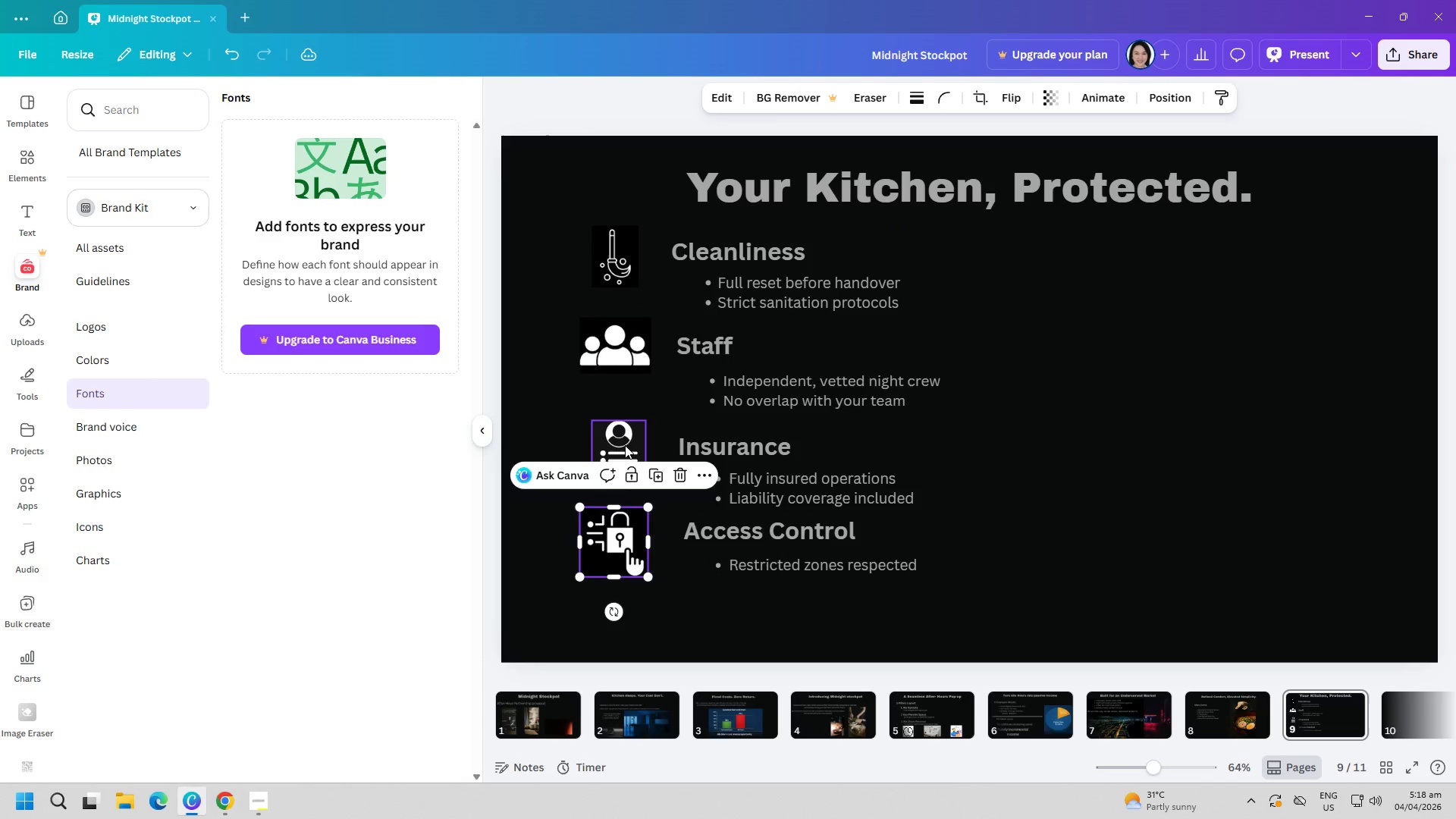 
left_click_drag(start_coordinate=[625, 442], to_coordinate=[622, 434])
 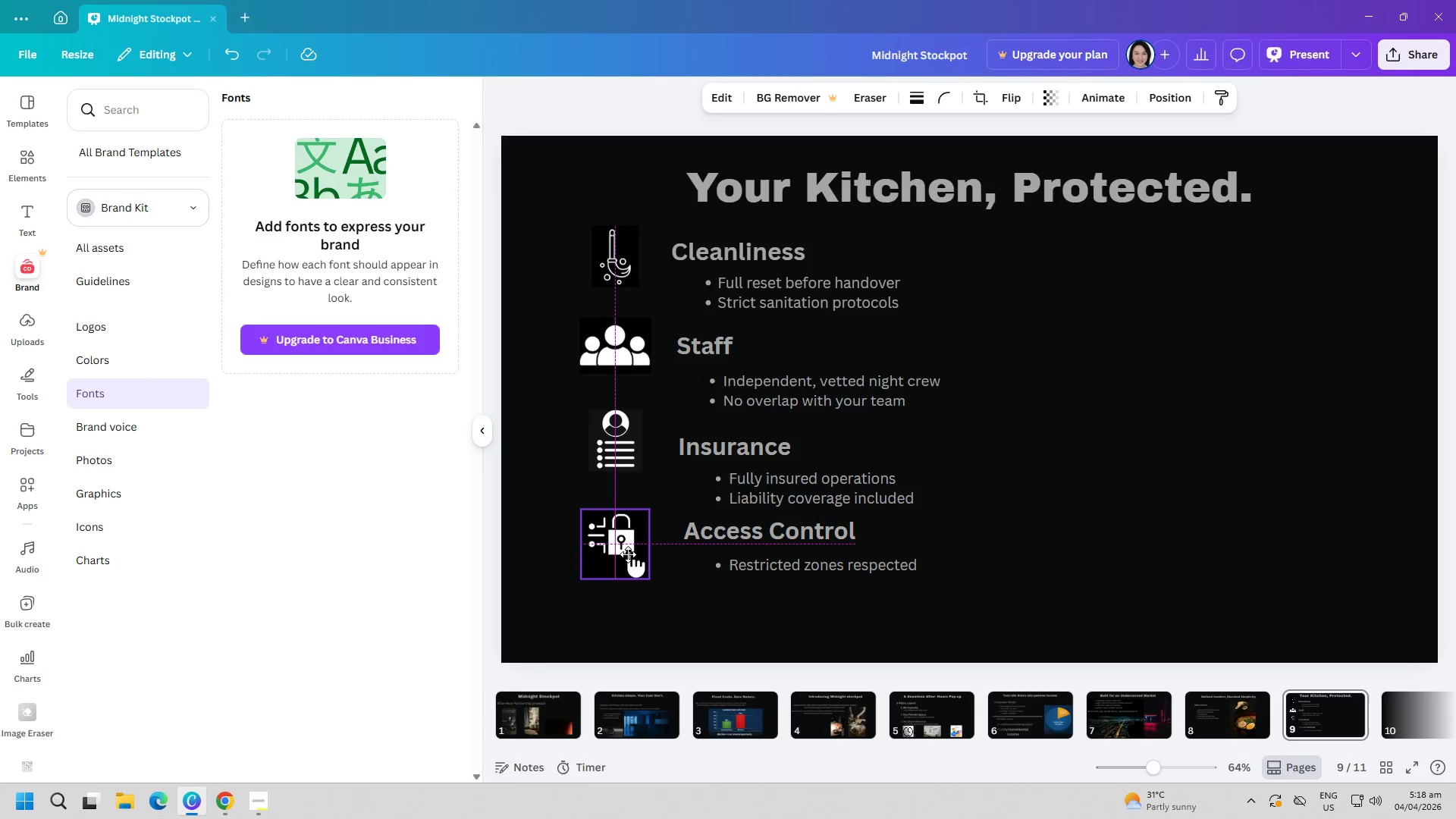 
left_click([1059, 483])
 